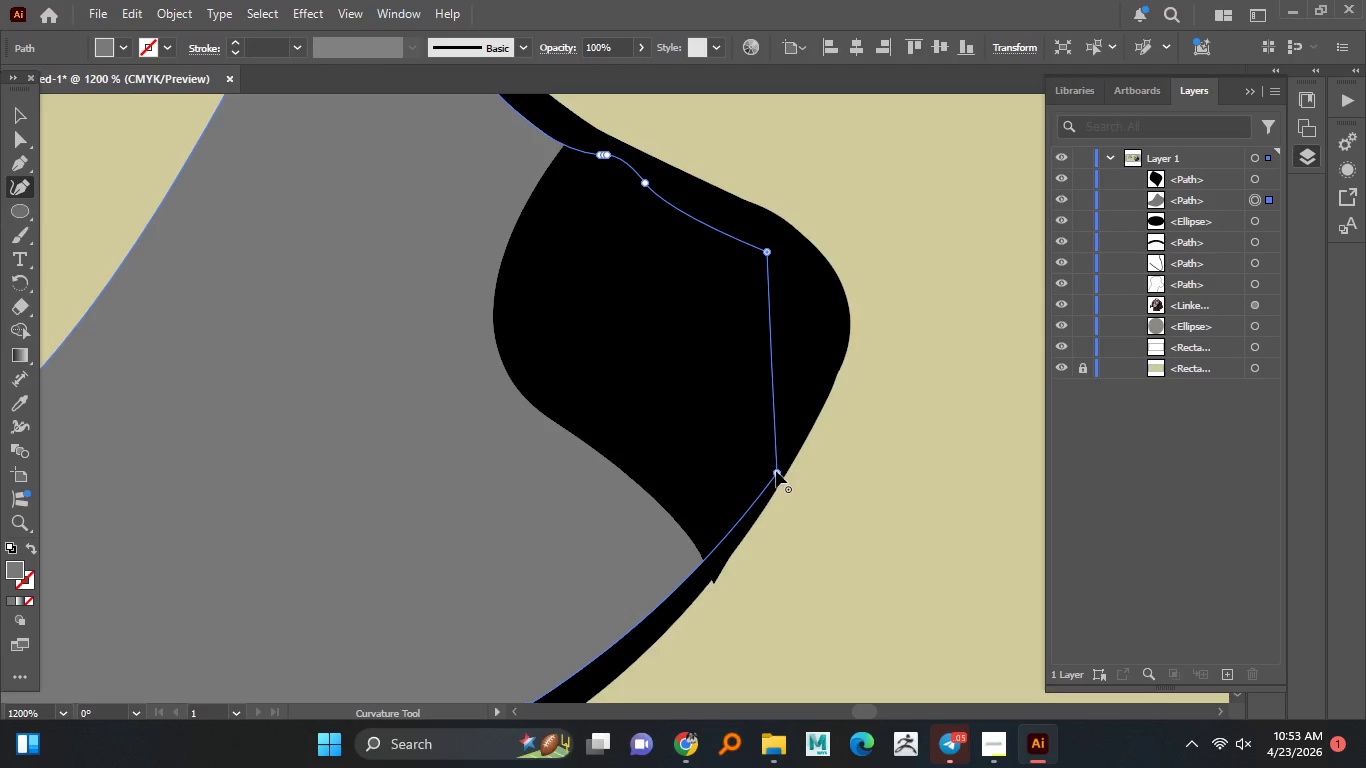 
left_click_drag(start_coordinate=[777, 472], to_coordinate=[768, 465])
 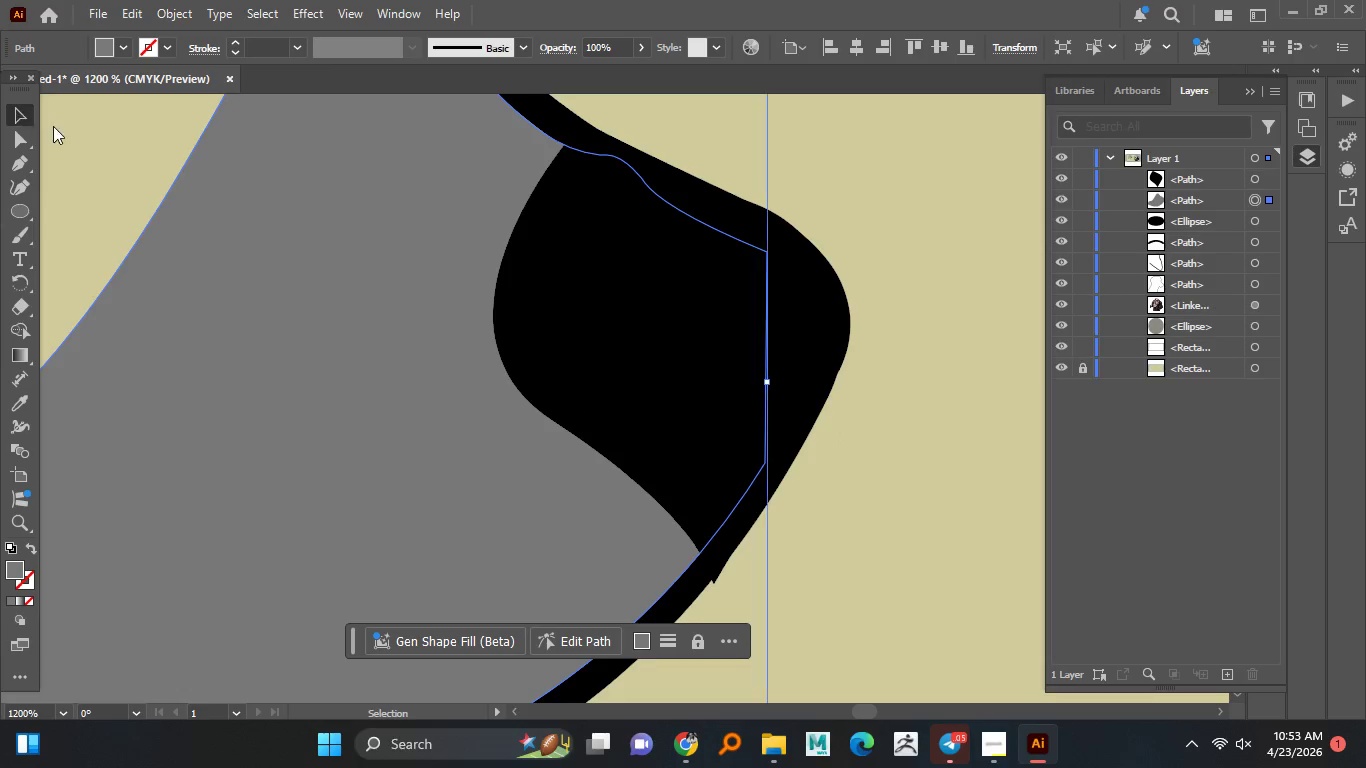 
left_click([683, 465])
 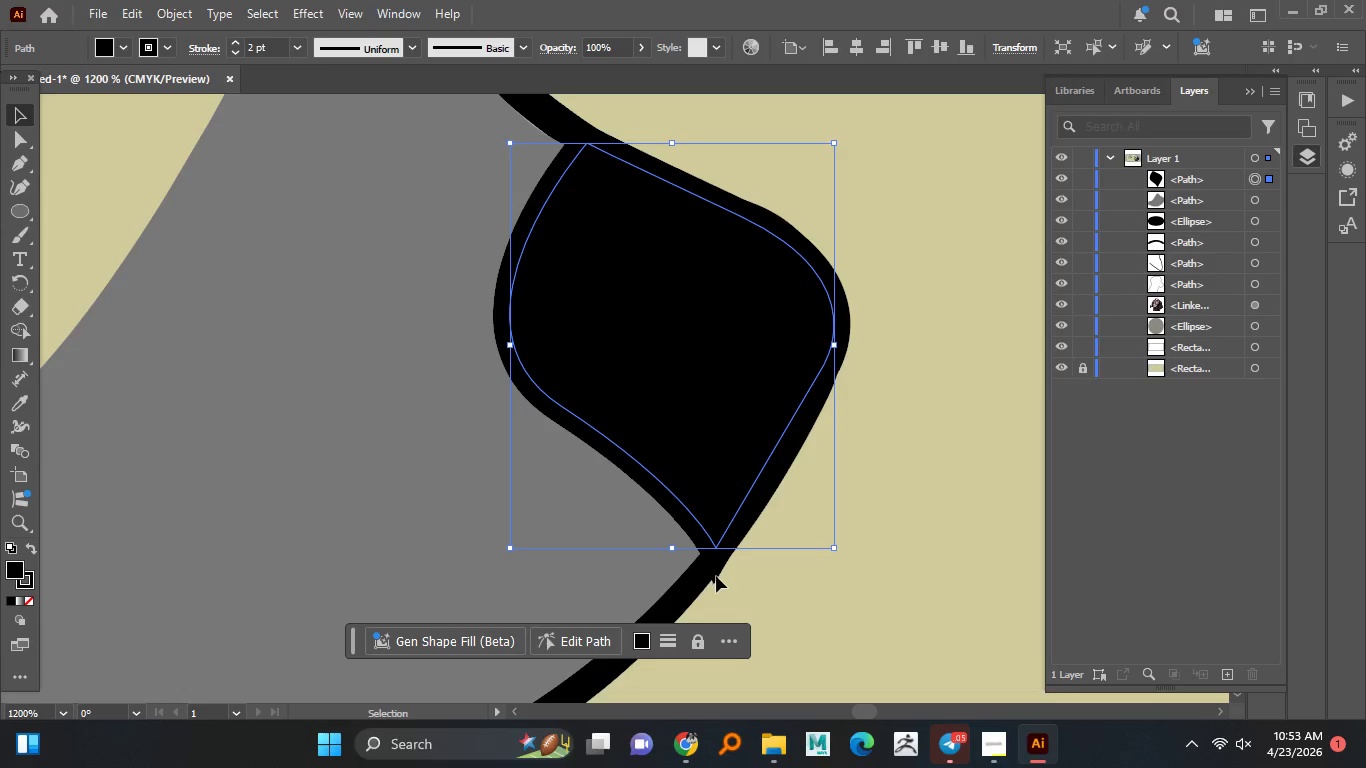 
left_click([717, 574])
 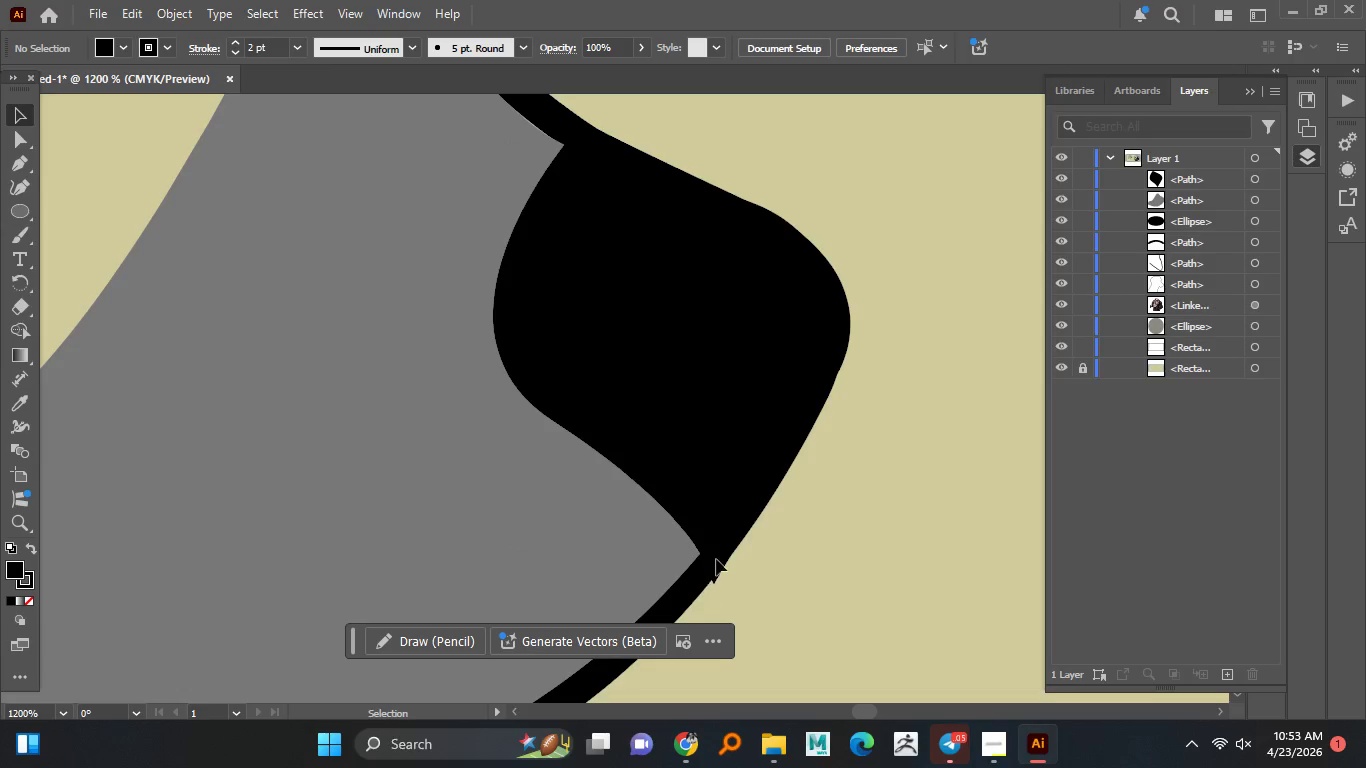 
left_click([721, 554])
 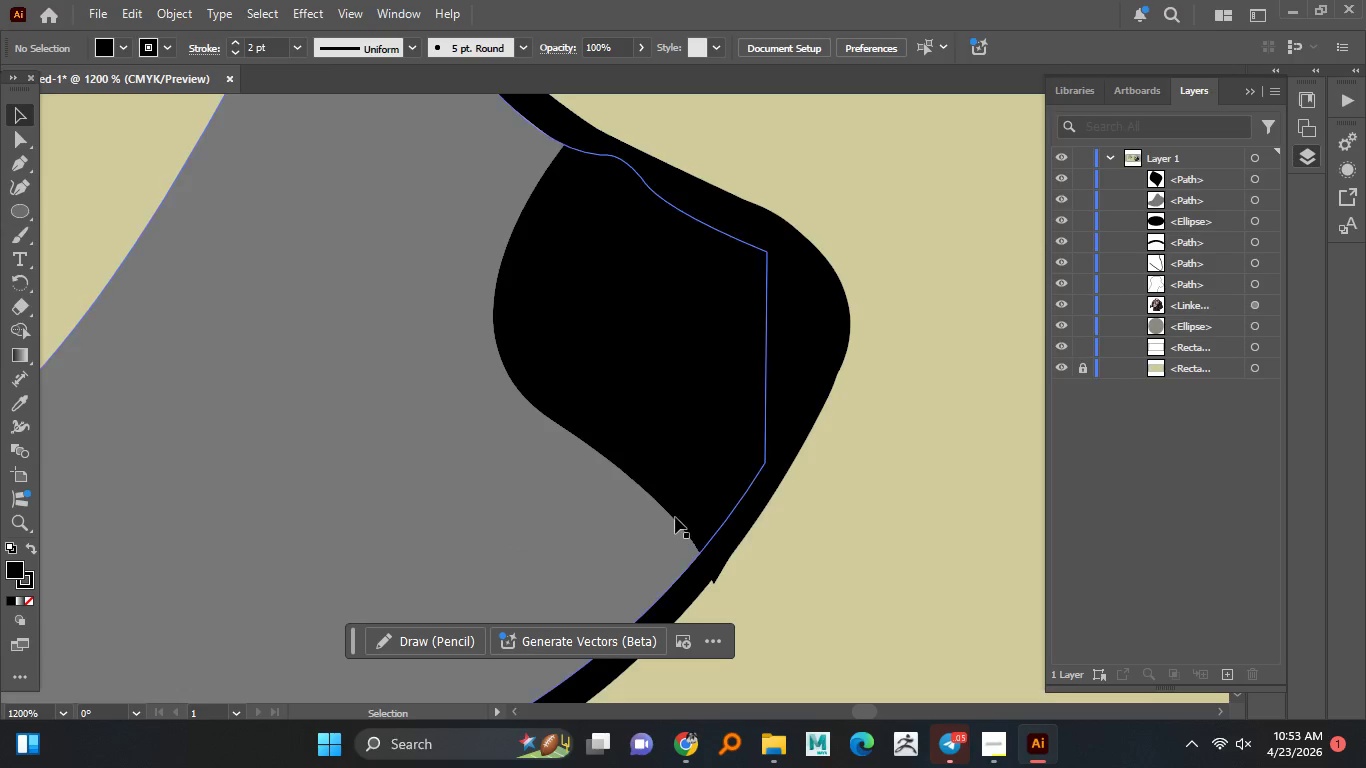 
double_click([675, 517])
 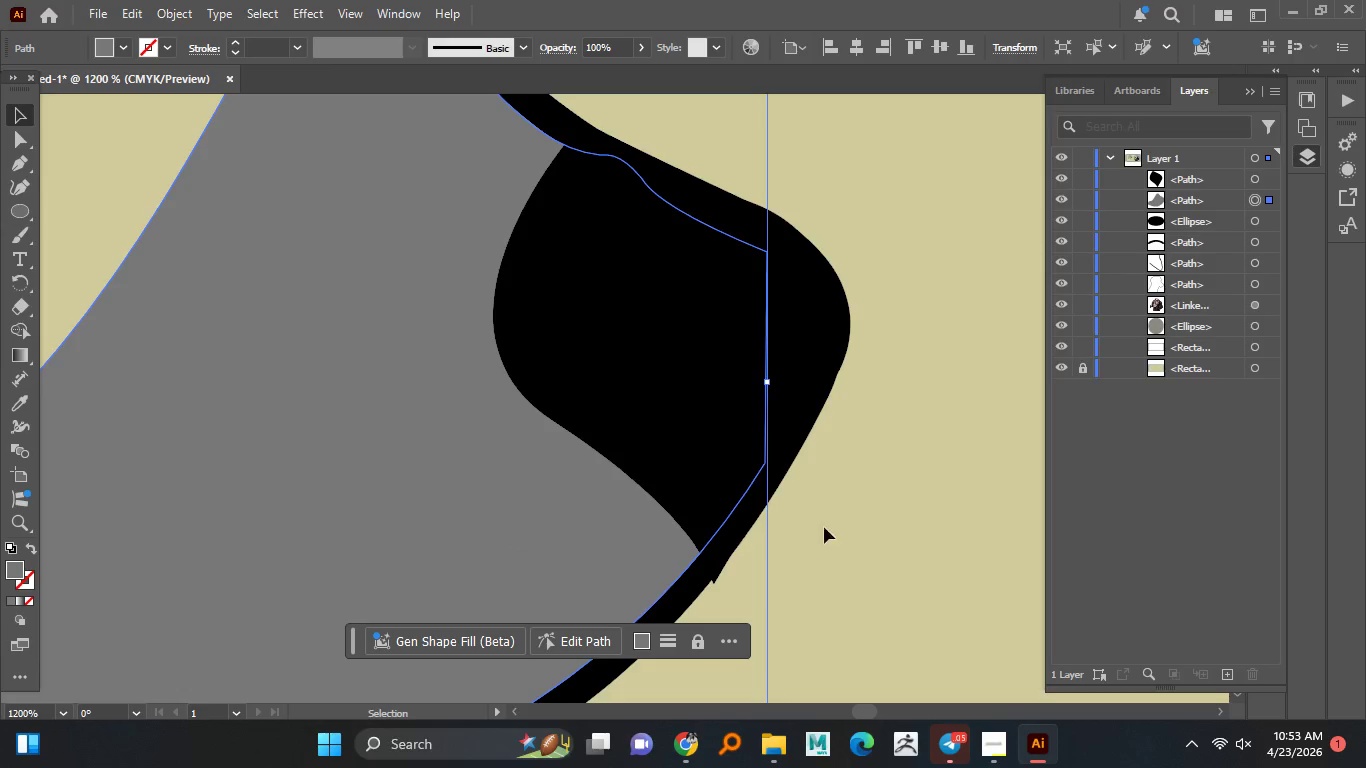 
left_click([899, 524])
 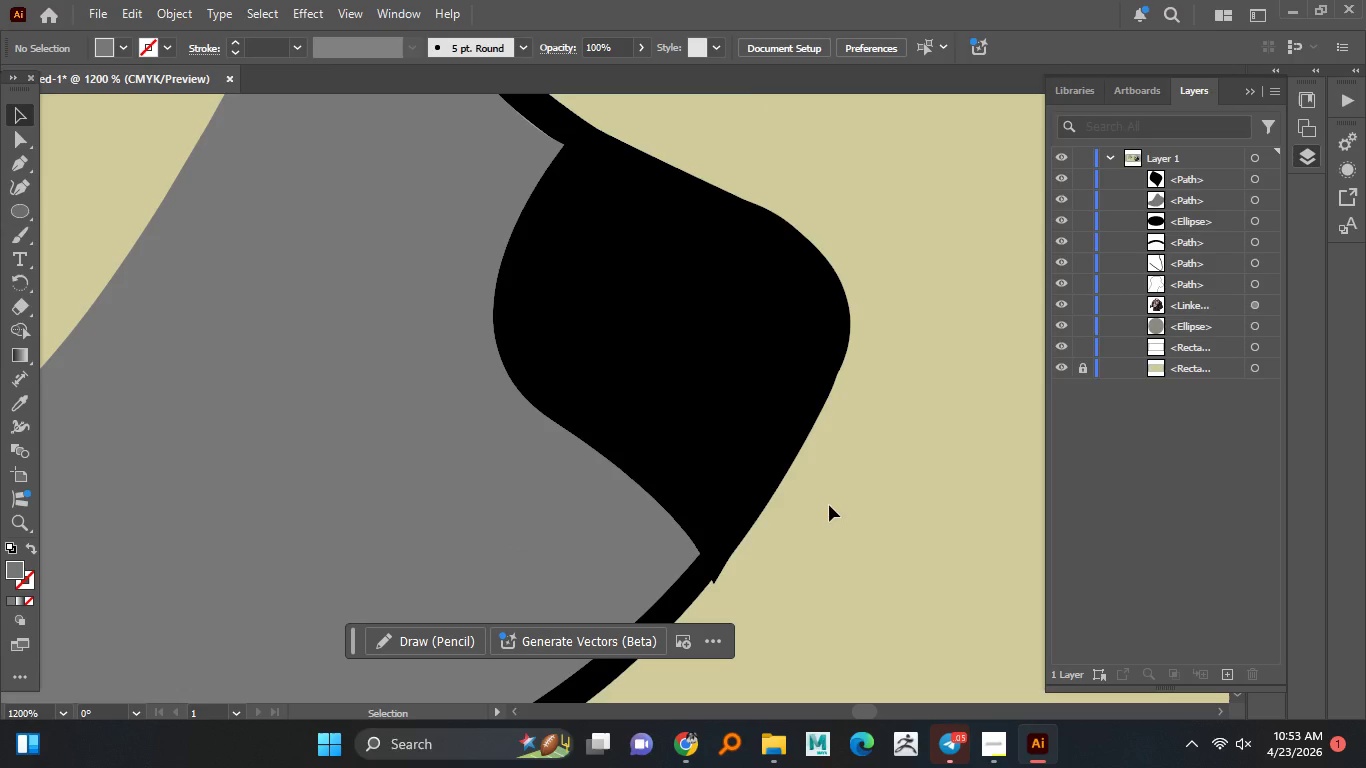 
hold_key(key=AltLeft, duration=1.52)
scroll: coordinate [830, 500], scroll_direction: down, amount: 5.0
 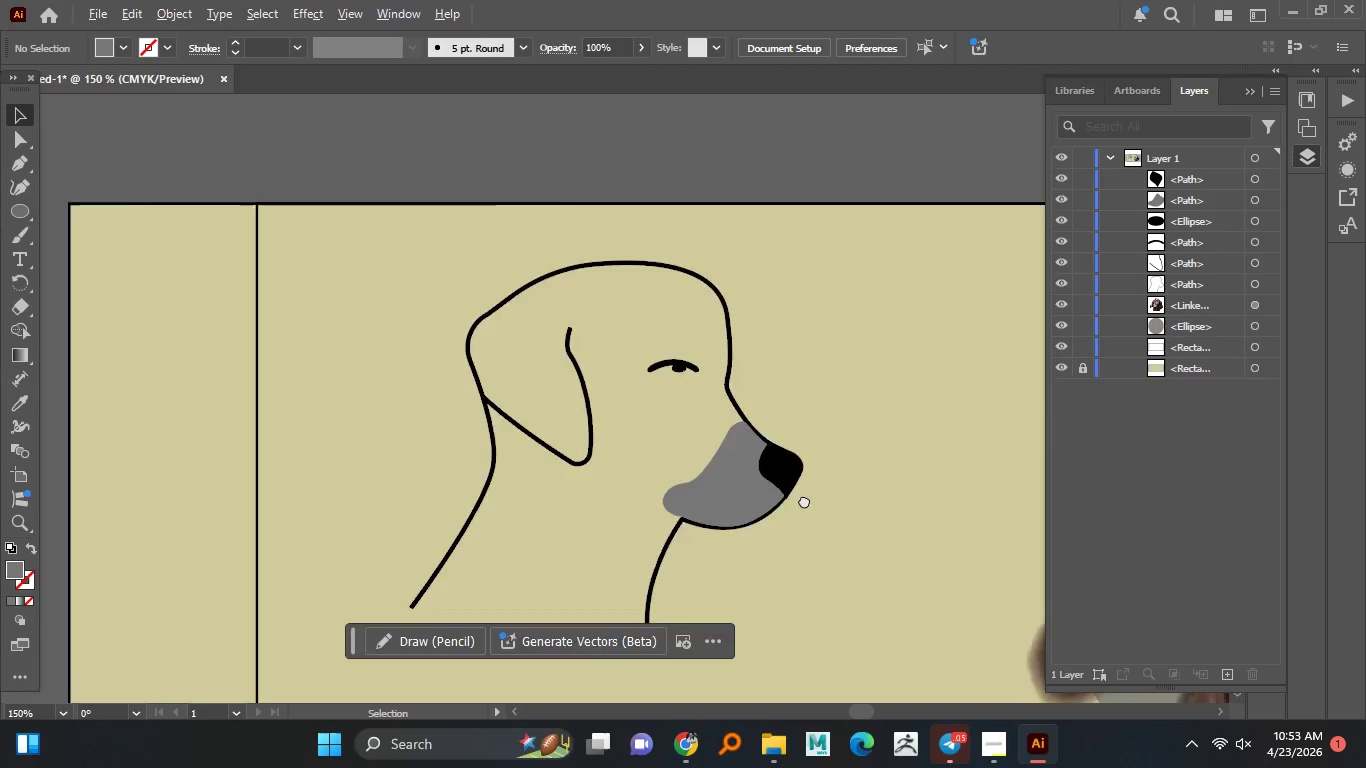 
hold_key(key=AltLeft, duration=1.5)
 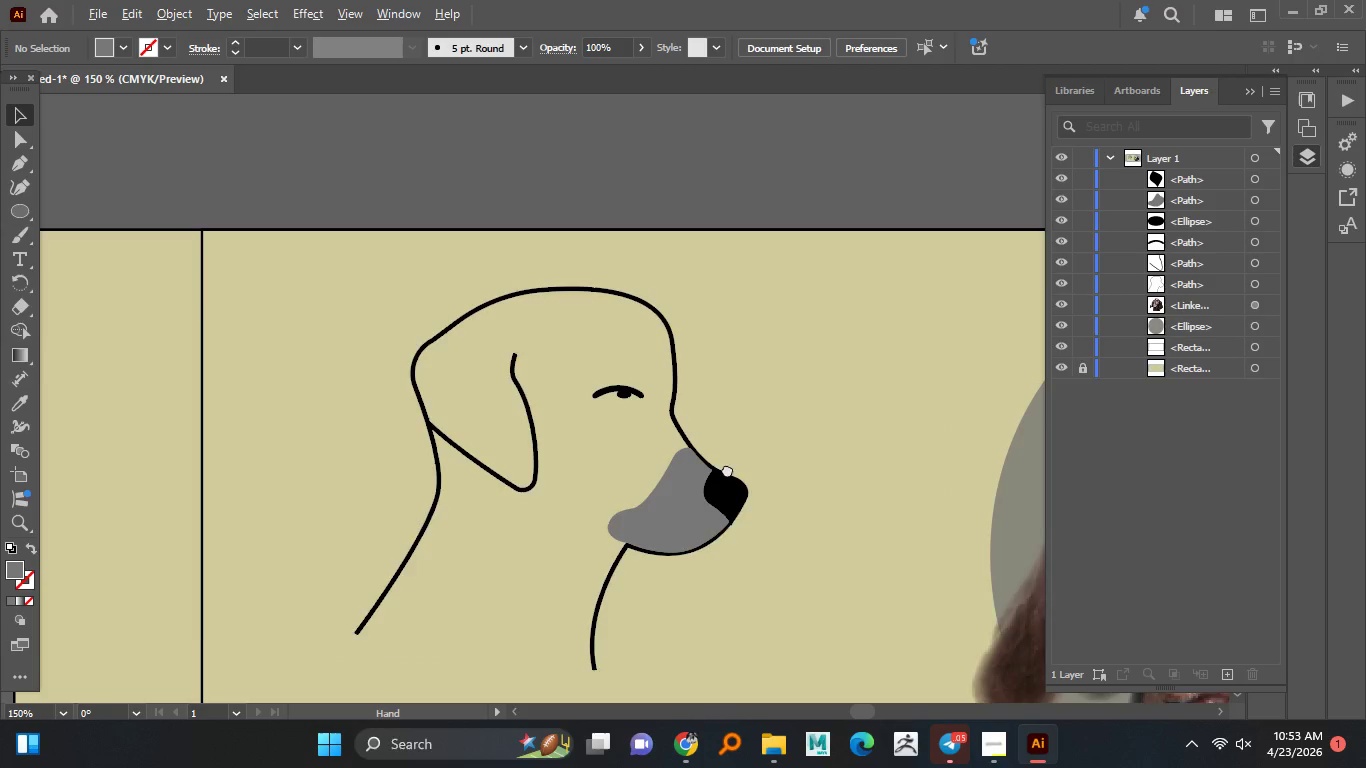 
hold_key(key=AltLeft, duration=1.5)
 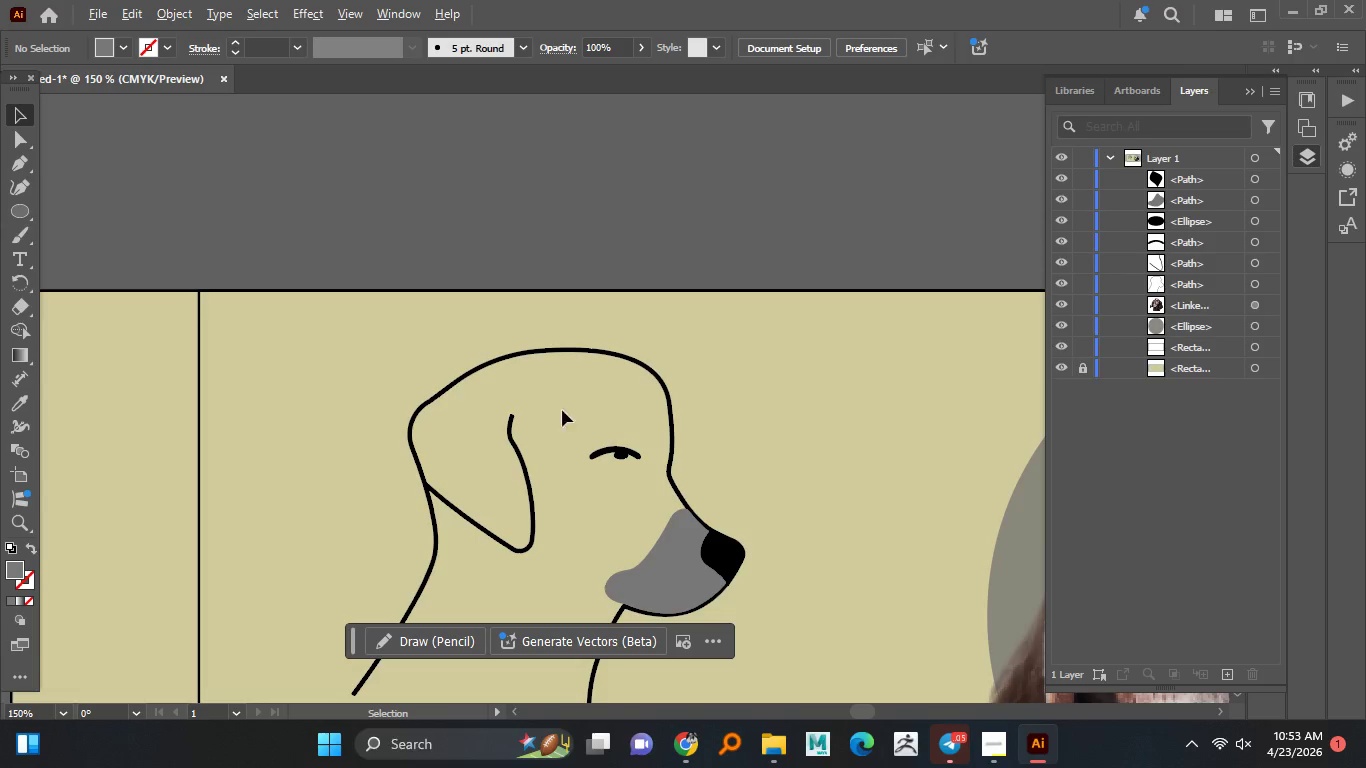 
hold_key(key=AltLeft, duration=0.48)
 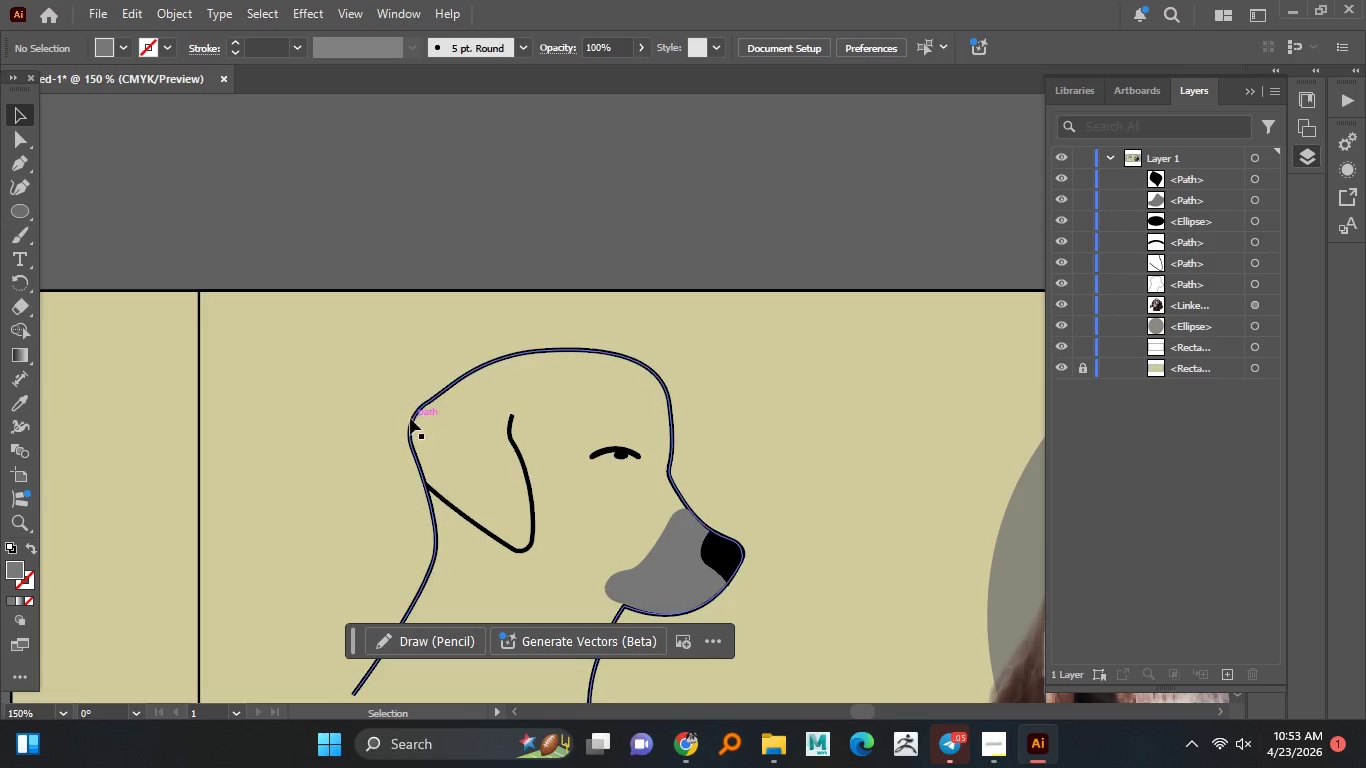 
left_click([410, 418])
 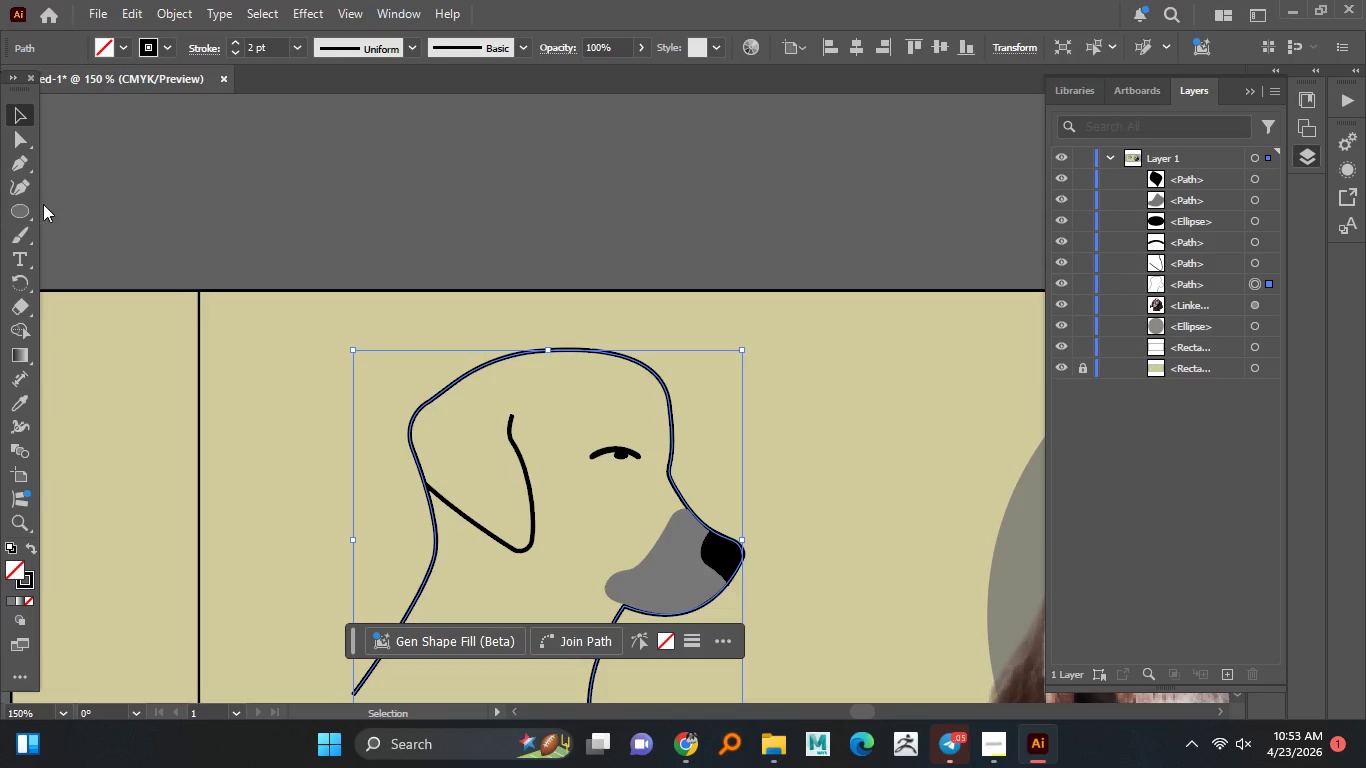 
left_click([28, 185])
 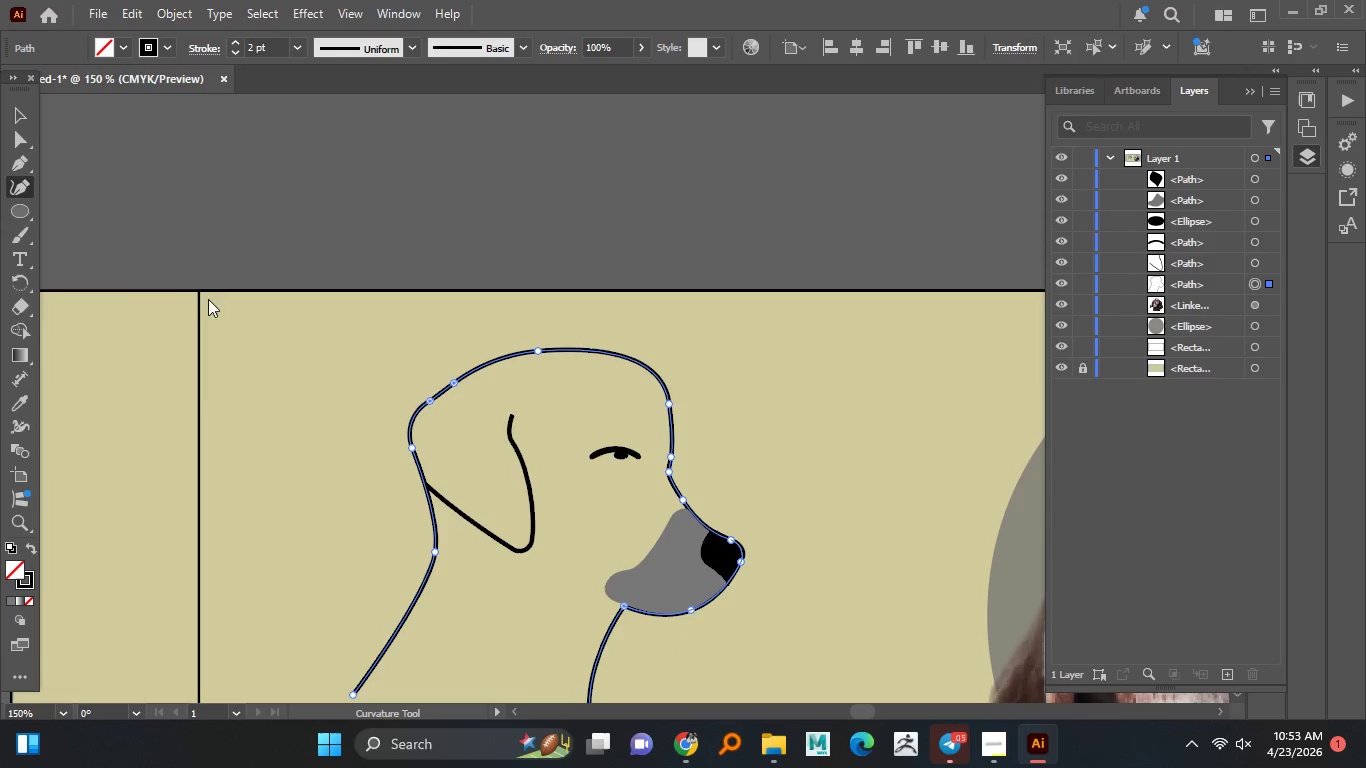 
hold_key(key=AltLeft, duration=0.66)
 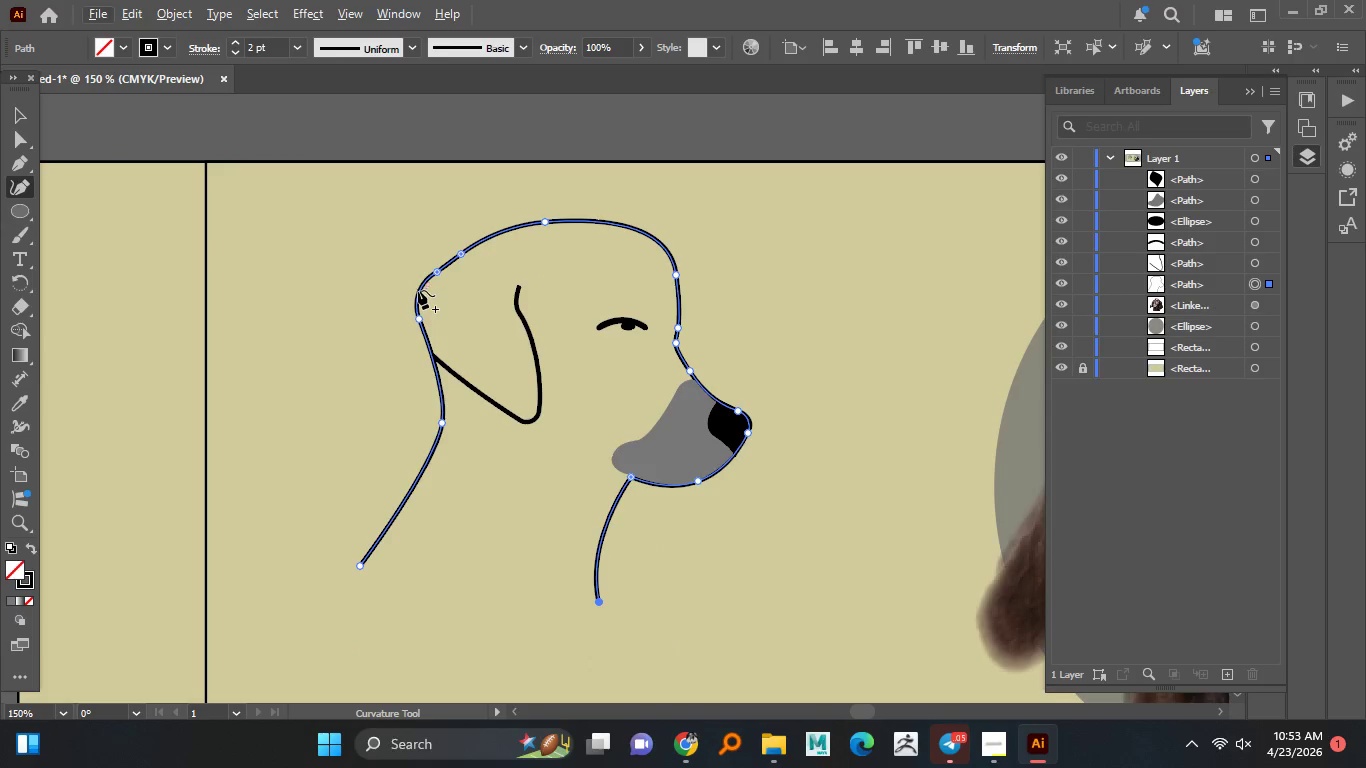 
left_click_drag(start_coordinate=[415, 290], to_coordinate=[433, 293])
 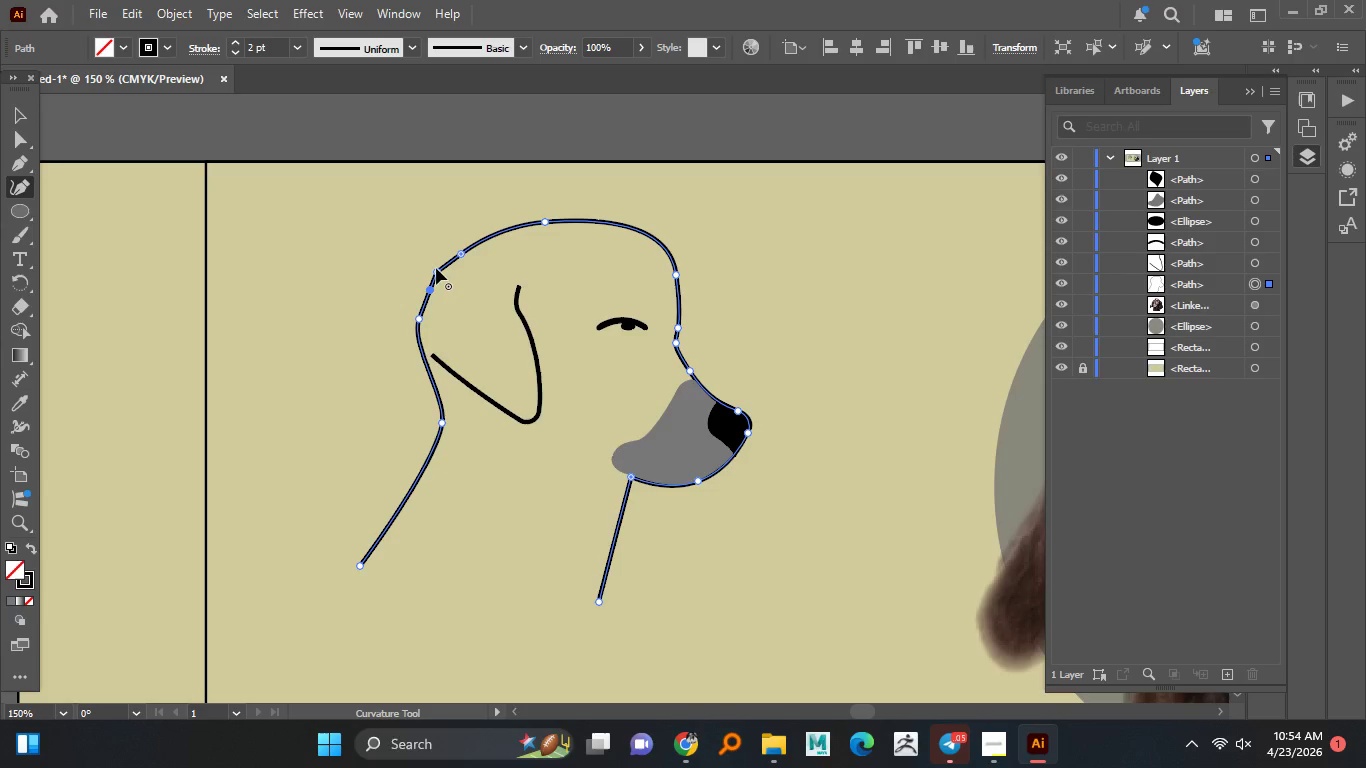 
left_click_drag(start_coordinate=[437, 269], to_coordinate=[442, 268])
 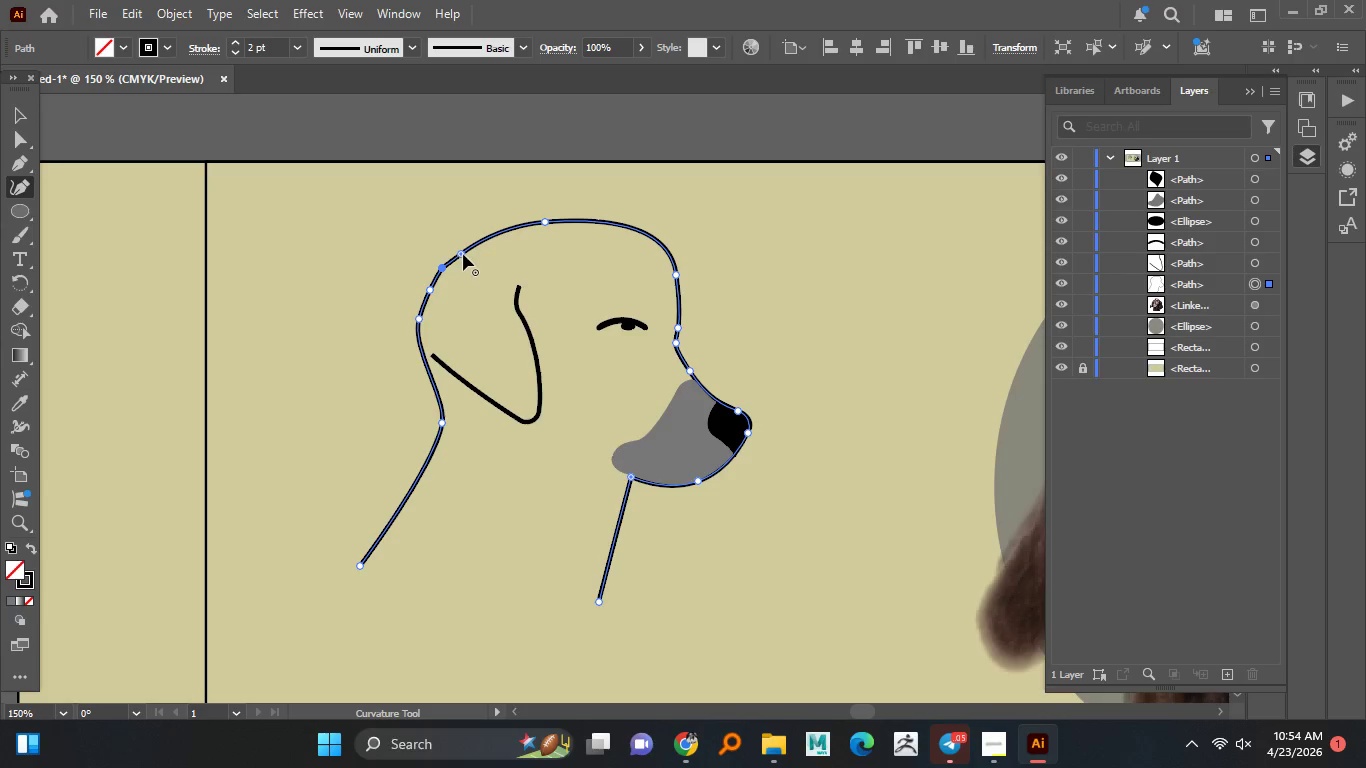 
left_click_drag(start_coordinate=[464, 254], to_coordinate=[494, 229])
 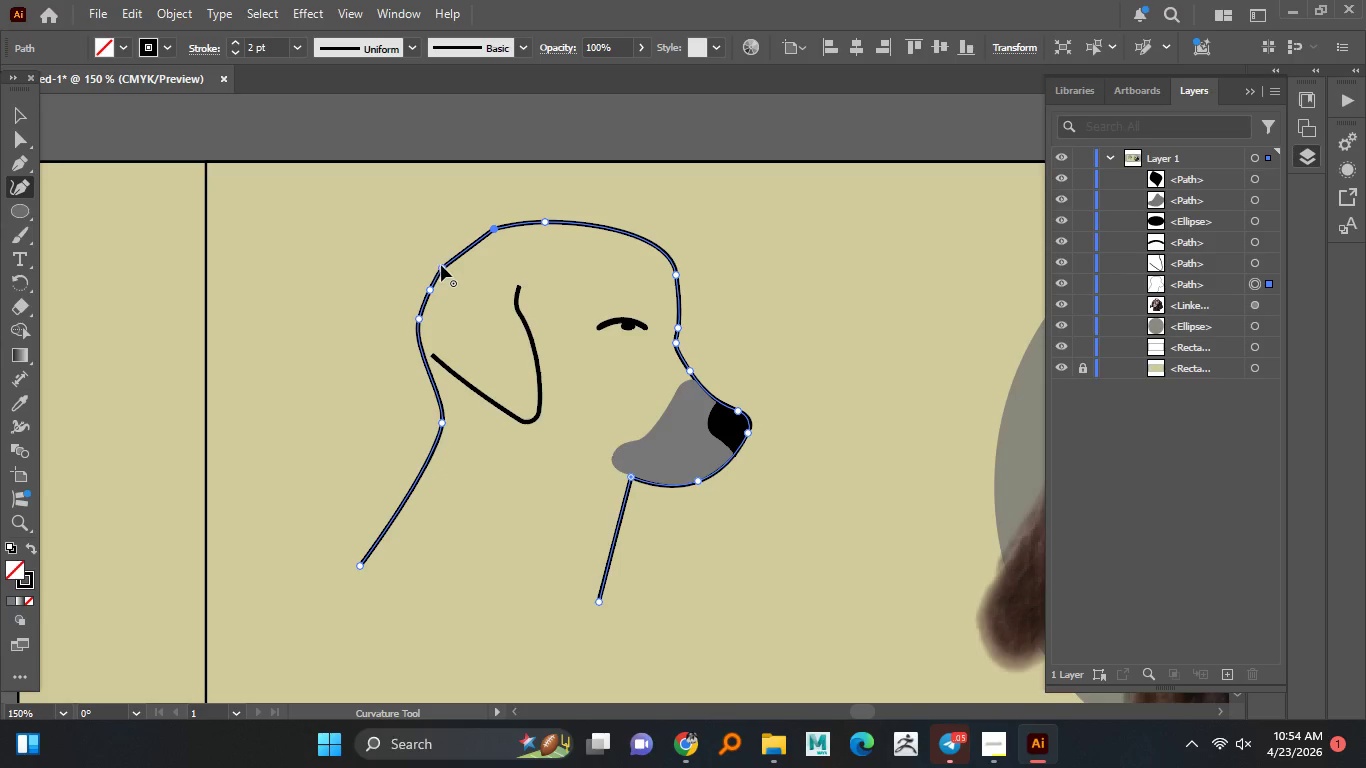 
left_click_drag(start_coordinate=[441, 267], to_coordinate=[462, 250])
 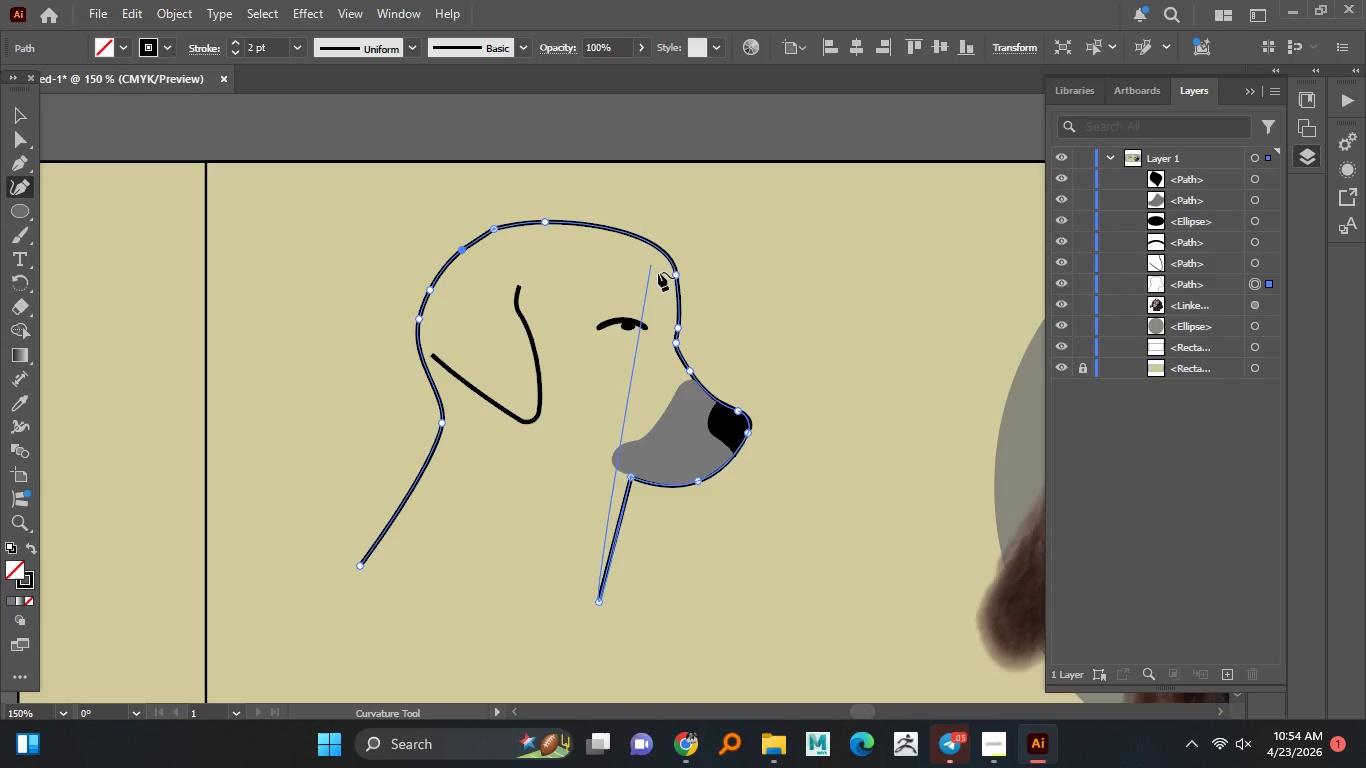 
left_click_drag(start_coordinate=[676, 276], to_coordinate=[624, 234])
 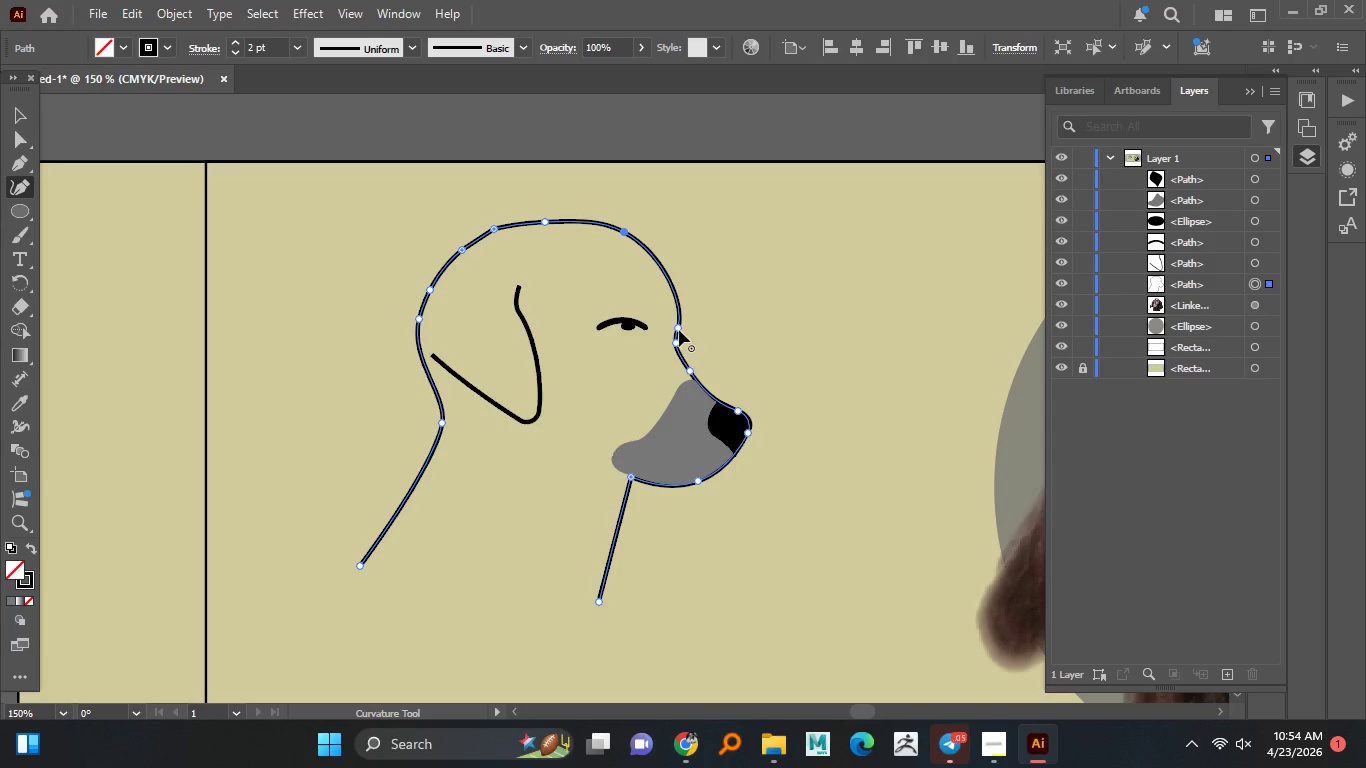 
left_click_drag(start_coordinate=[679, 324], to_coordinate=[672, 288])
 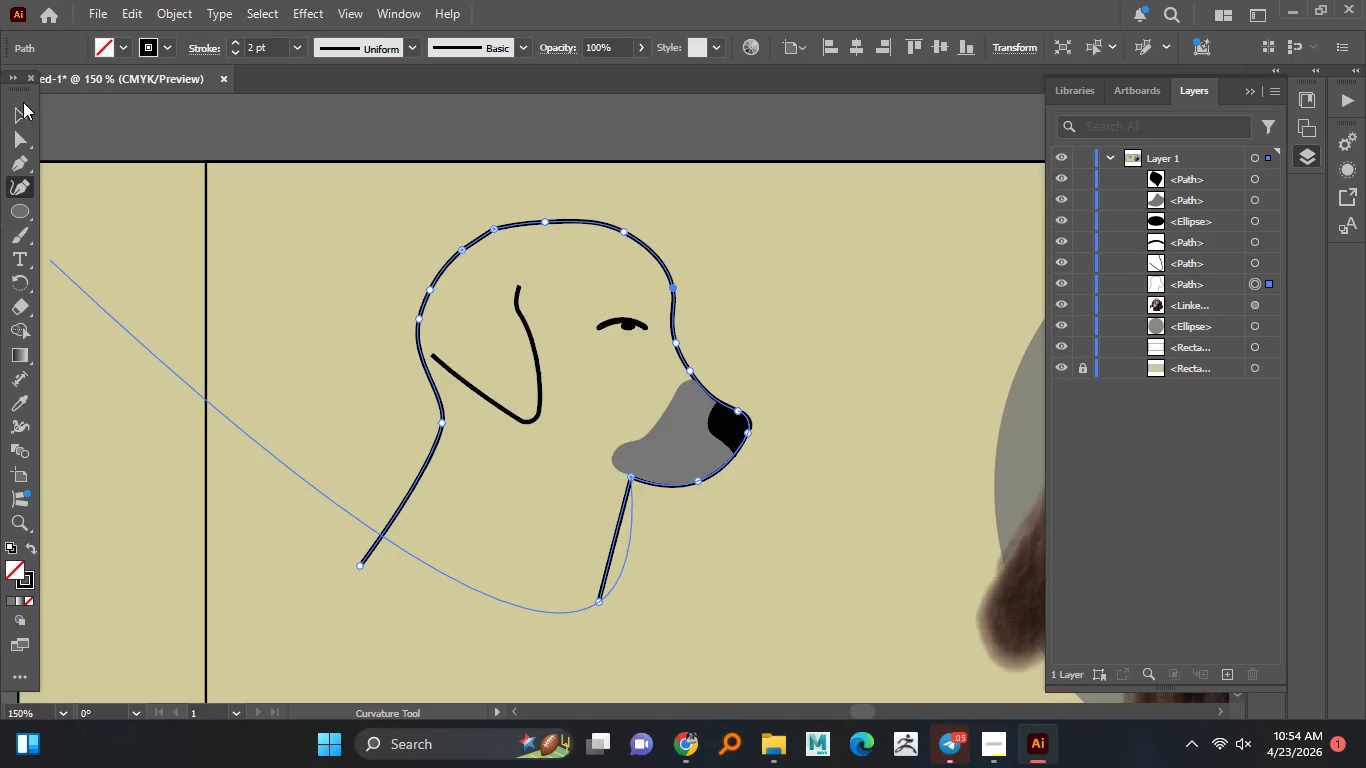 
left_click([21, 103])
 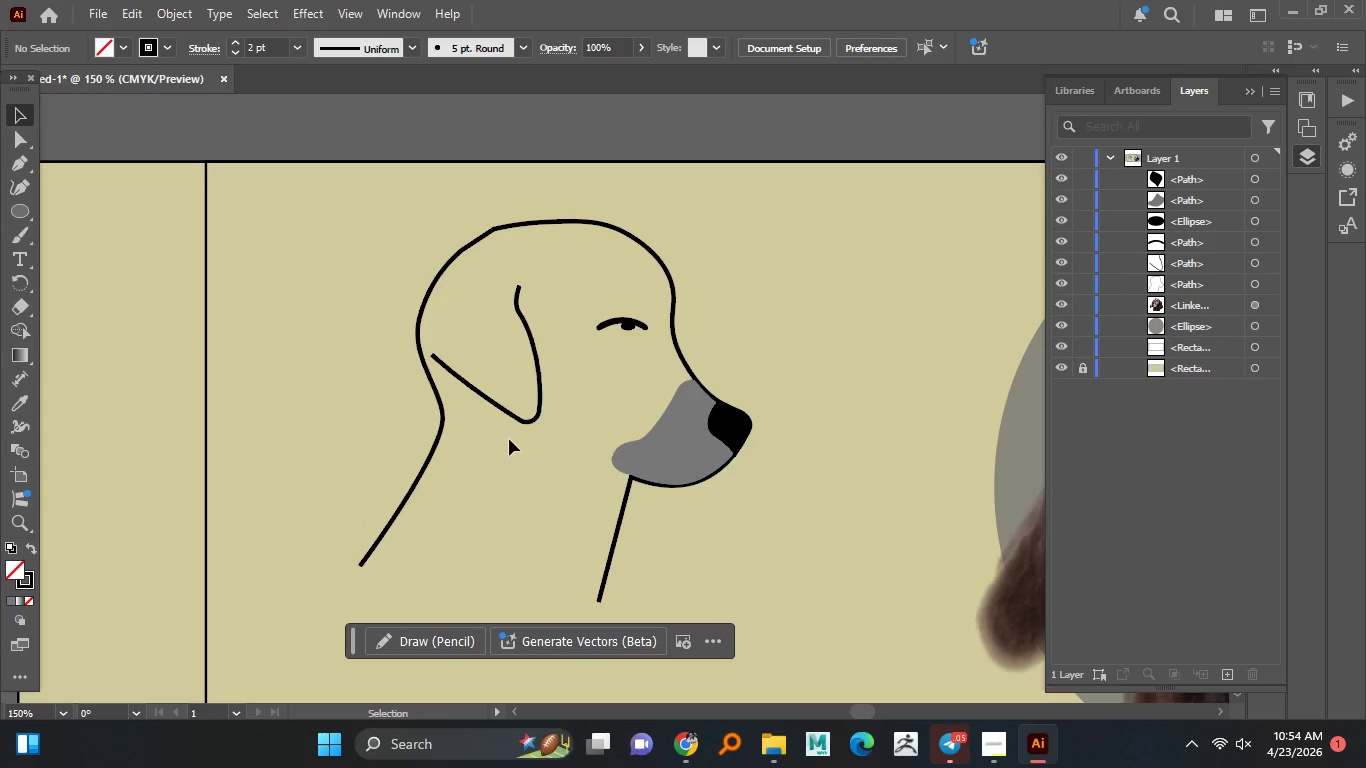 
hold_key(key=AltLeft, duration=1.52)
scroll: coordinate [500, 384], scroll_direction: down, amount: 2.0
 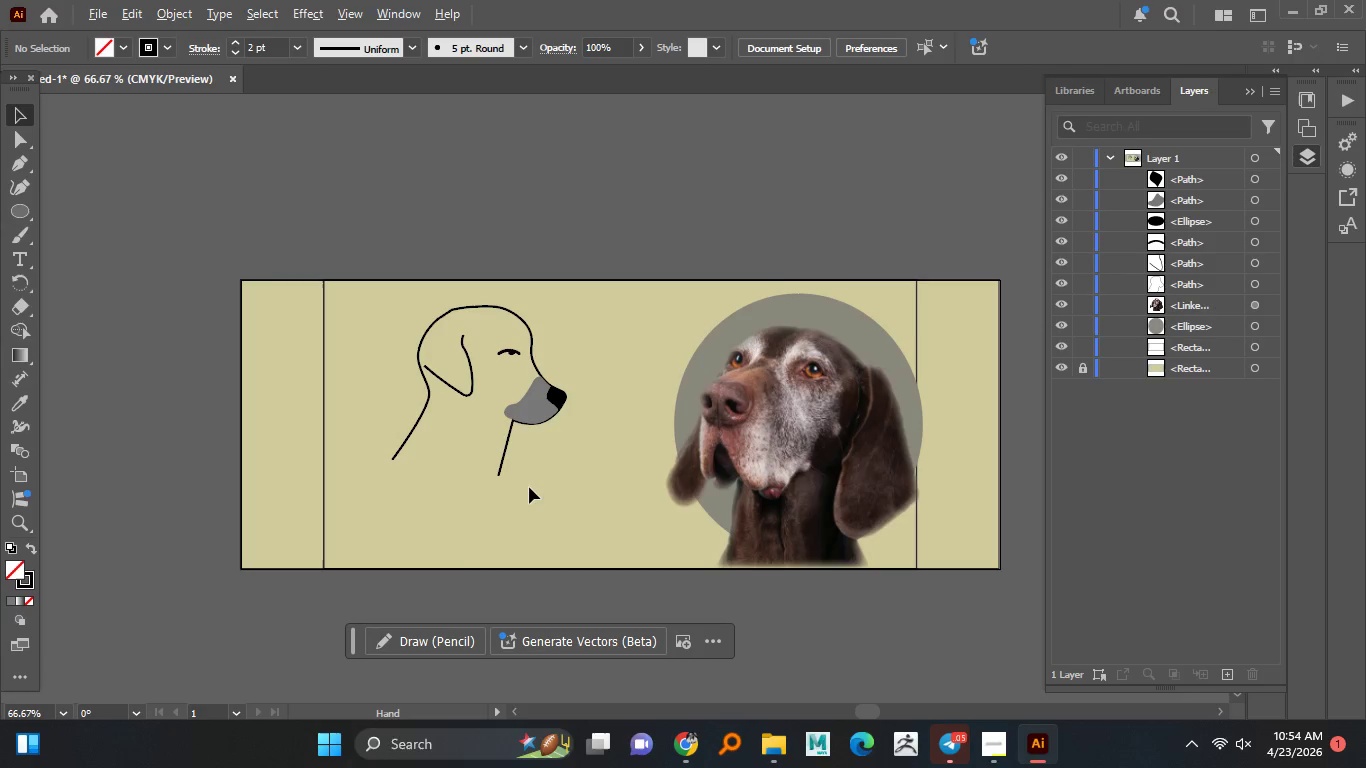 
hold_key(key=AltLeft, duration=1.5)
 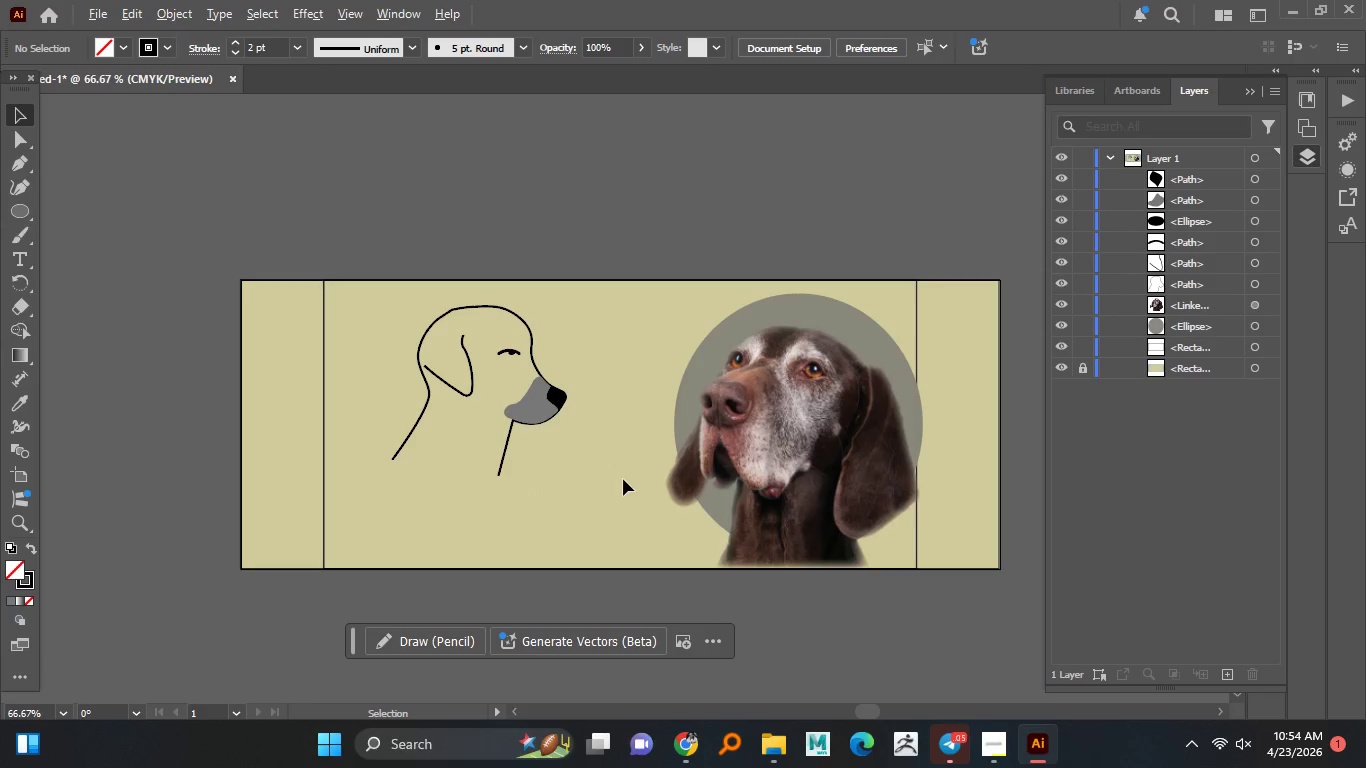 
hold_key(key=AltLeft, duration=0.8)
 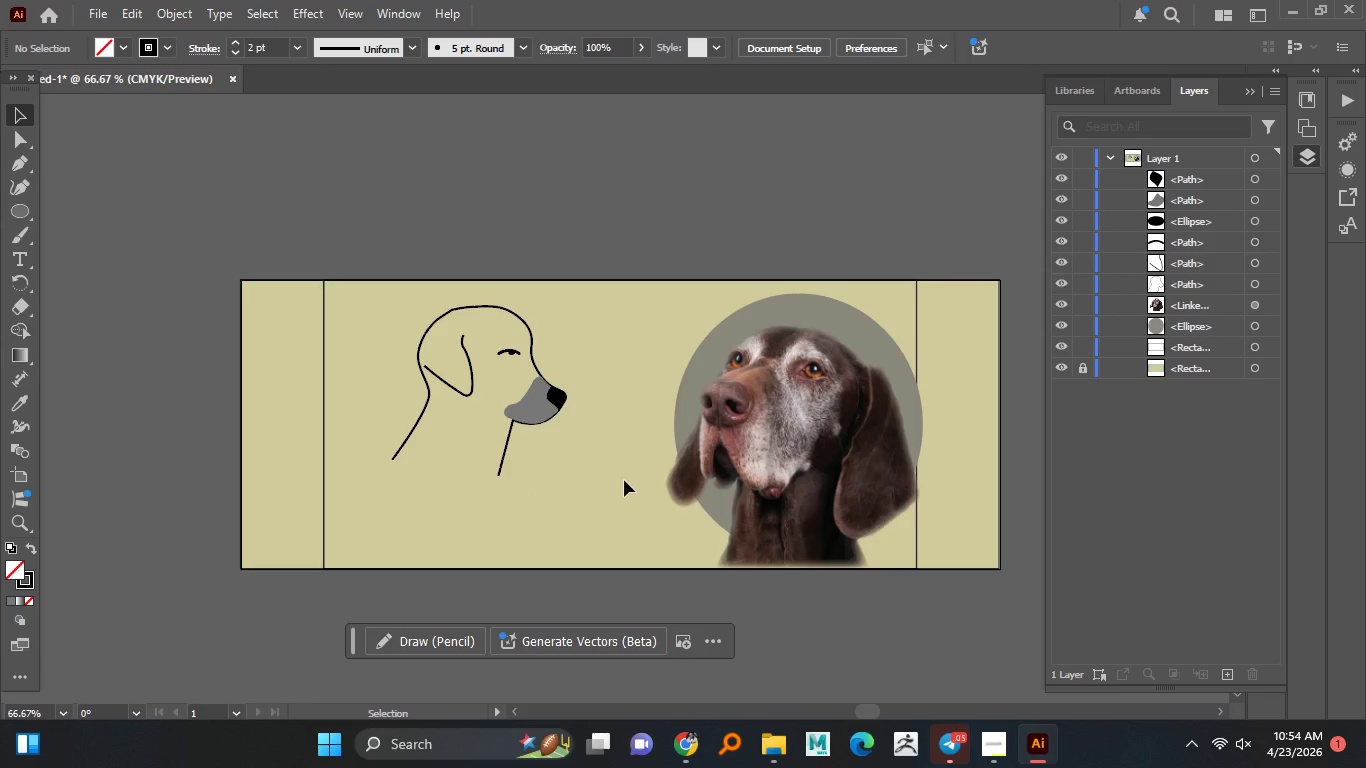 
hold_key(key=AltLeft, duration=20.69)
double_click([499, 472])
 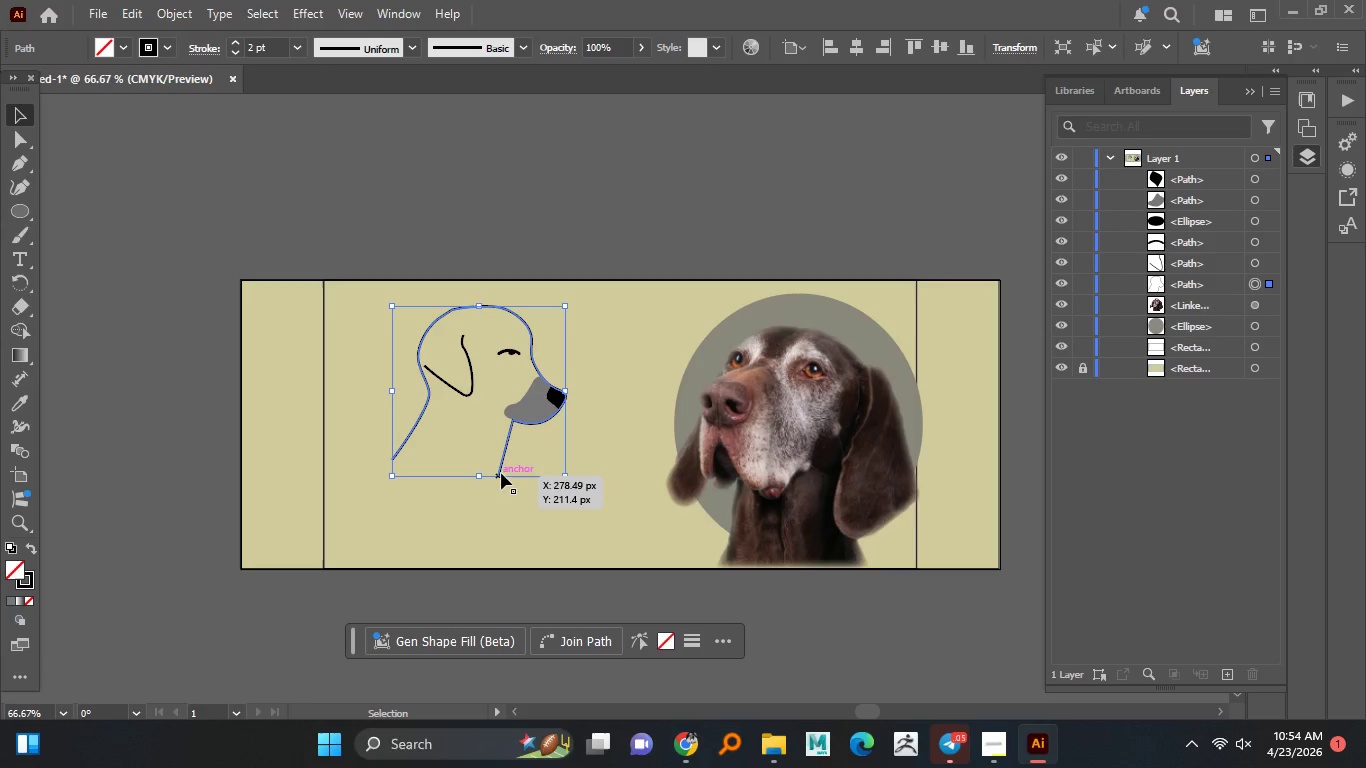 
key(A)
 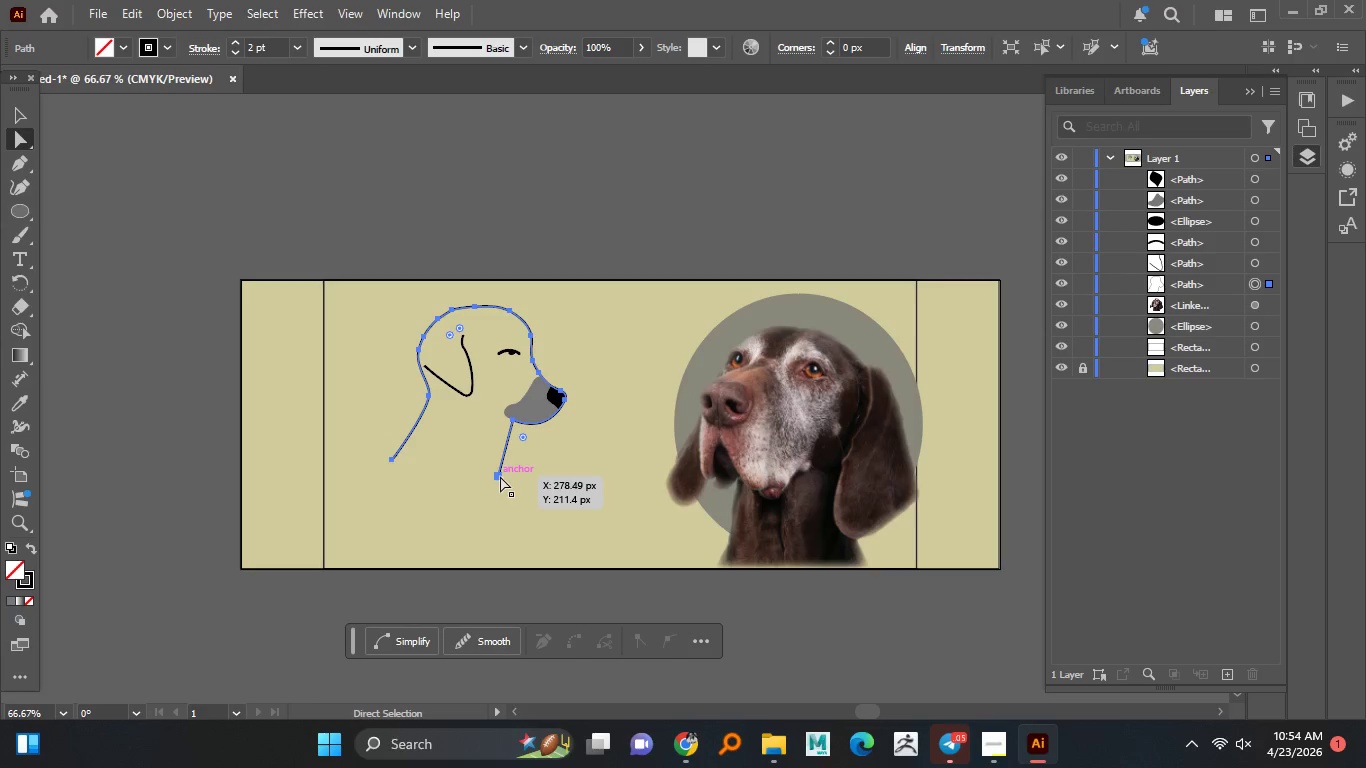 
left_click([500, 476])
 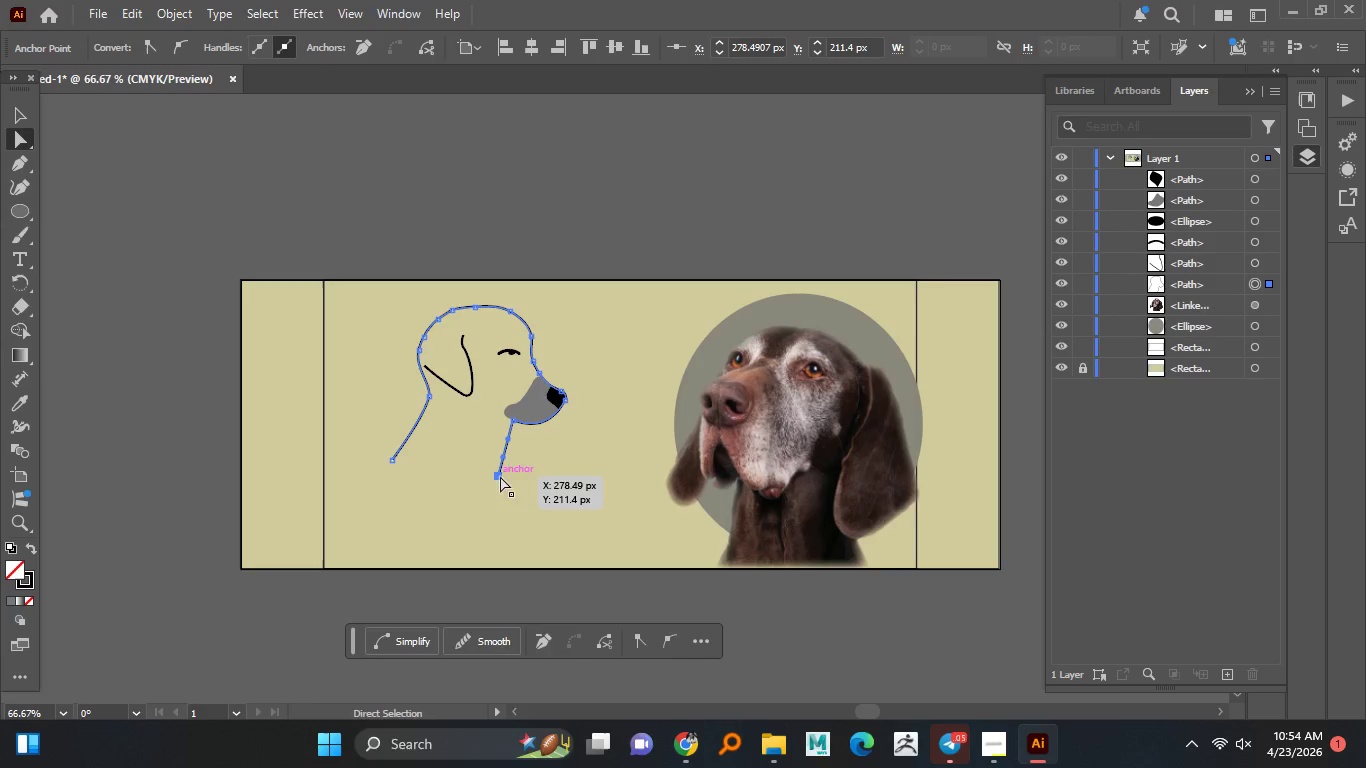 
left_click_drag(start_coordinate=[500, 476], to_coordinate=[514, 474])
 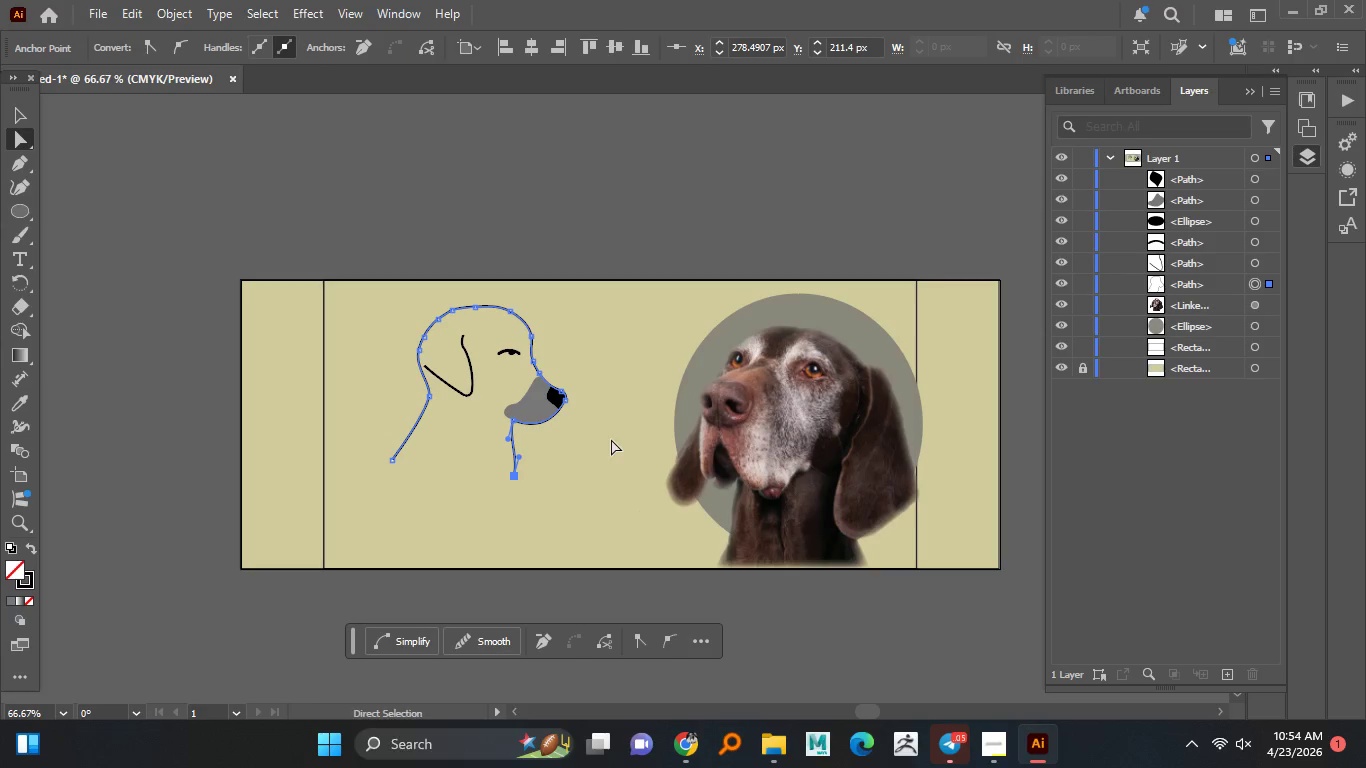 
left_click([611, 439])
 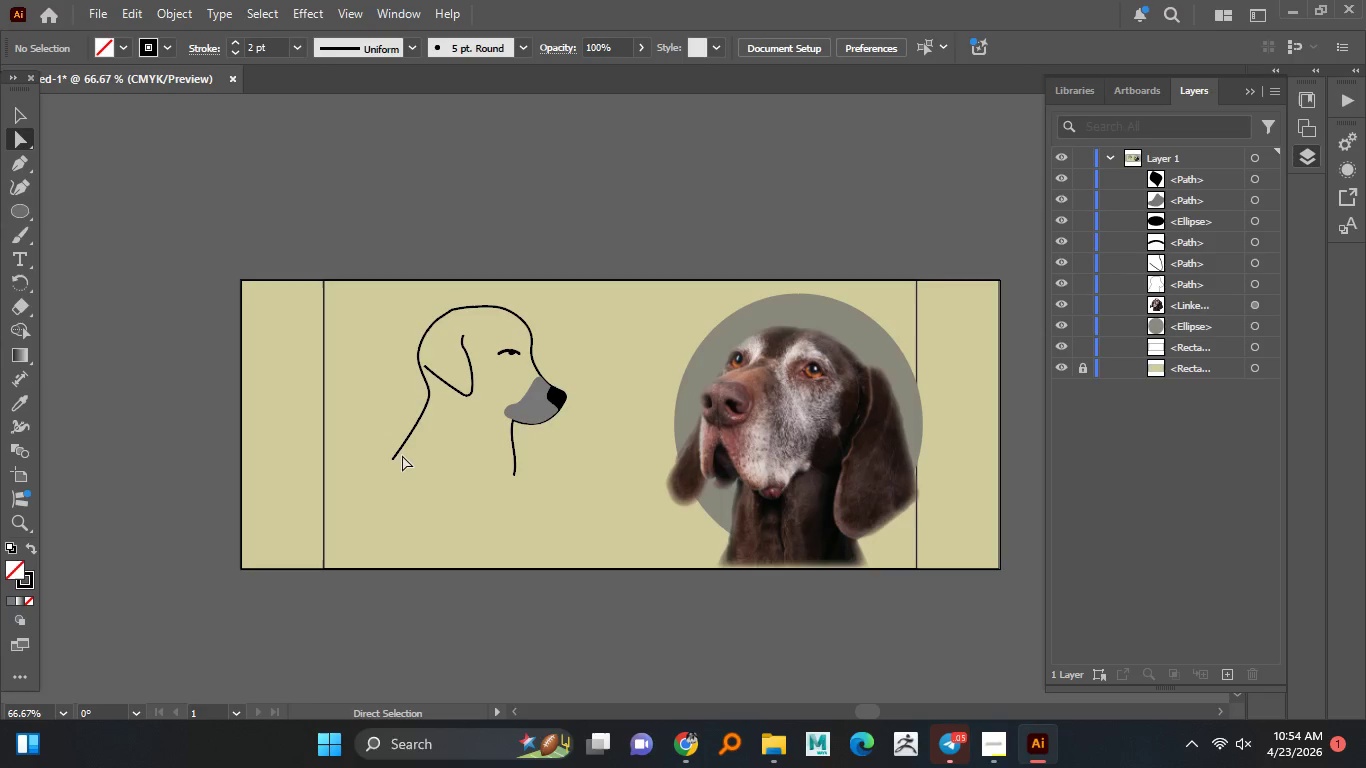 
left_click([394, 456])
 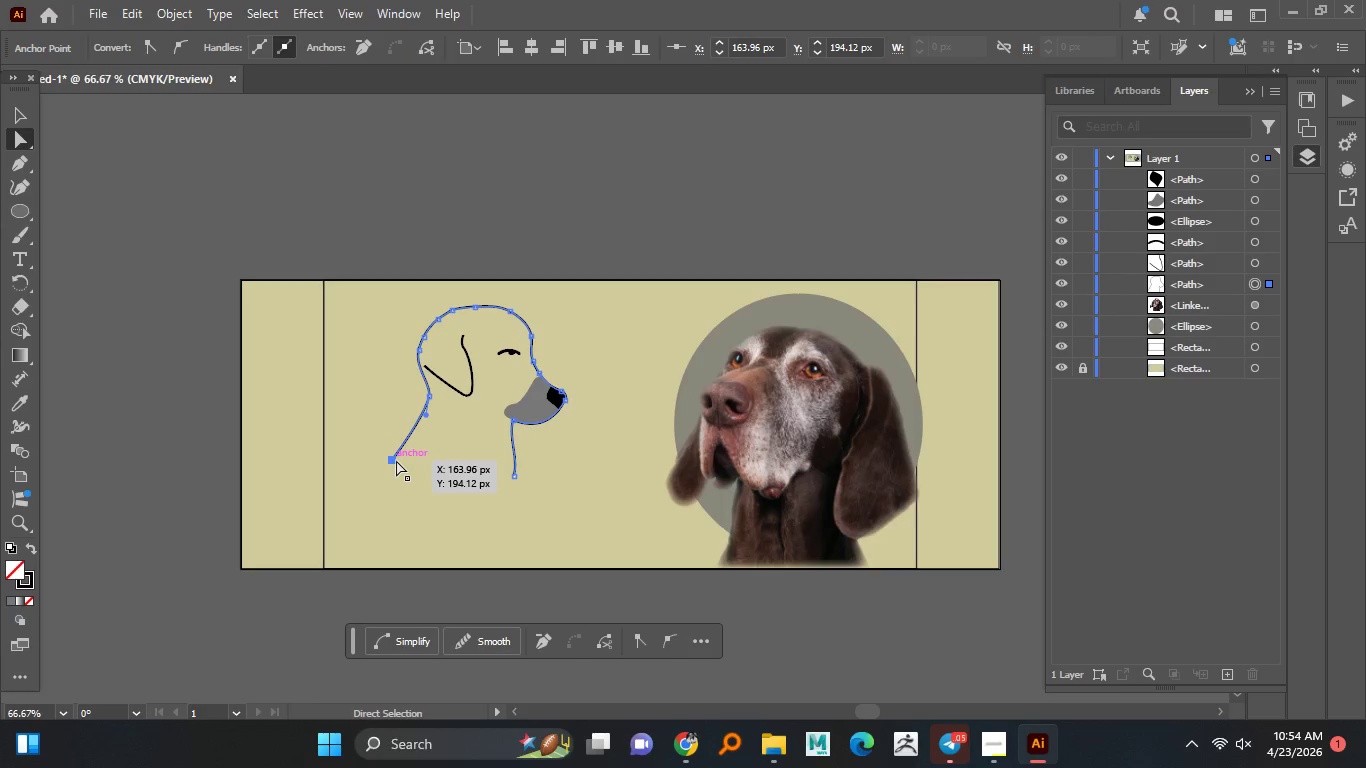 
left_click([391, 463])
 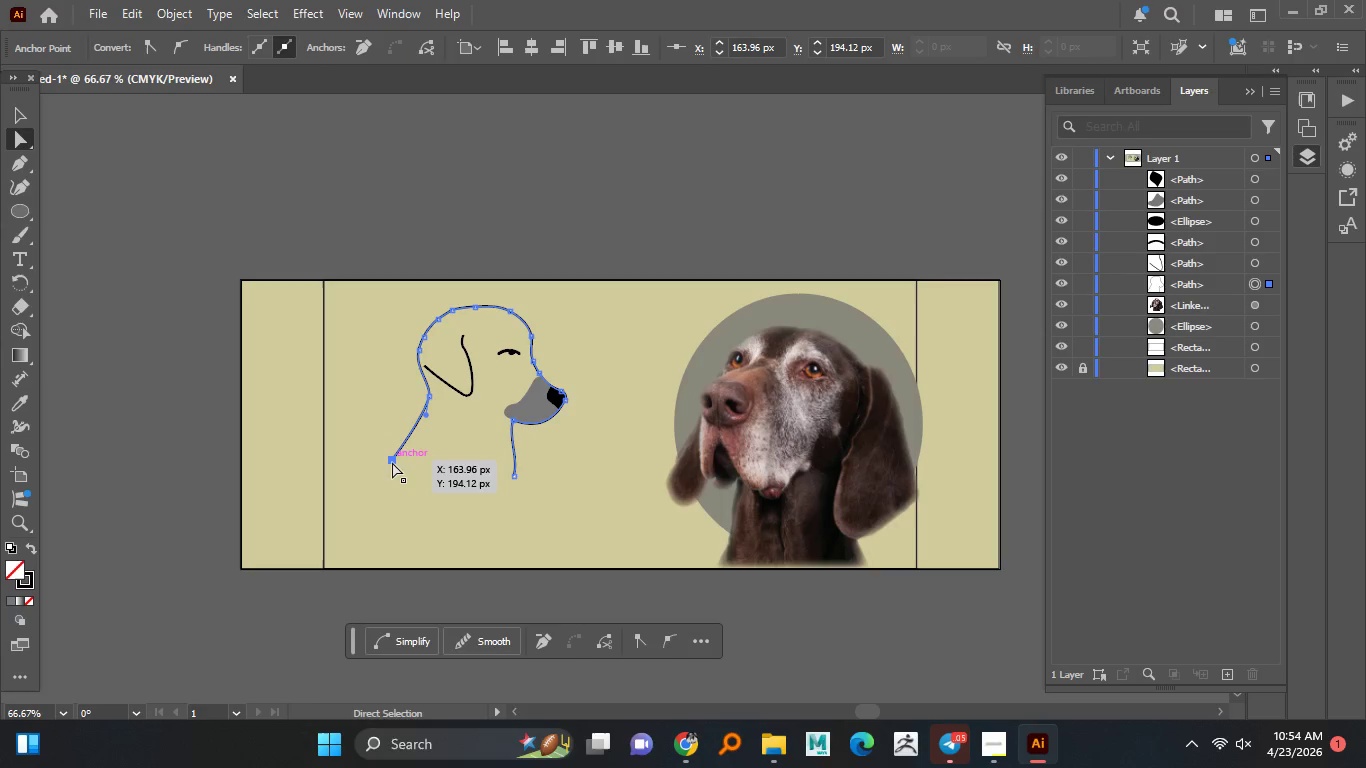 
left_click_drag(start_coordinate=[392, 462], to_coordinate=[422, 464])
 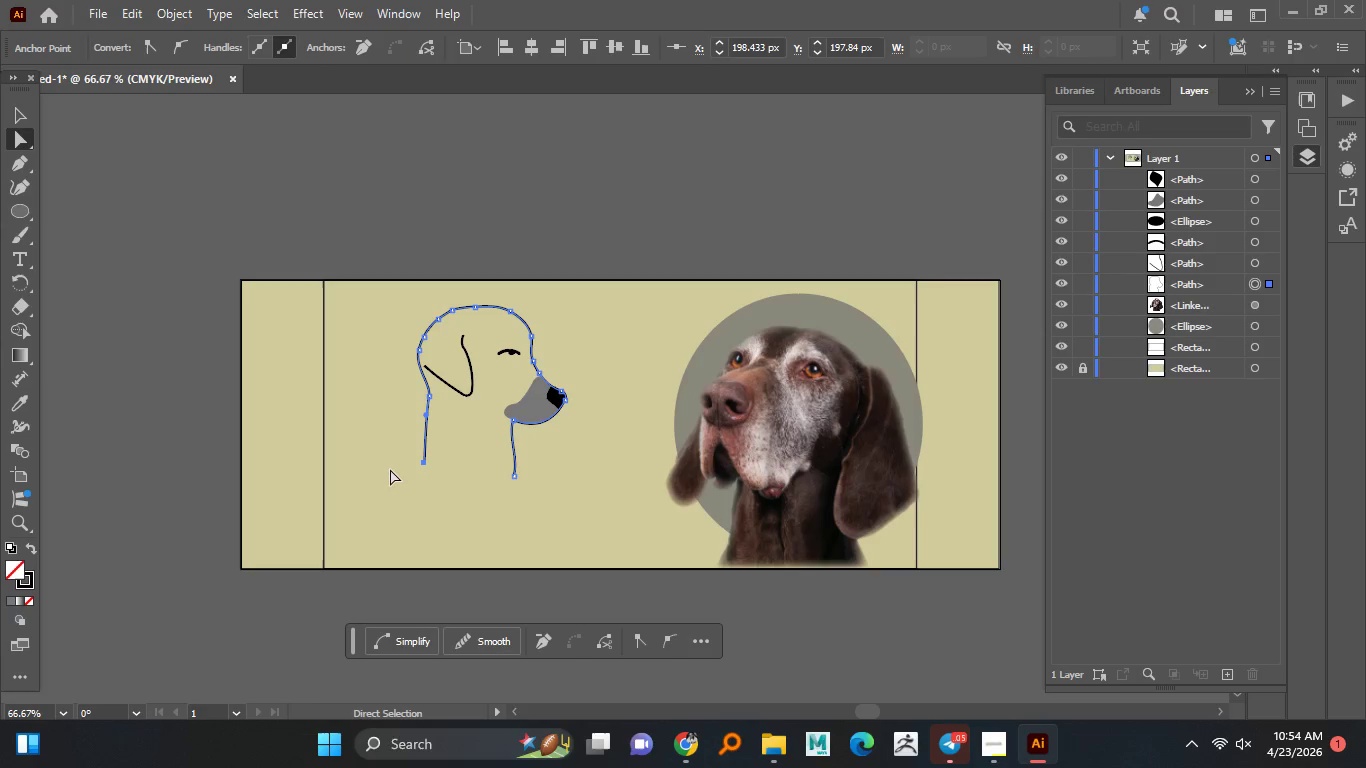 
left_click([390, 469])
 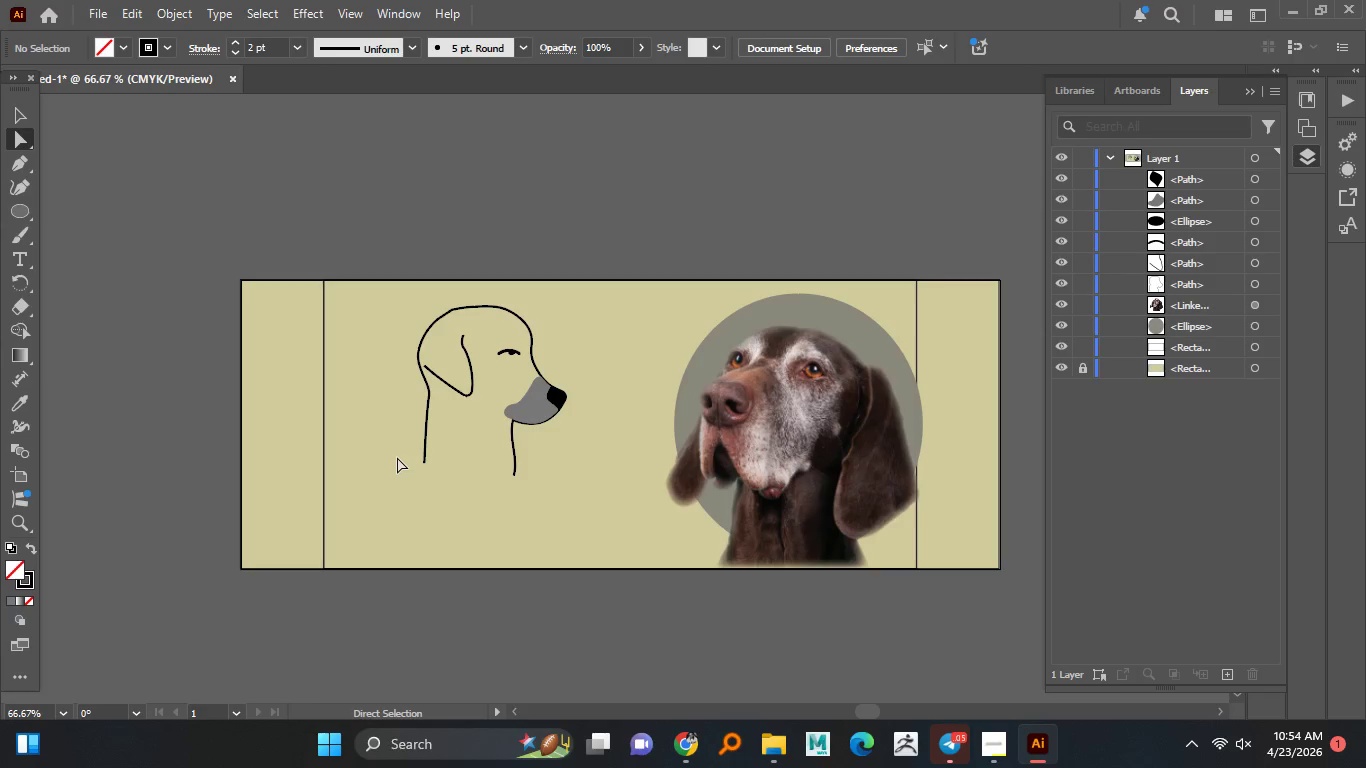 
key(Control+Z)
 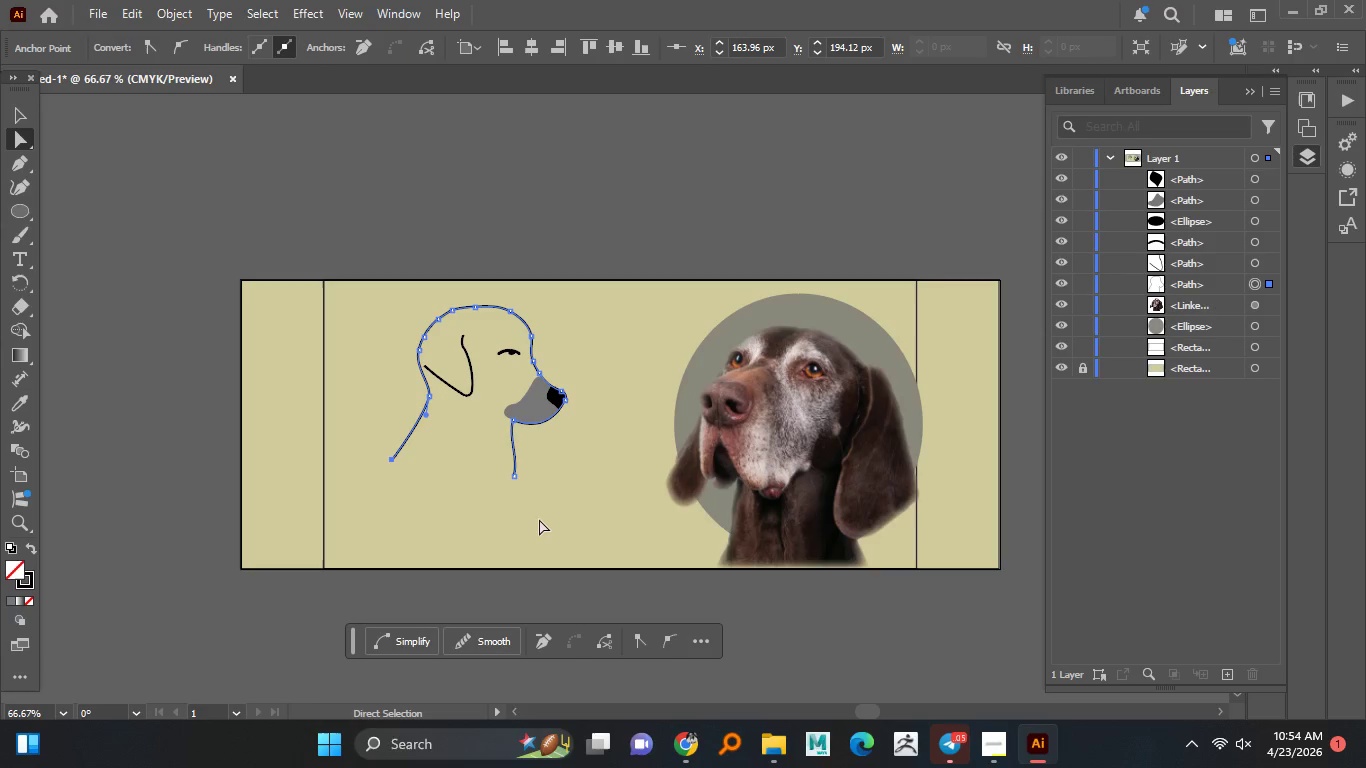 
left_click([546, 519])
 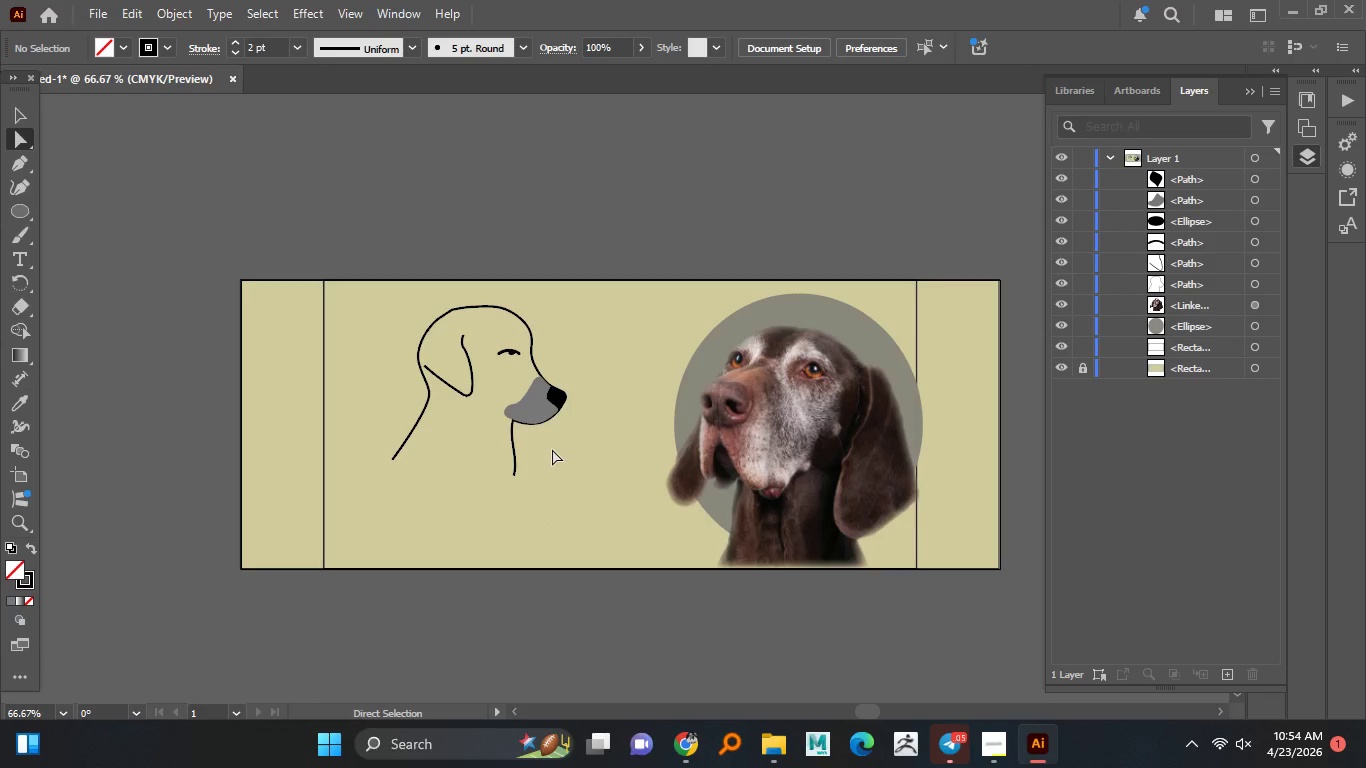 
hold_key(key=AltLeft, duration=0.84)
scroll: coordinate [536, 425], scroll_direction: down, amount: 1.0
 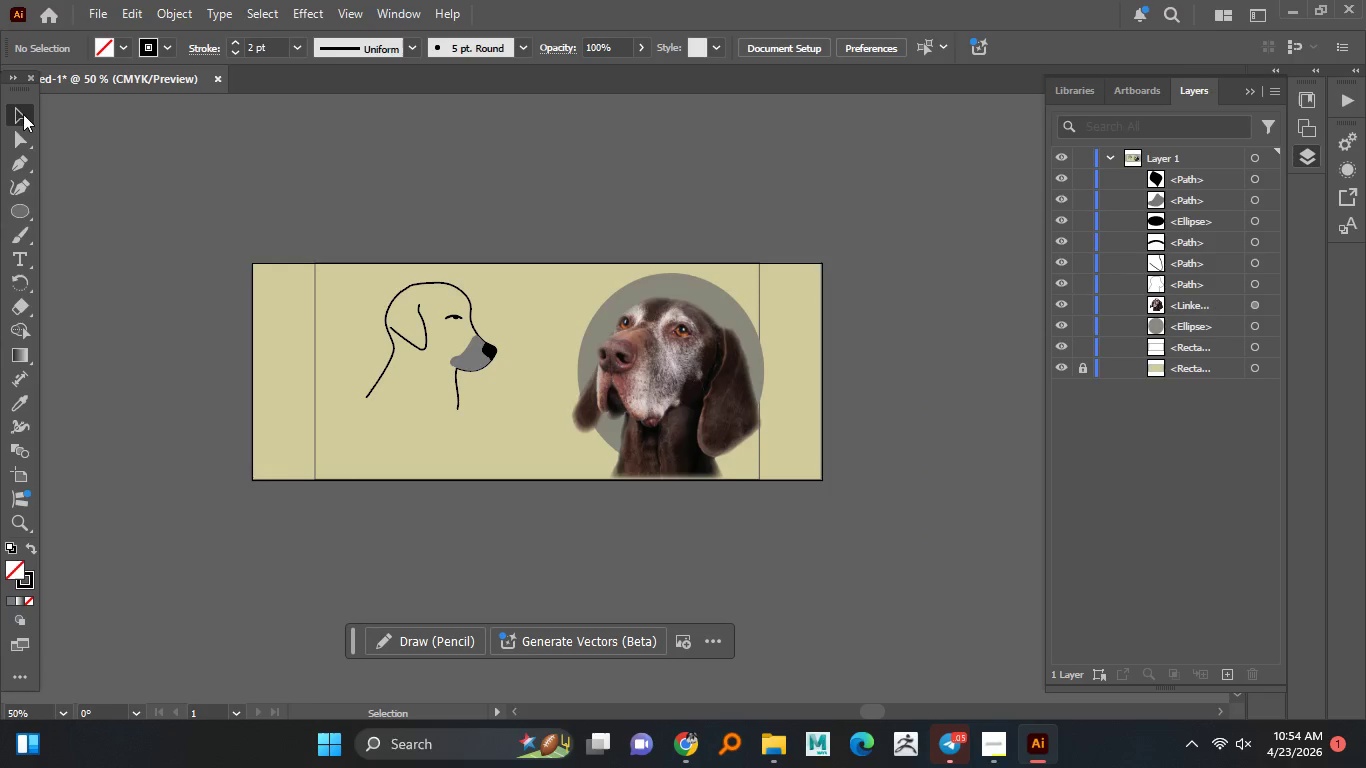 
left_click_drag(start_coordinate=[372, 251], to_coordinate=[481, 400])
 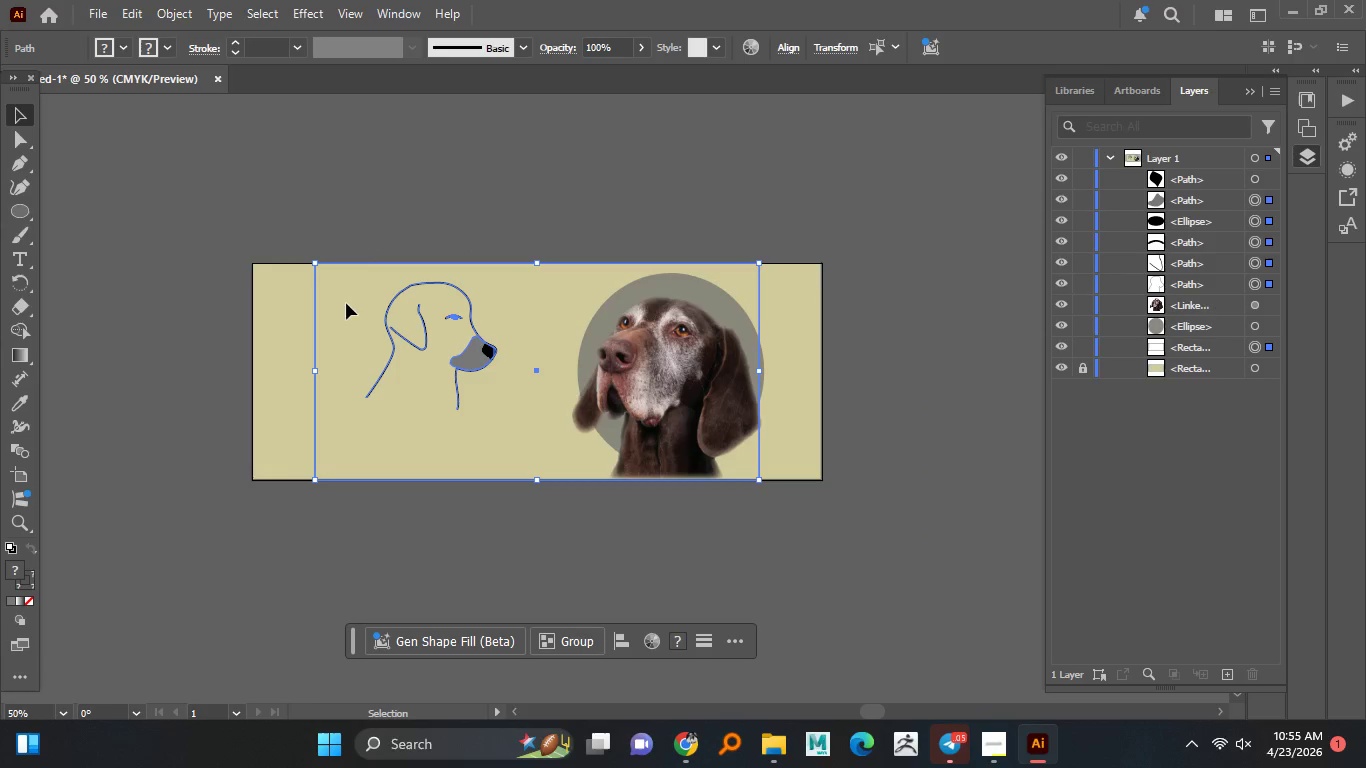 
hold_key(key=ShiftLeft, duration=1.31)
left_click([344, 299])
 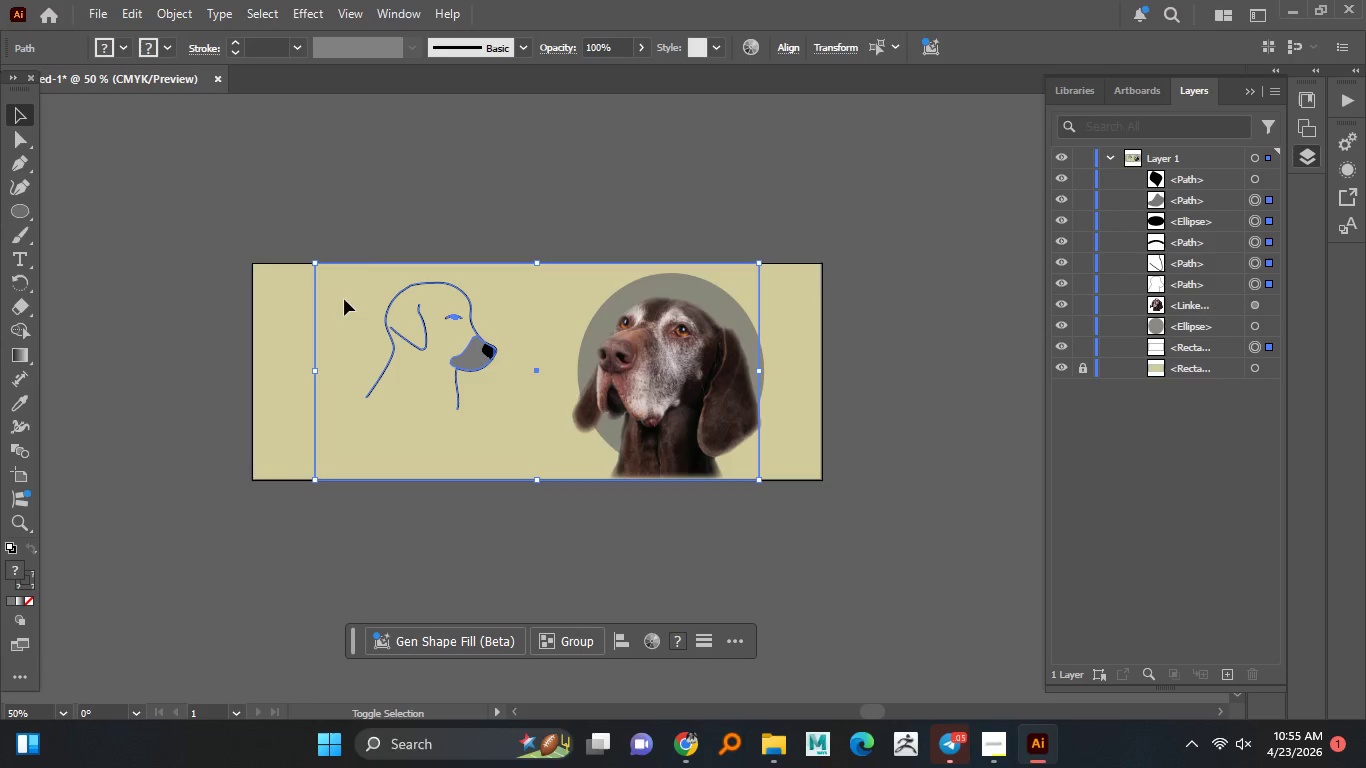 
left_click_drag(start_coordinate=[289, 230], to_coordinate=[340, 295])
 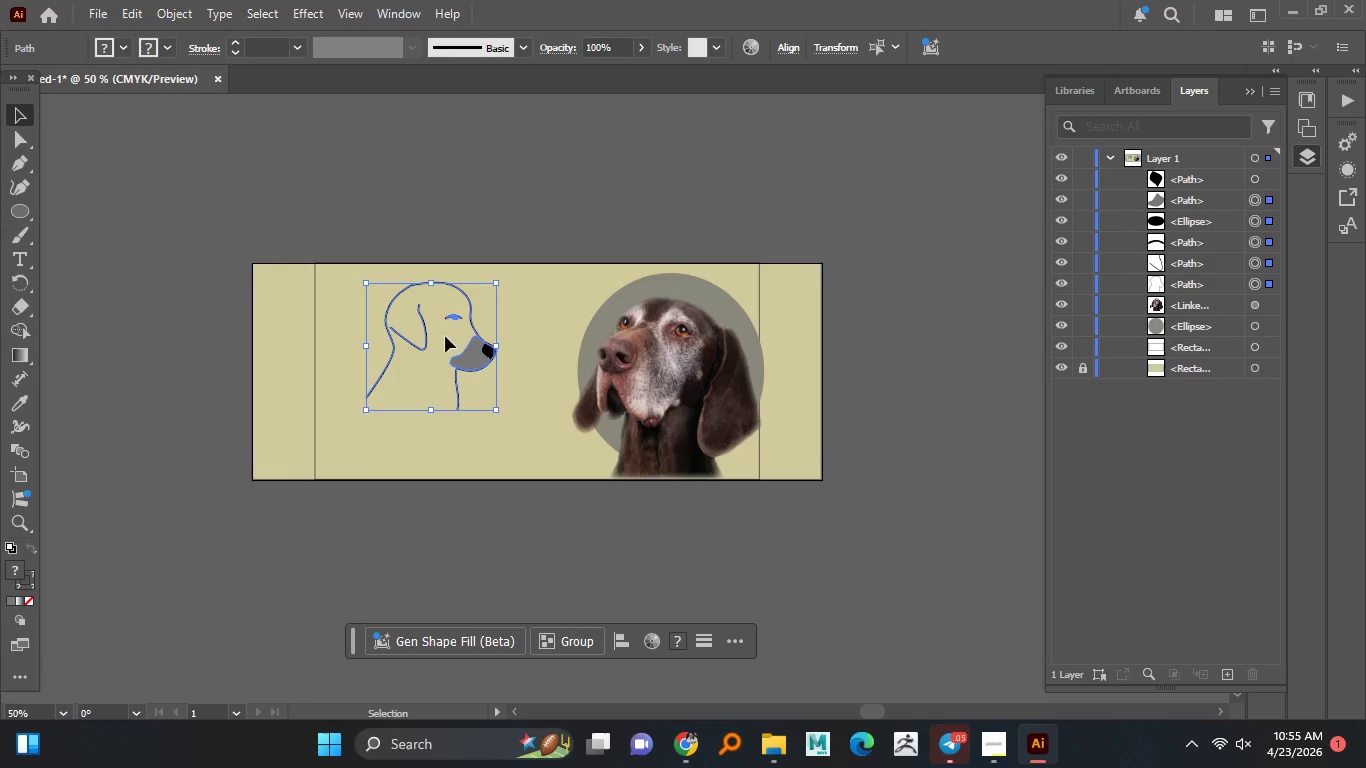 
hold_key(key=AltLeft, duration=2.61)
hold_key(key=ShiftLeft, duration=1.51)
left_click_drag(start_coordinate=[494, 350], to_coordinate=[463, 348])
 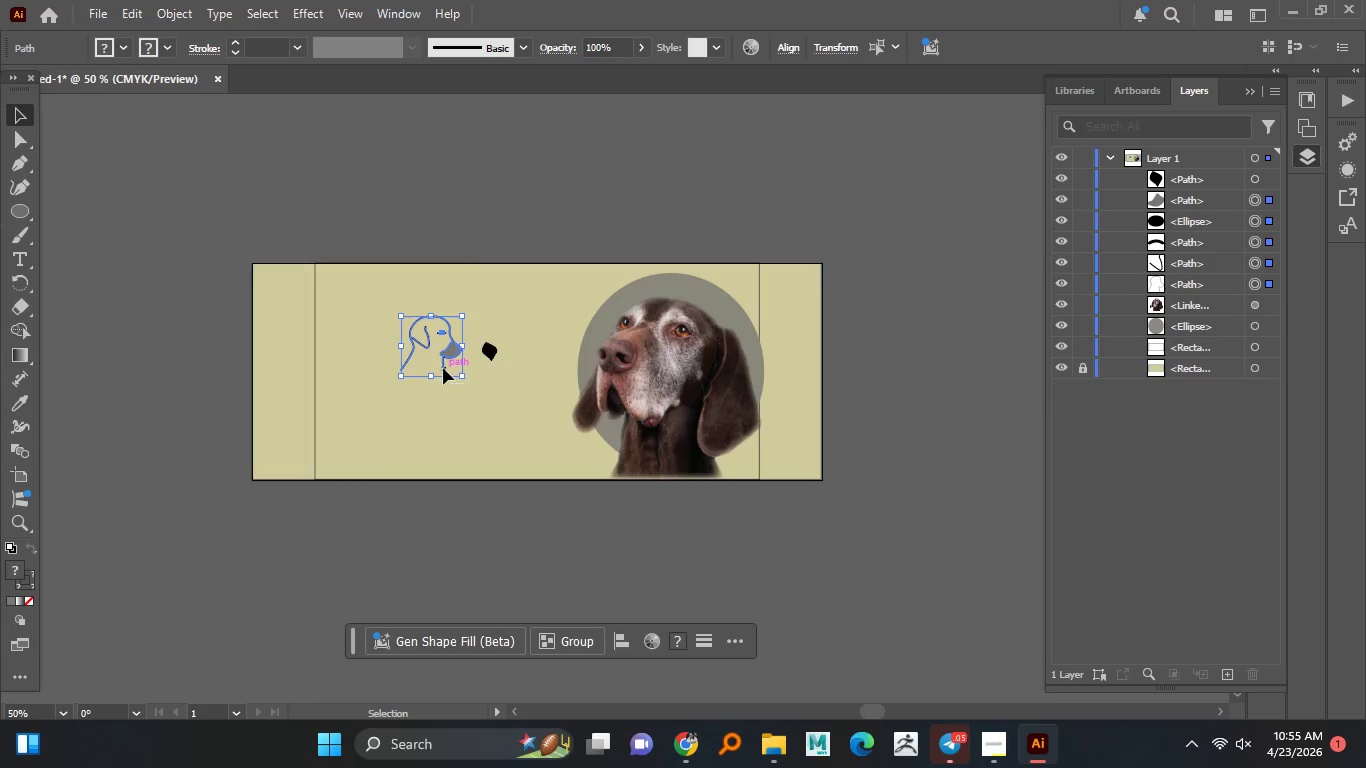 
hold_key(key=ShiftLeft, duration=0.84)
 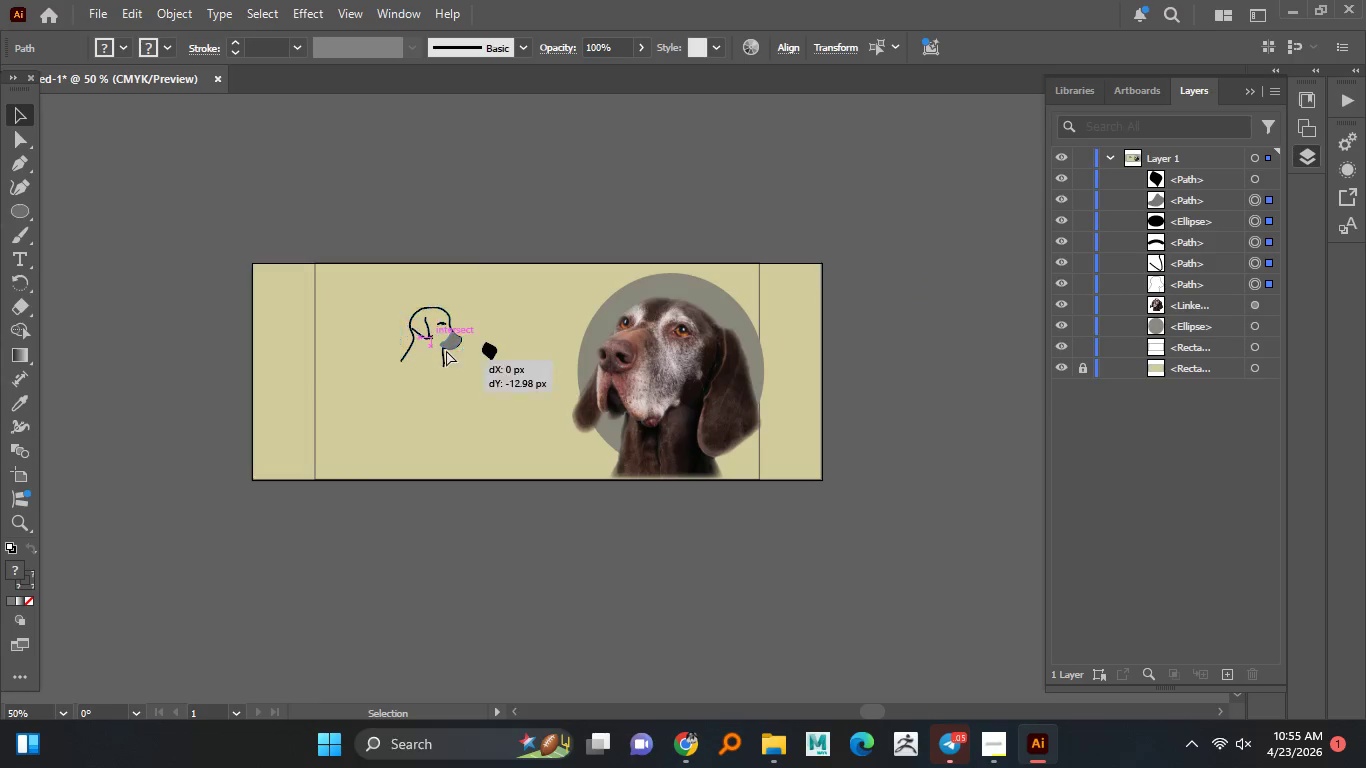 
left_click_drag(start_coordinate=[443, 369], to_coordinate=[444, 362])
 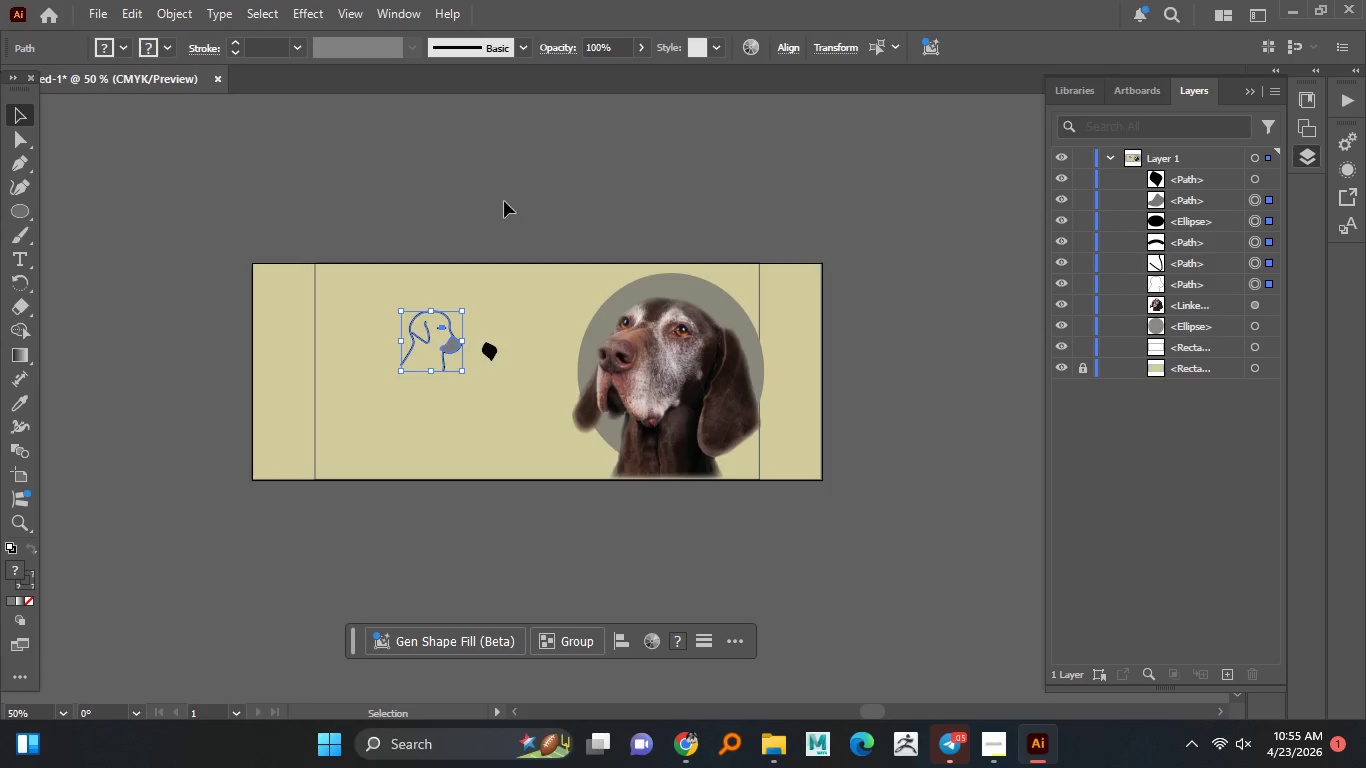 
left_click([502, 199])
 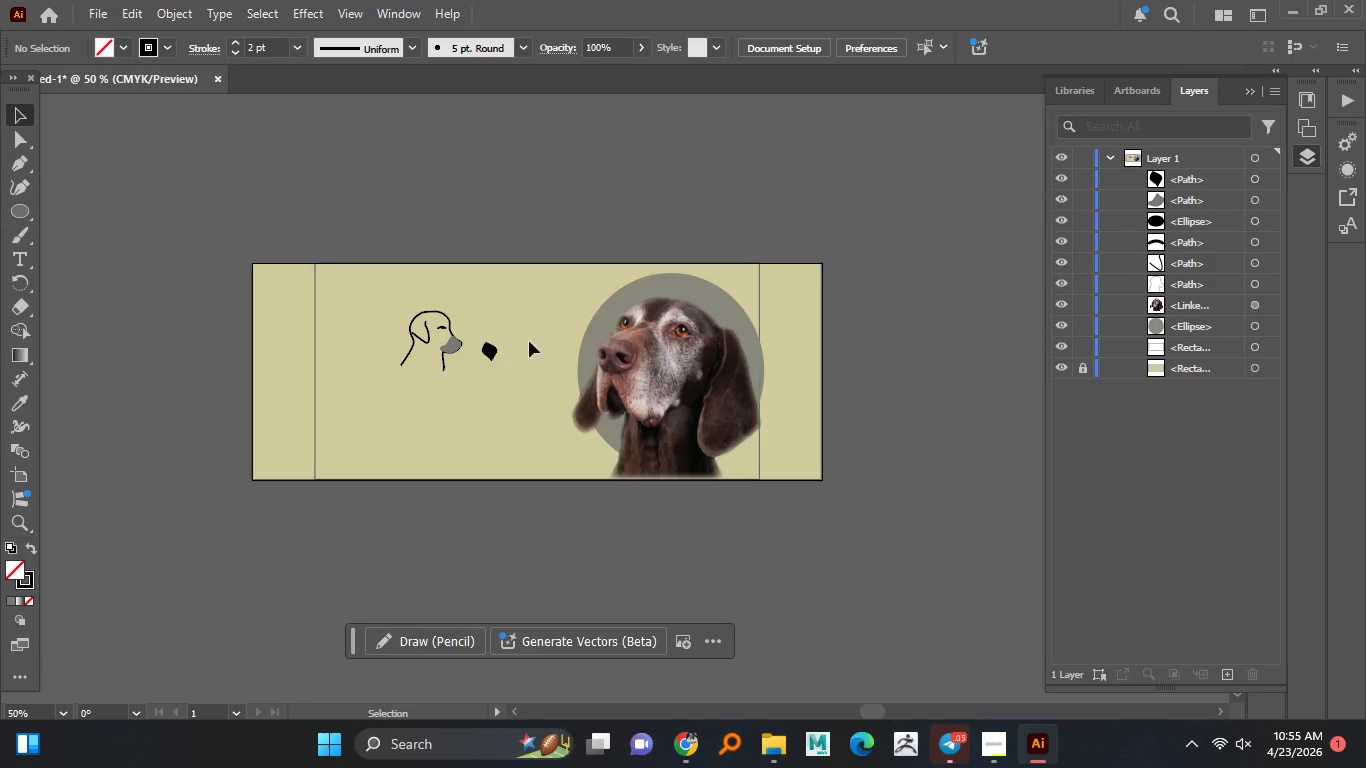 
hold_key(key=AltLeft, duration=1.17)
scroll: coordinate [481, 382], scroll_direction: none, amount: 0.0
 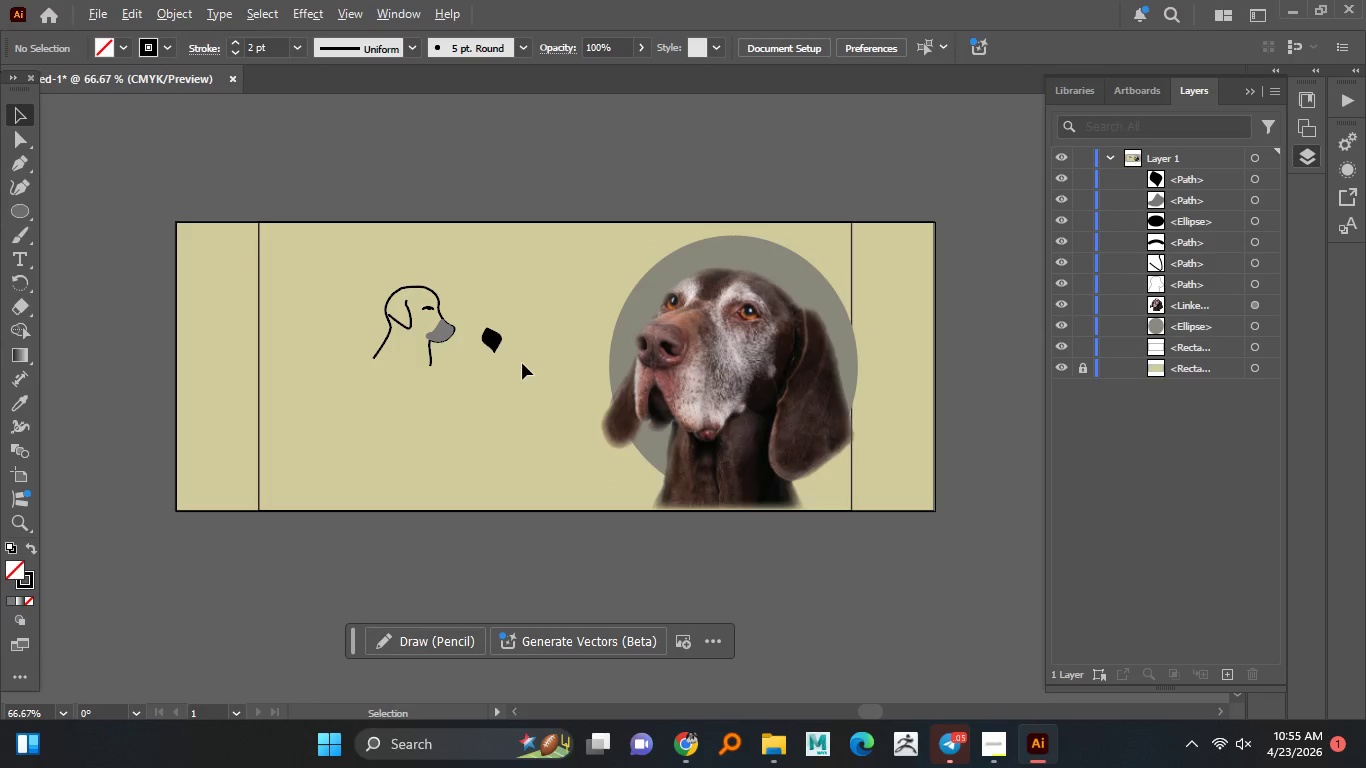 
key(Control+Z)
 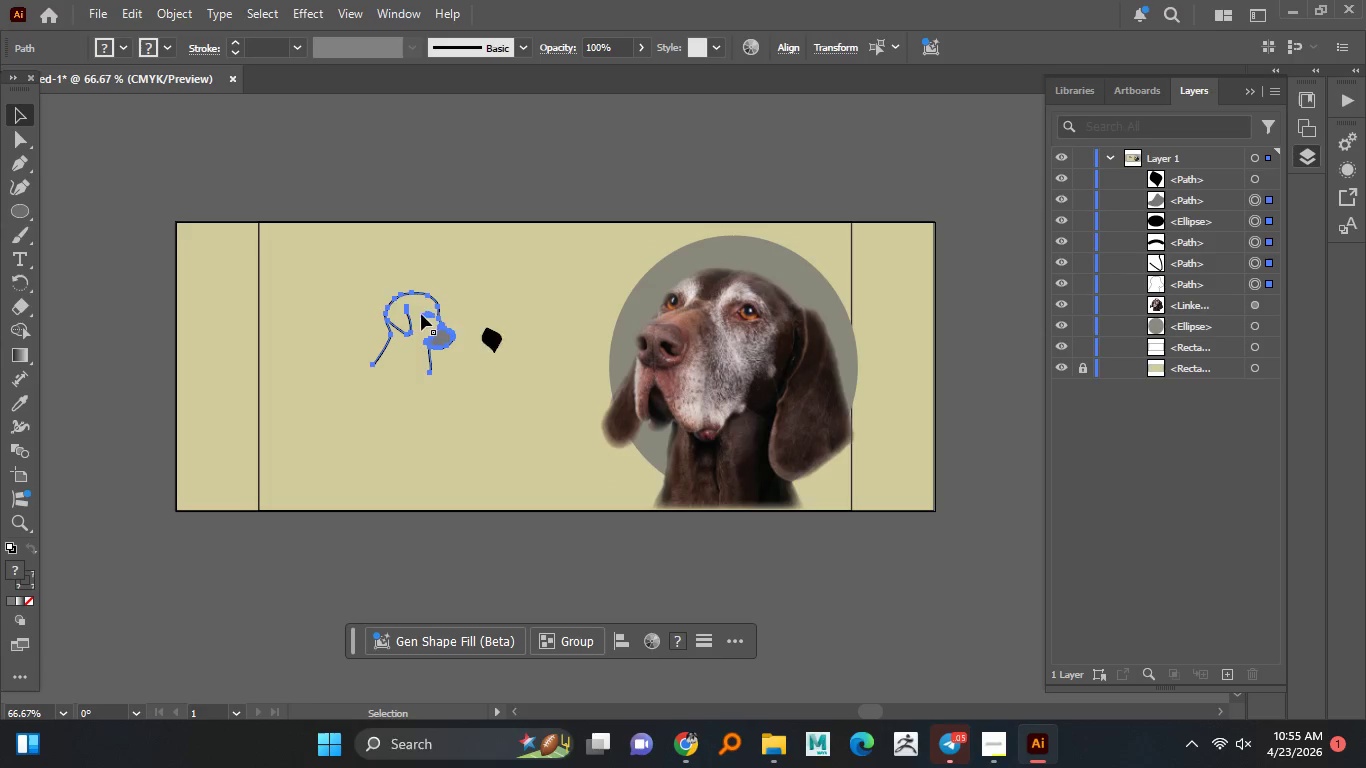 
key(Control+Z)
 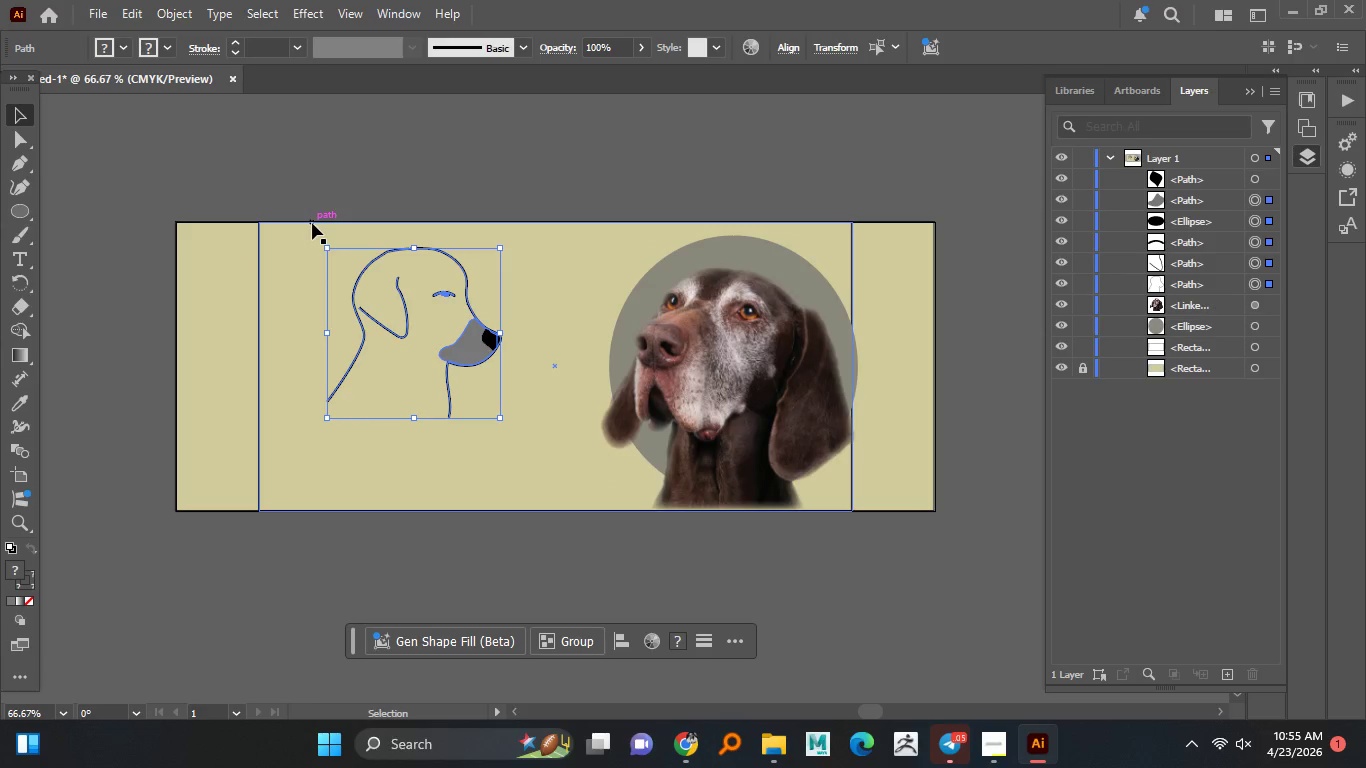 
left_click([295, 233])
 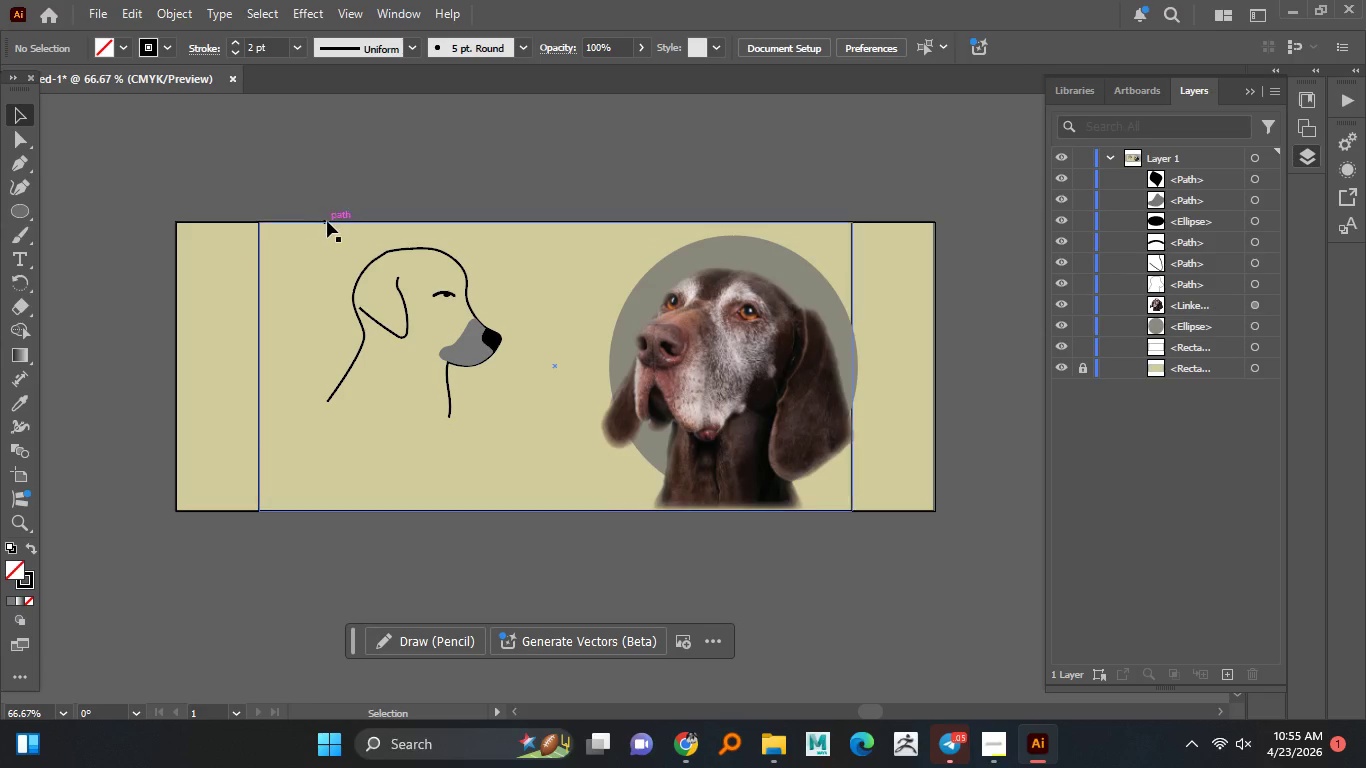 
left_click_drag(start_coordinate=[342, 203], to_coordinate=[296, 251])
 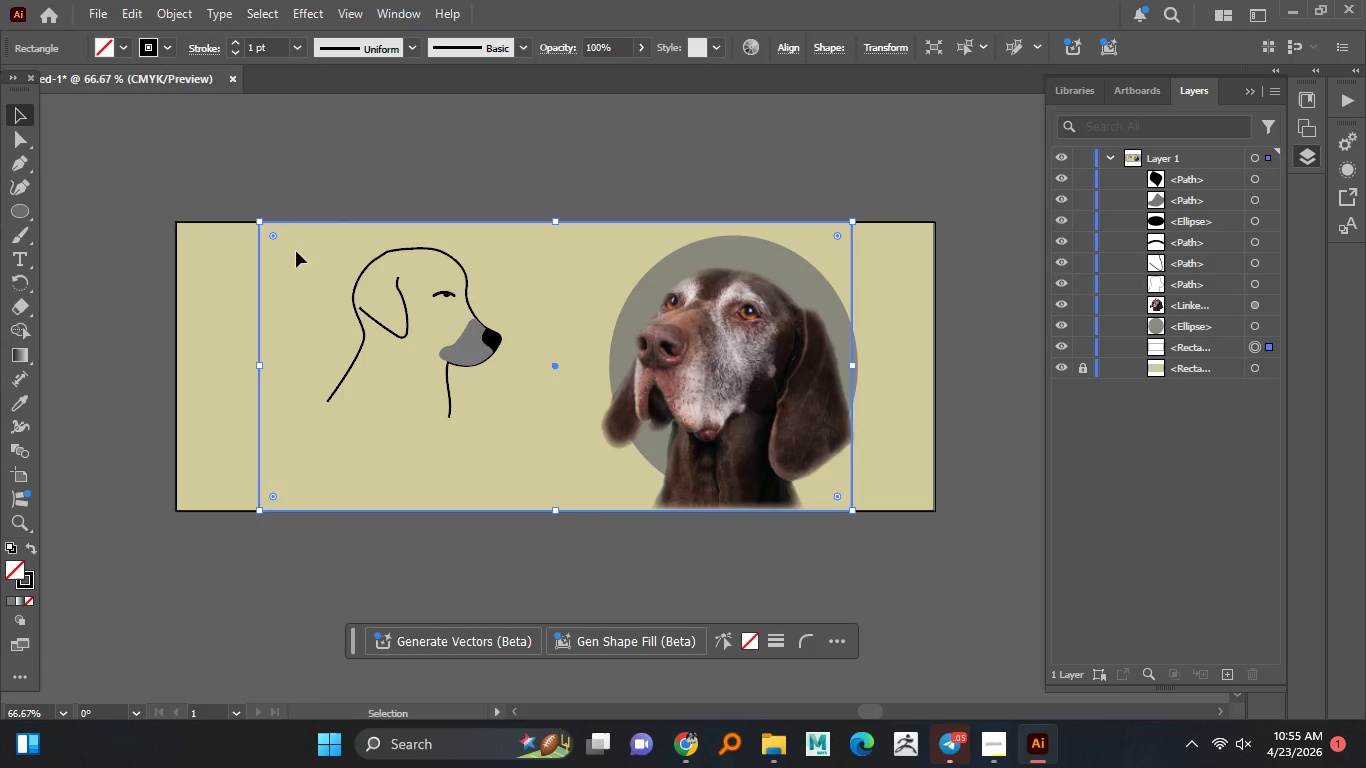 
key(Control+2)
 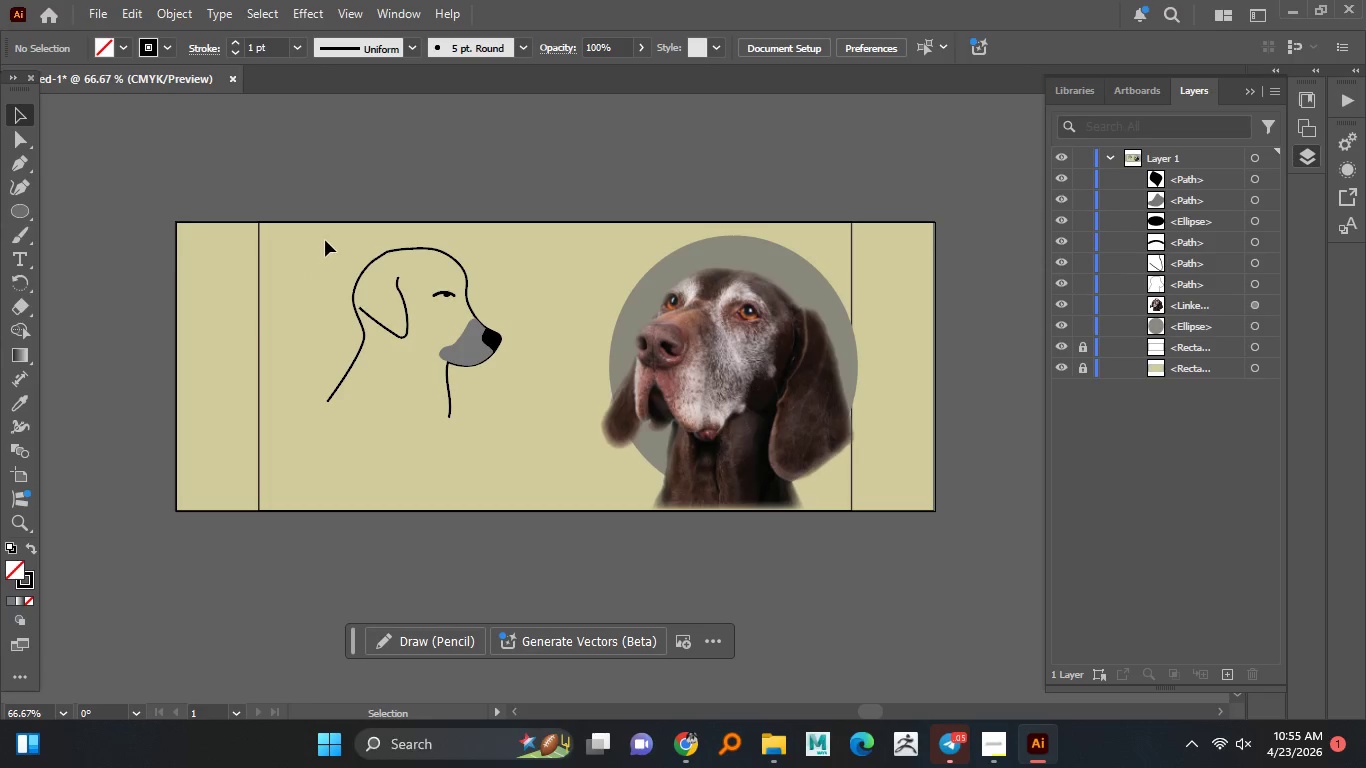 
left_click_drag(start_coordinate=[324, 240], to_coordinate=[518, 449])
 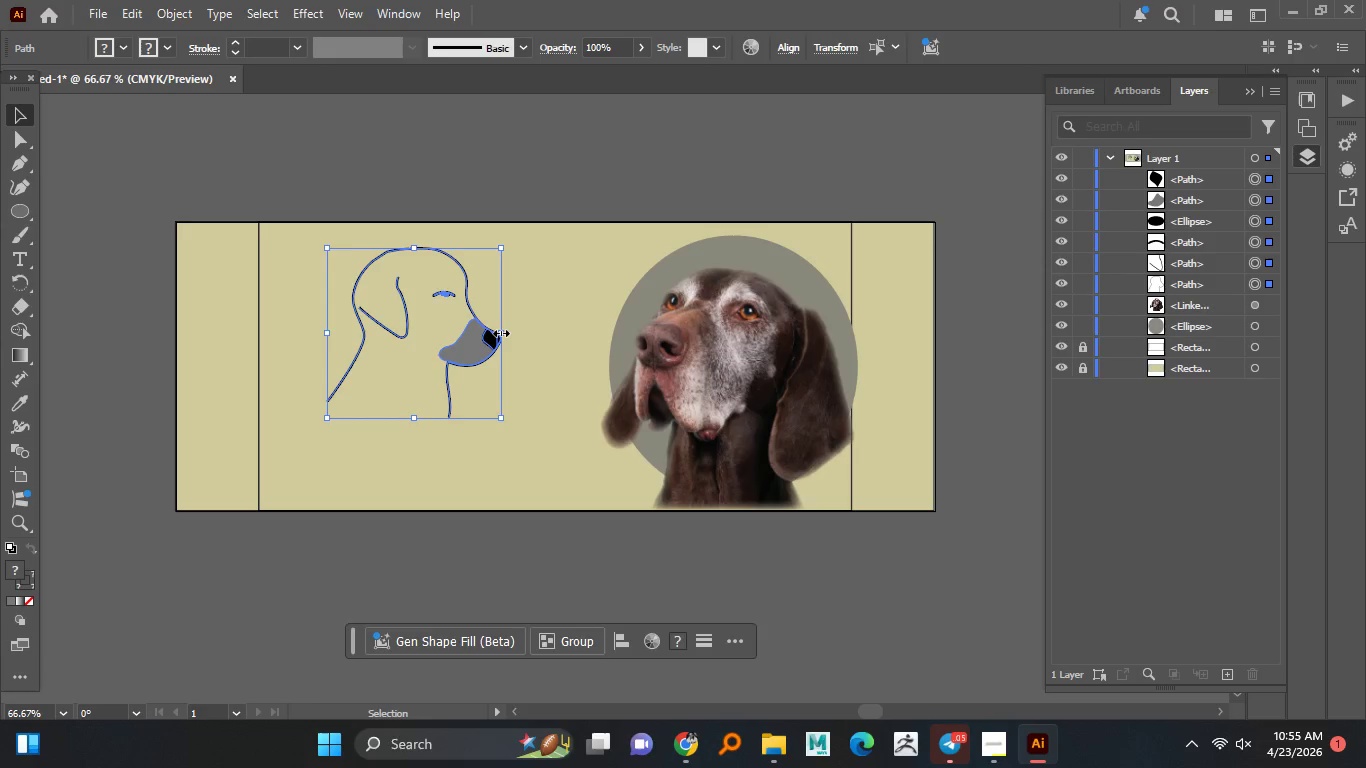 
left_click_drag(start_coordinate=[499, 331], to_coordinate=[465, 336])
 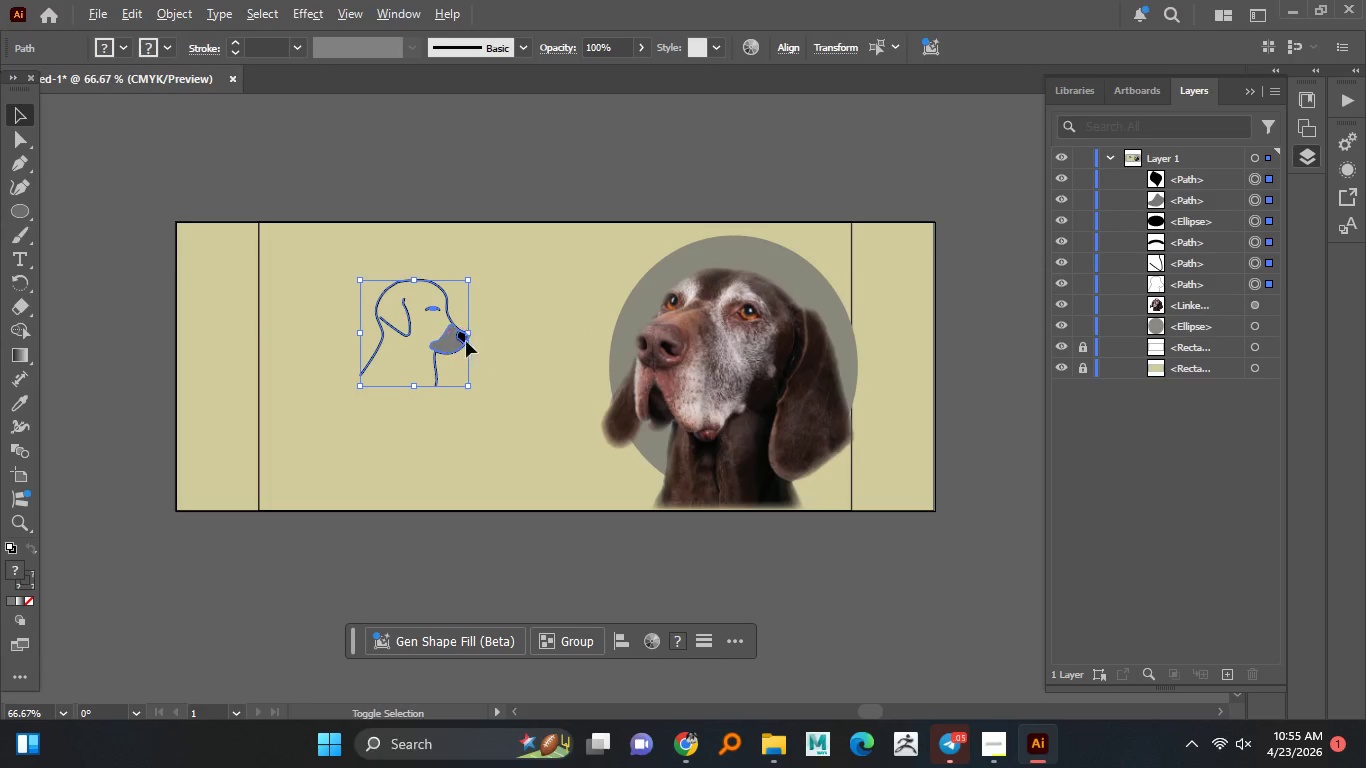 
hold_key(key=AltLeft, duration=1.25)
 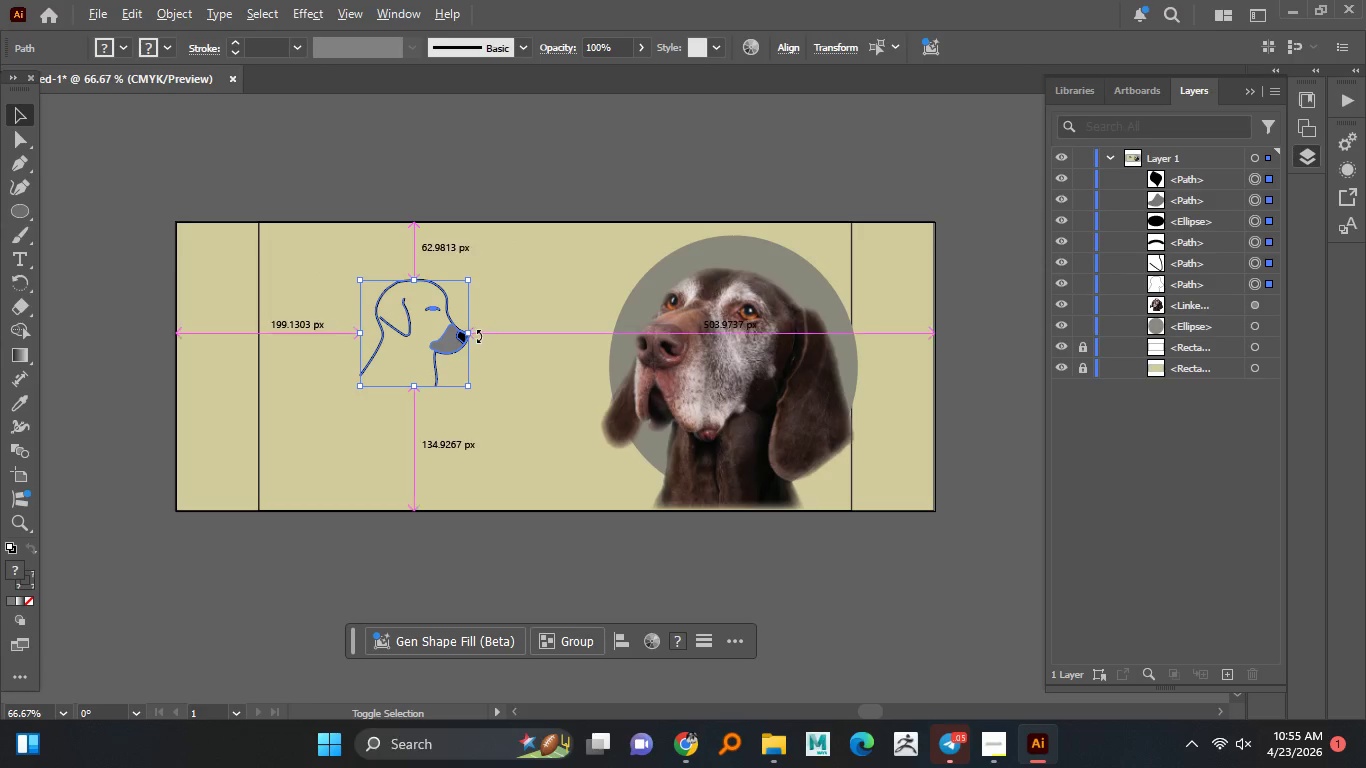 
hold_key(key=ShiftLeft, duration=1.06)
 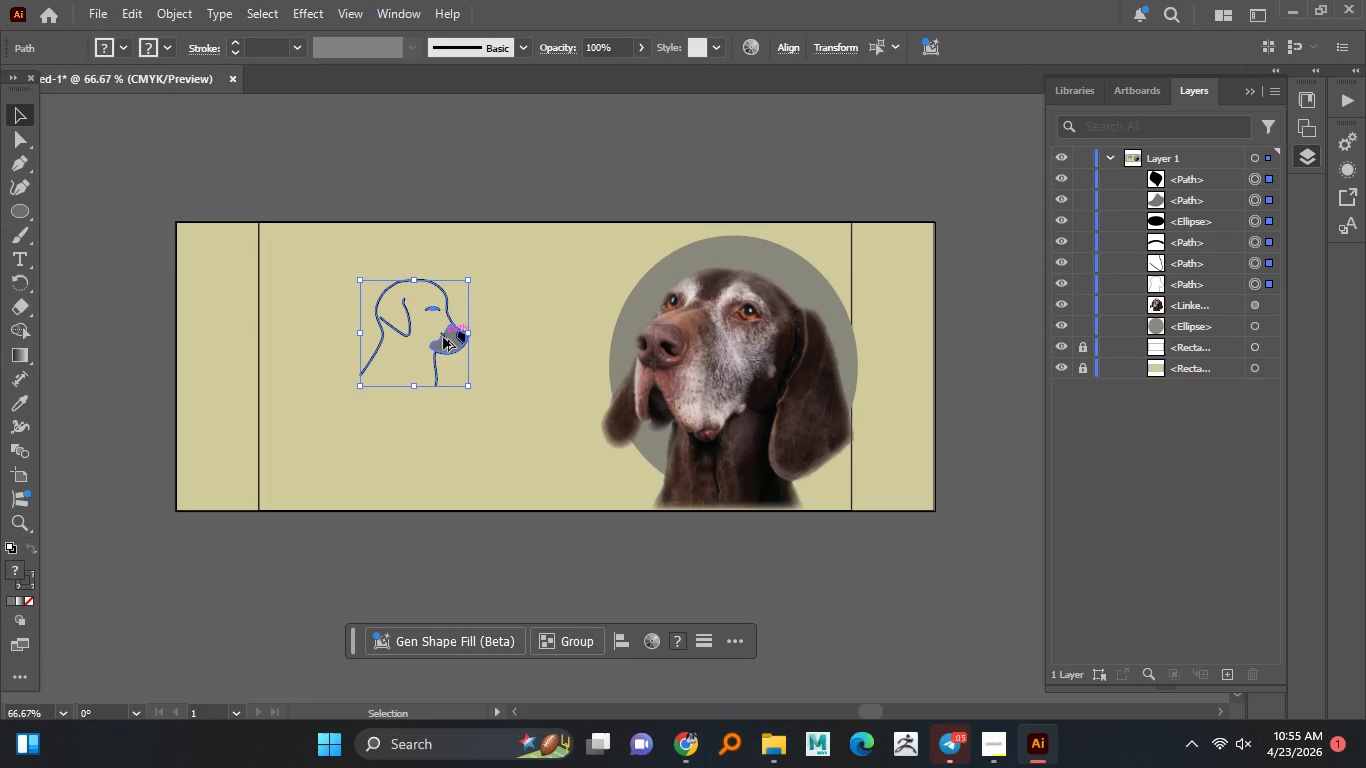 
hold_key(key=AltLeft, duration=1.91)
hold_key(key=ShiftLeft, duration=1.5)
left_click_drag(start_coordinate=[469, 333], to_coordinate=[447, 333])
 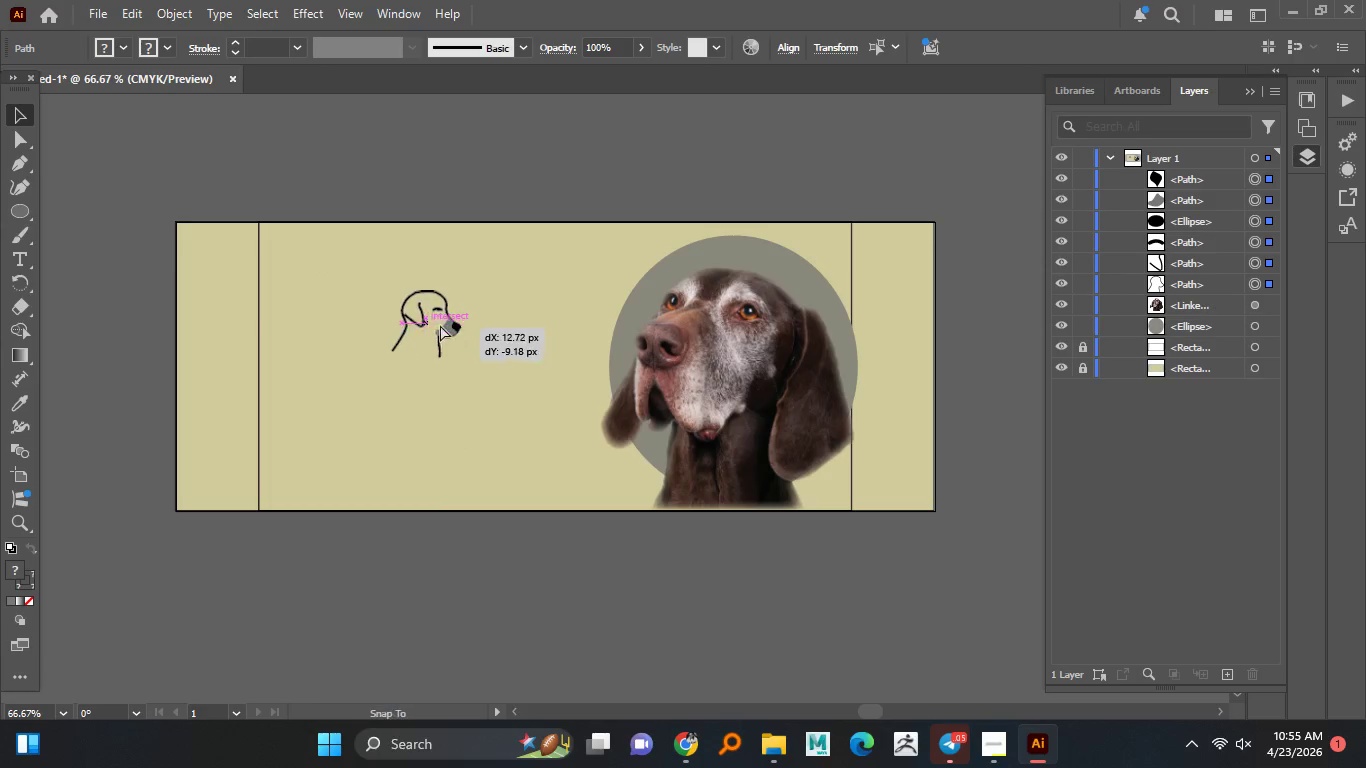 
key(Alt+Shift+ShiftLeft)
 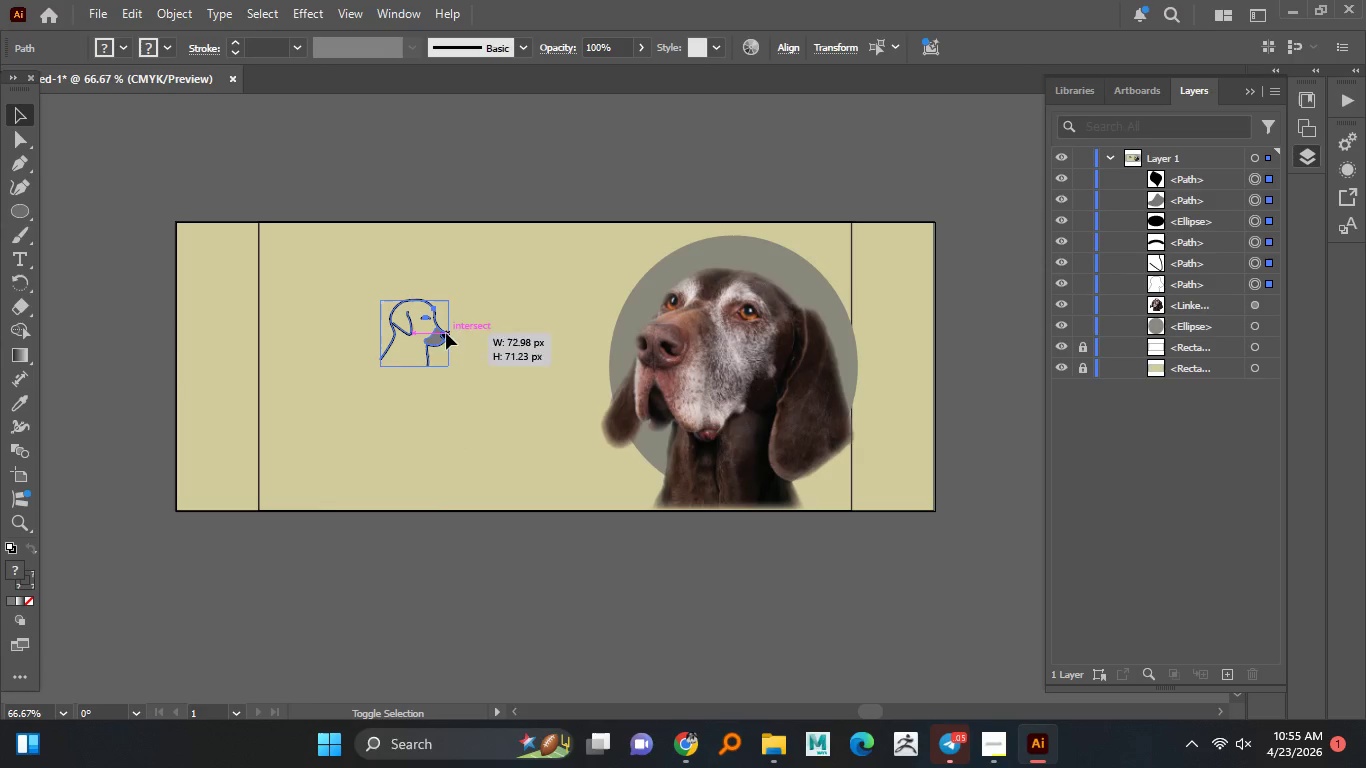 
key(Alt+Shift+ShiftLeft)
 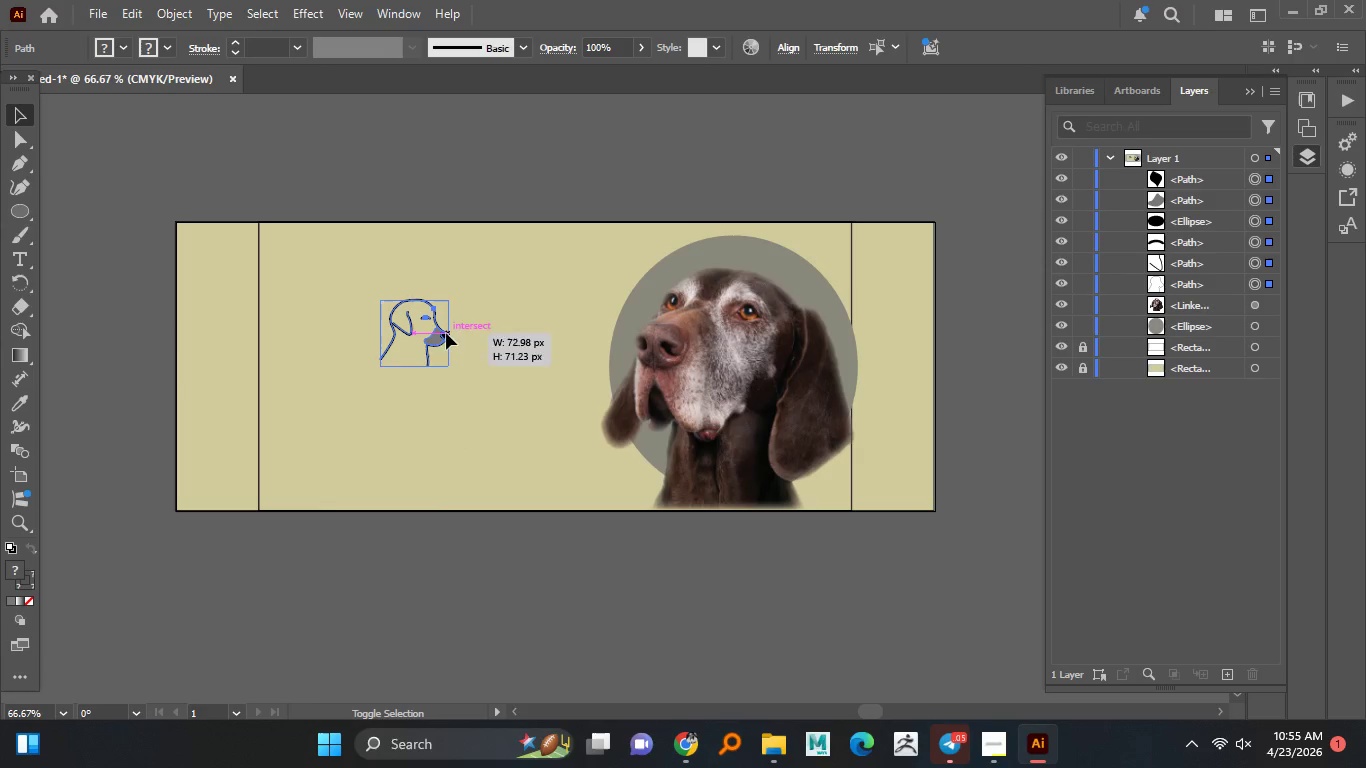 
key(Alt+Shift+ShiftLeft)
 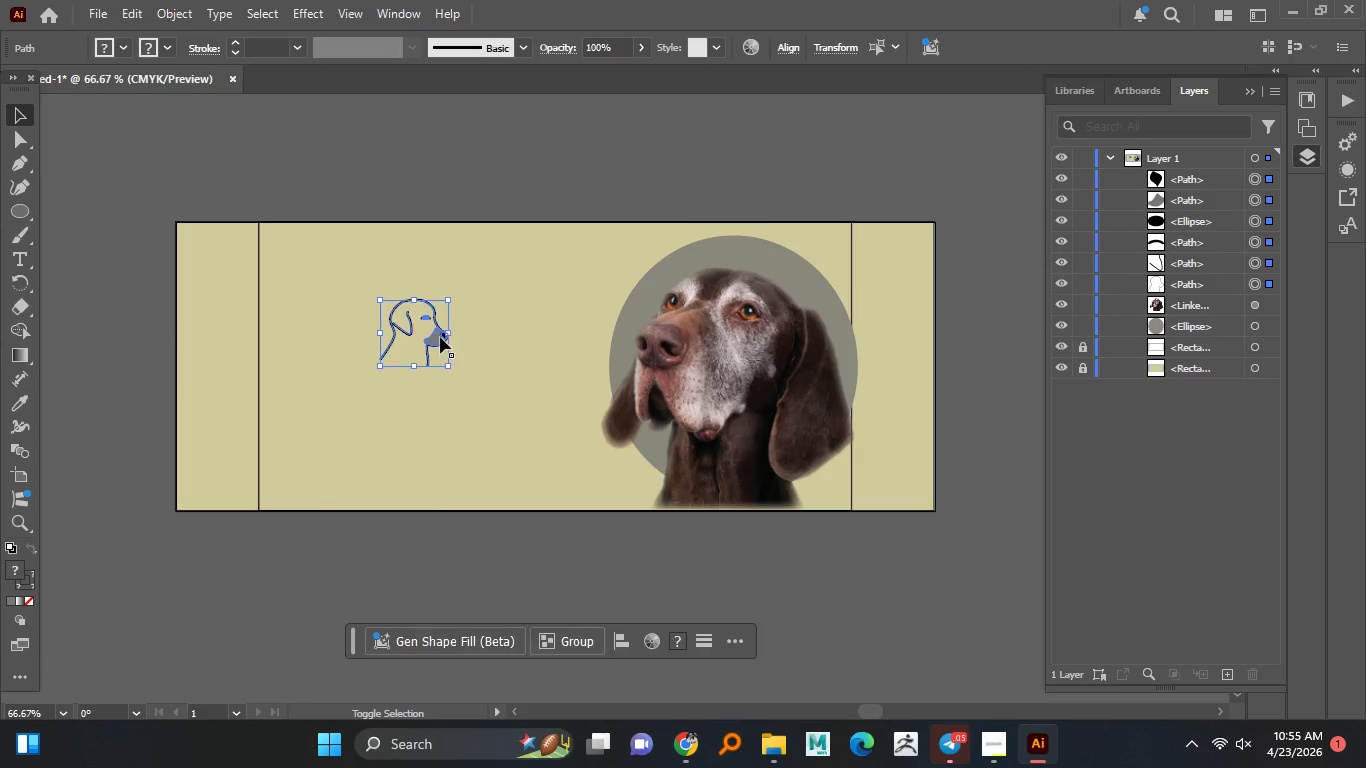 
key(Alt+Shift+ShiftLeft)
 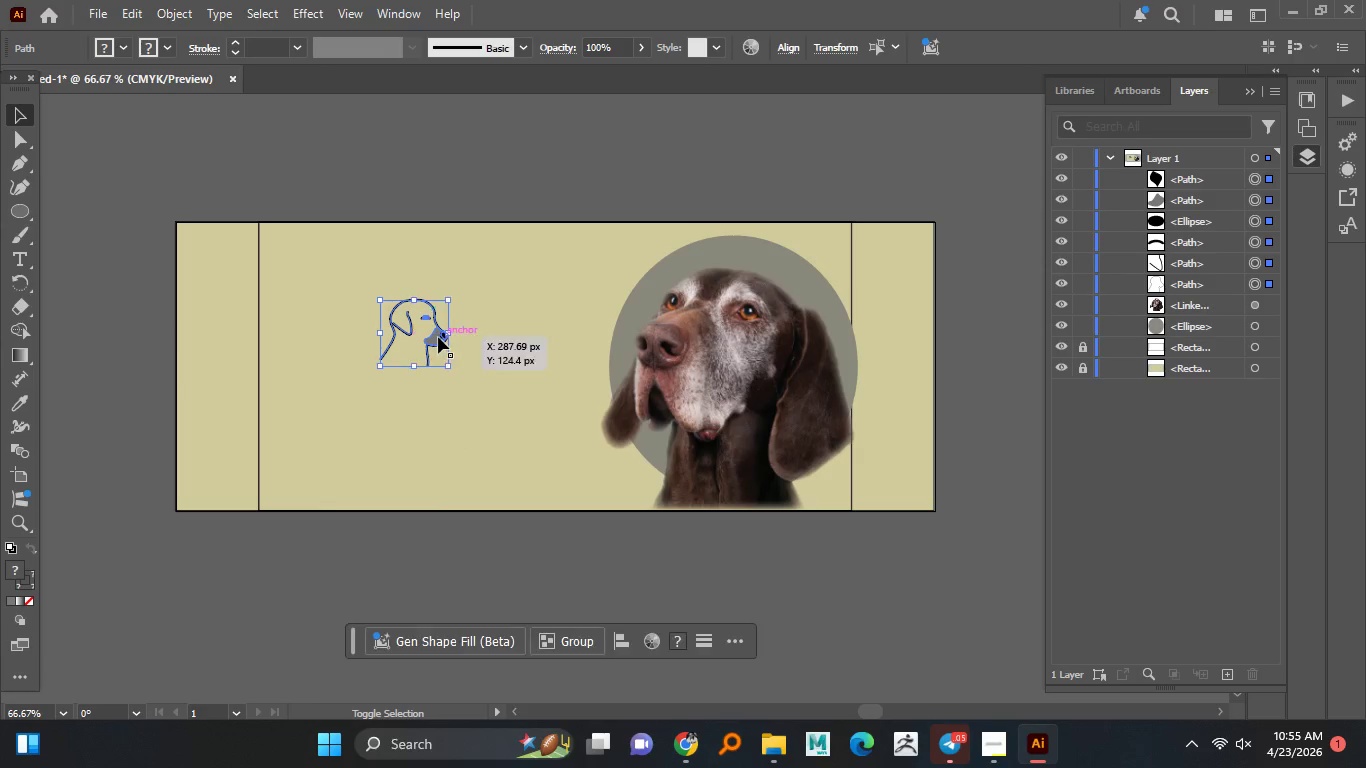 
key(Alt+Shift+ShiftLeft)
 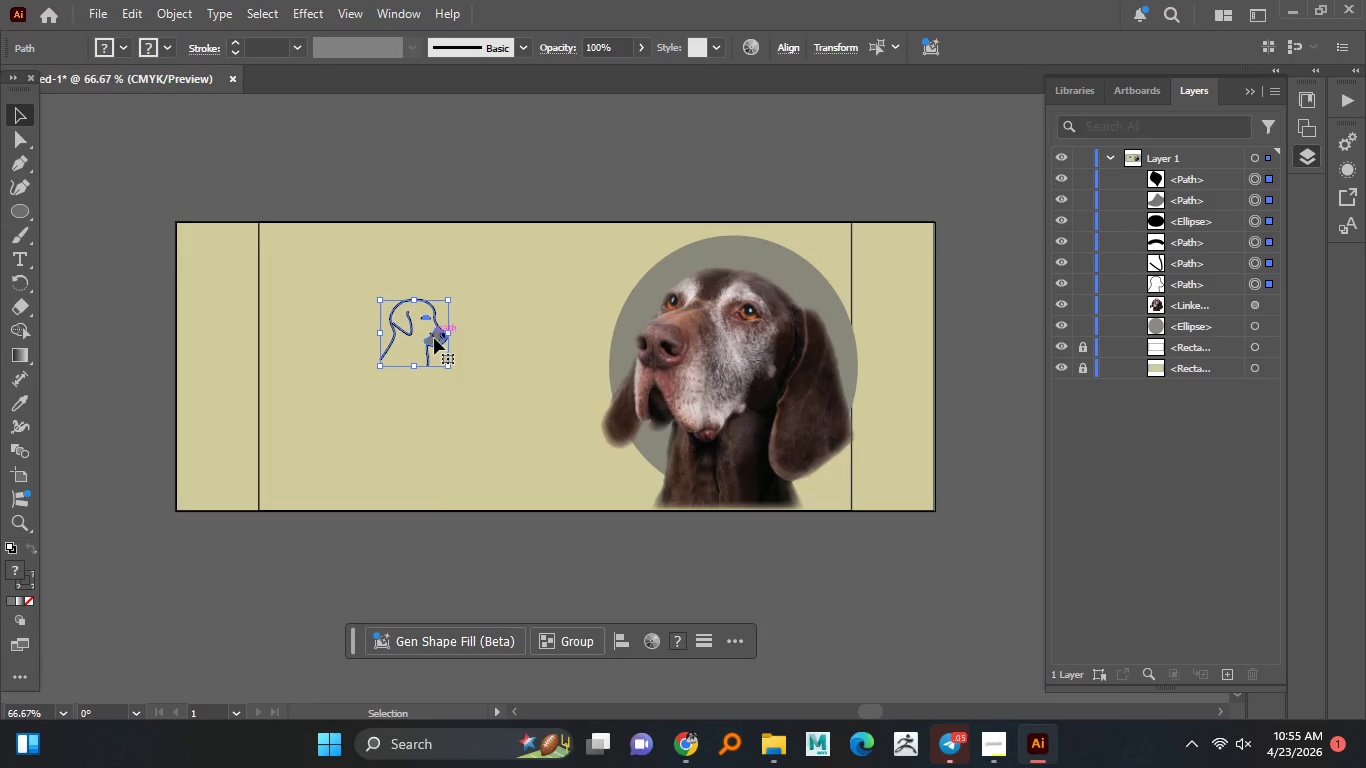 
left_click_drag(start_coordinate=[434, 338], to_coordinate=[450, 324])
 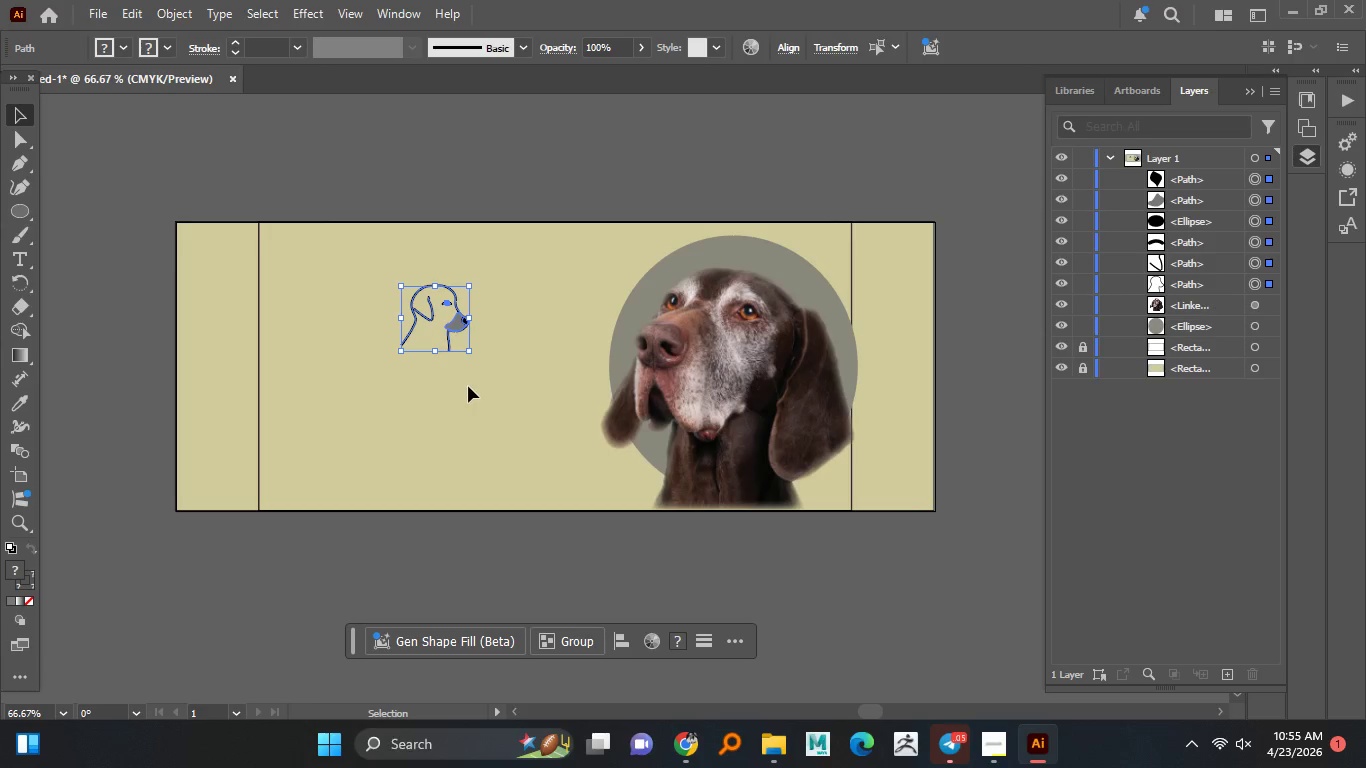 
left_click([468, 386])
 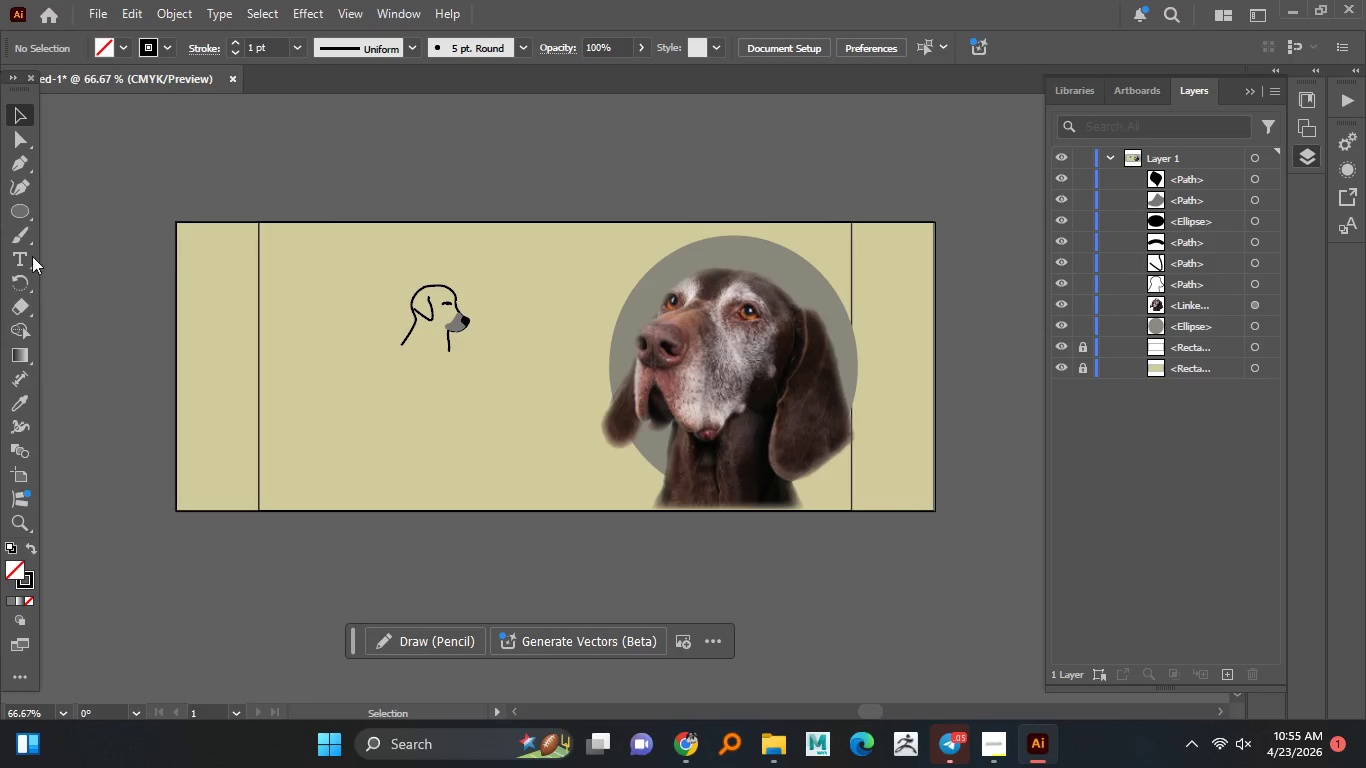 
left_click([28, 252])
 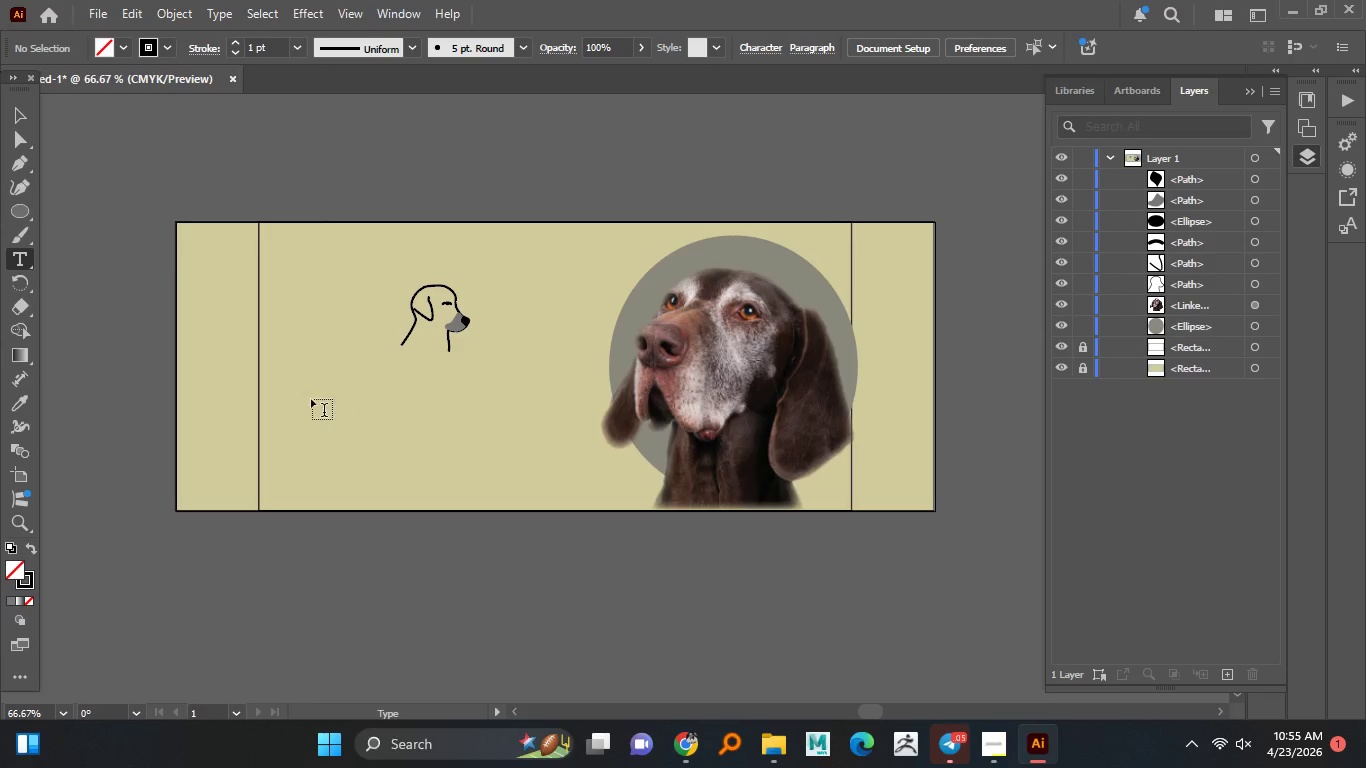 
left_click([288, 405])
 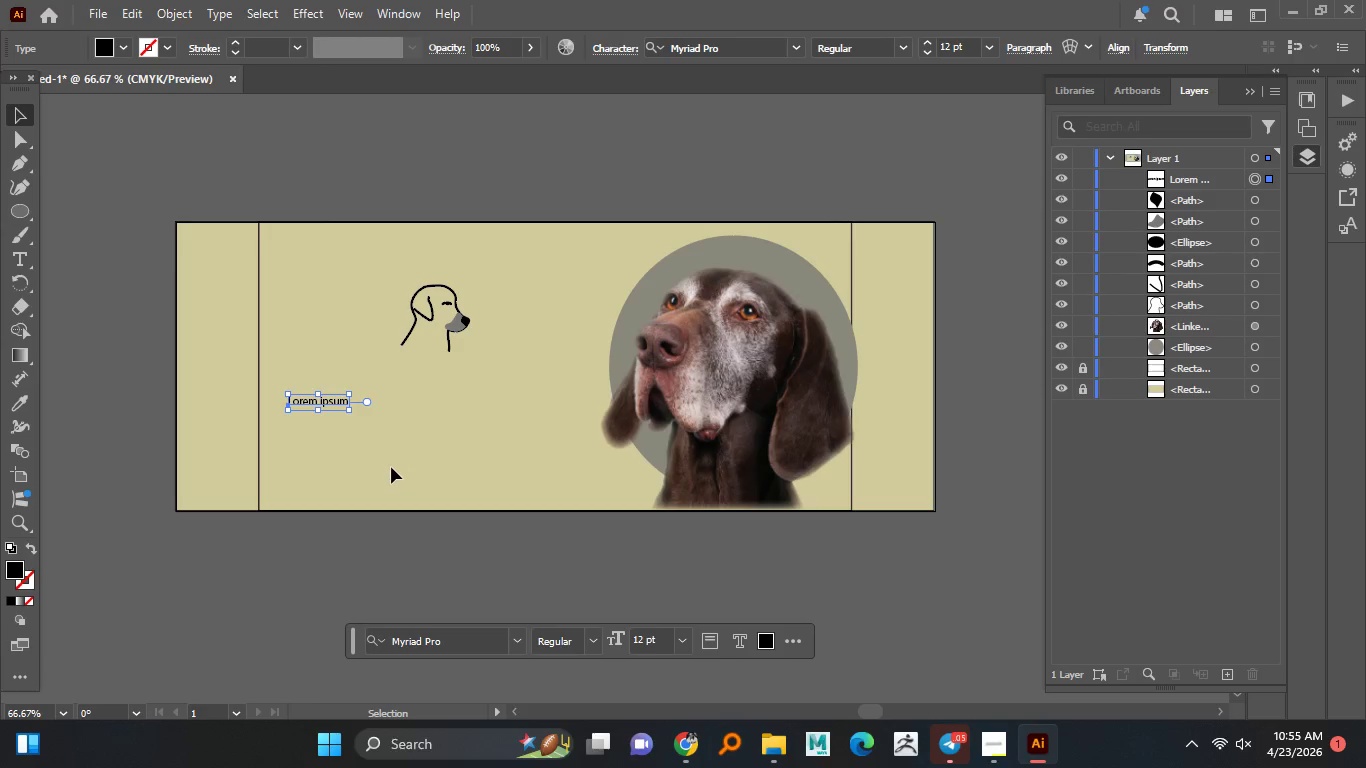 
wait(5.03)
 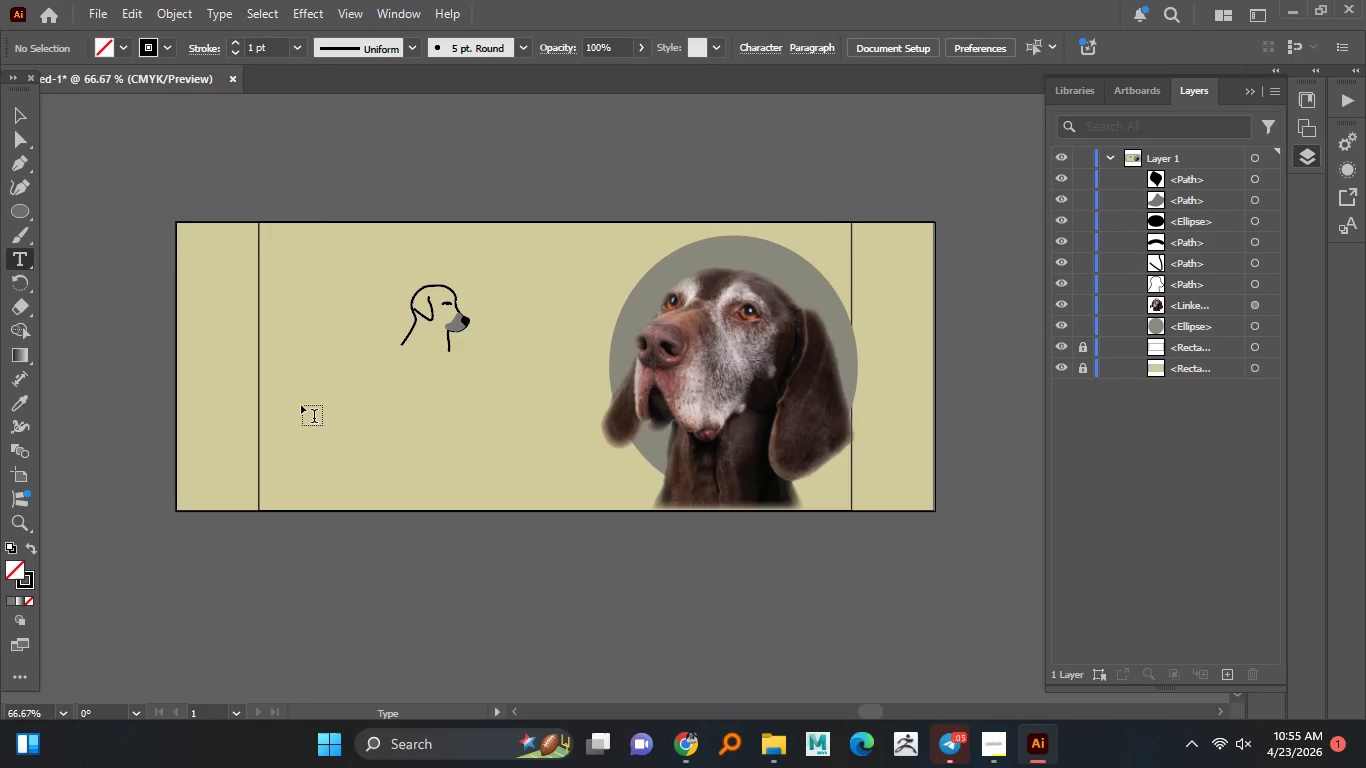 
hold_key(key=AltLeft, duration=1.28)
left_click_drag(start_coordinate=[346, 410], to_coordinate=[466, 466])
 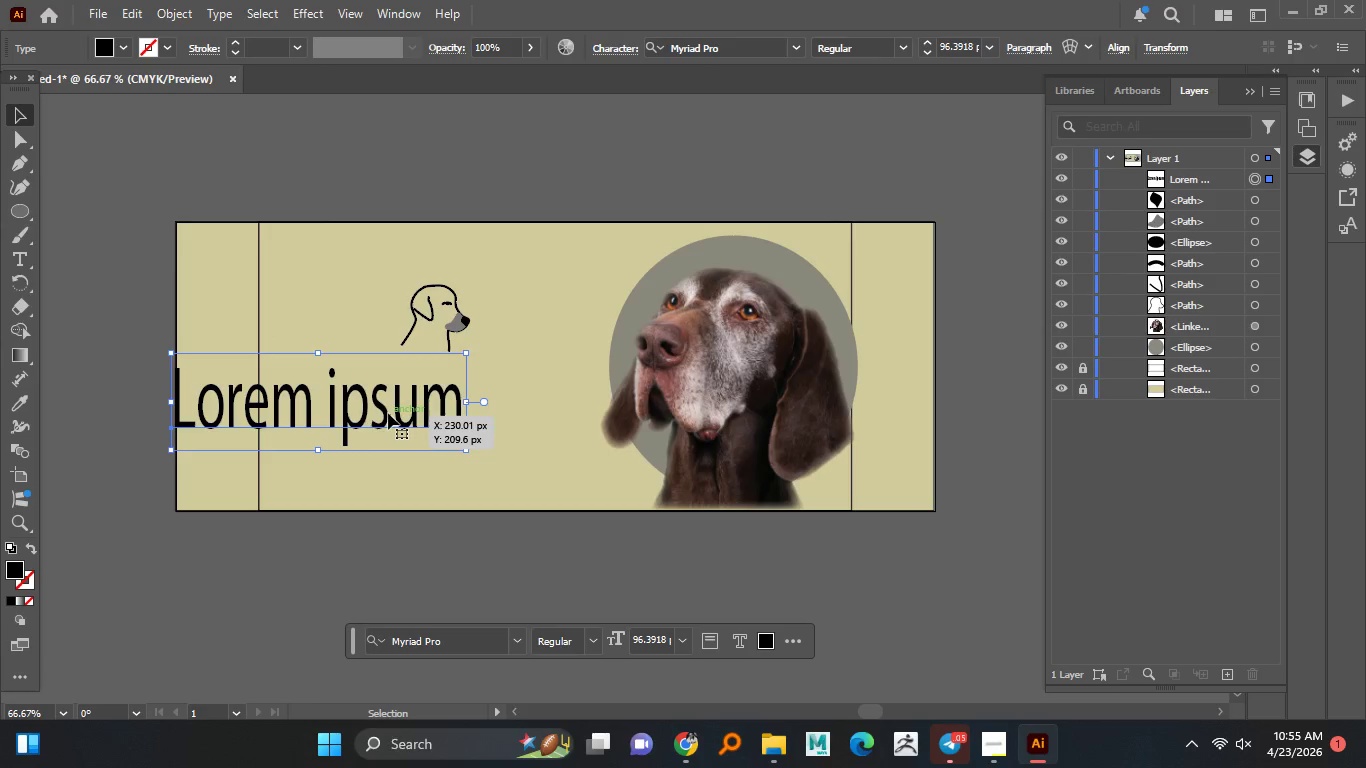 
hold_key(key=CapsLock, duration=0.98)
 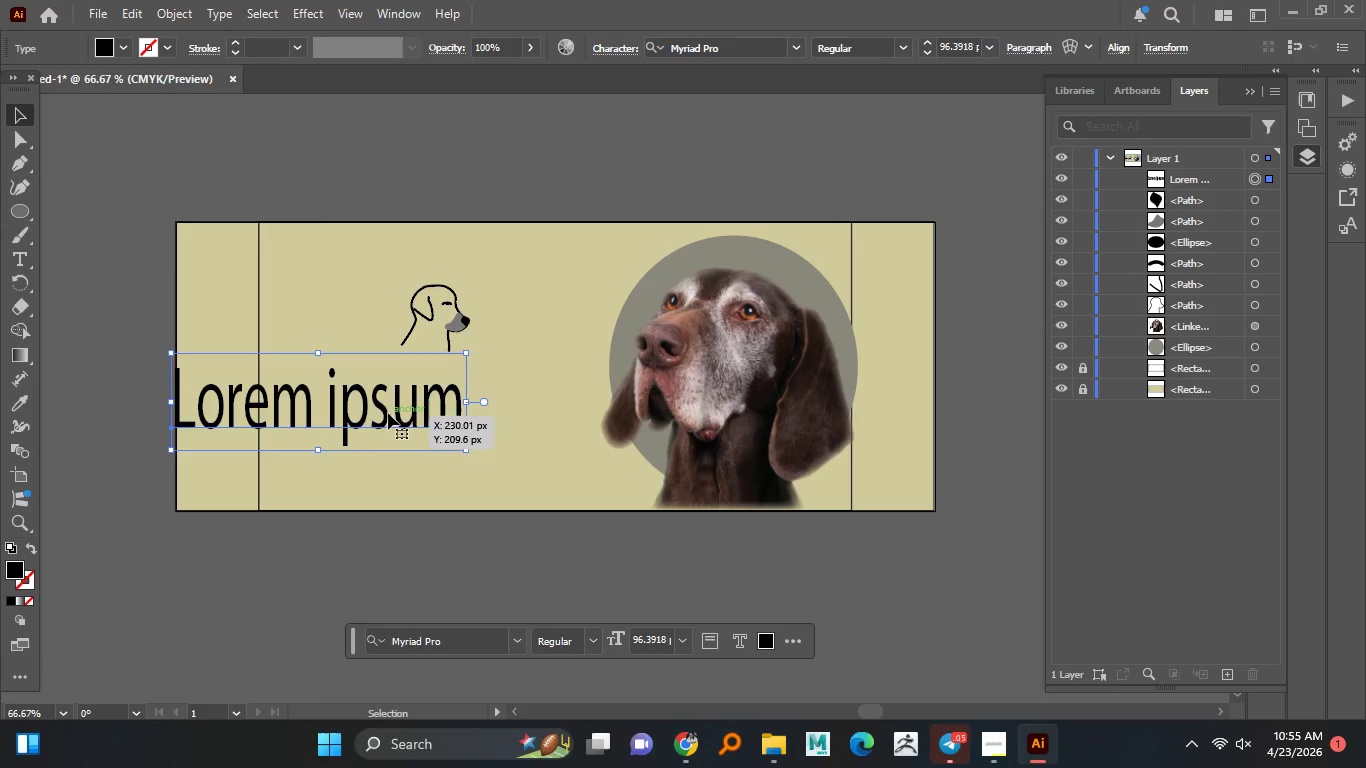 
key(CapsLock)
 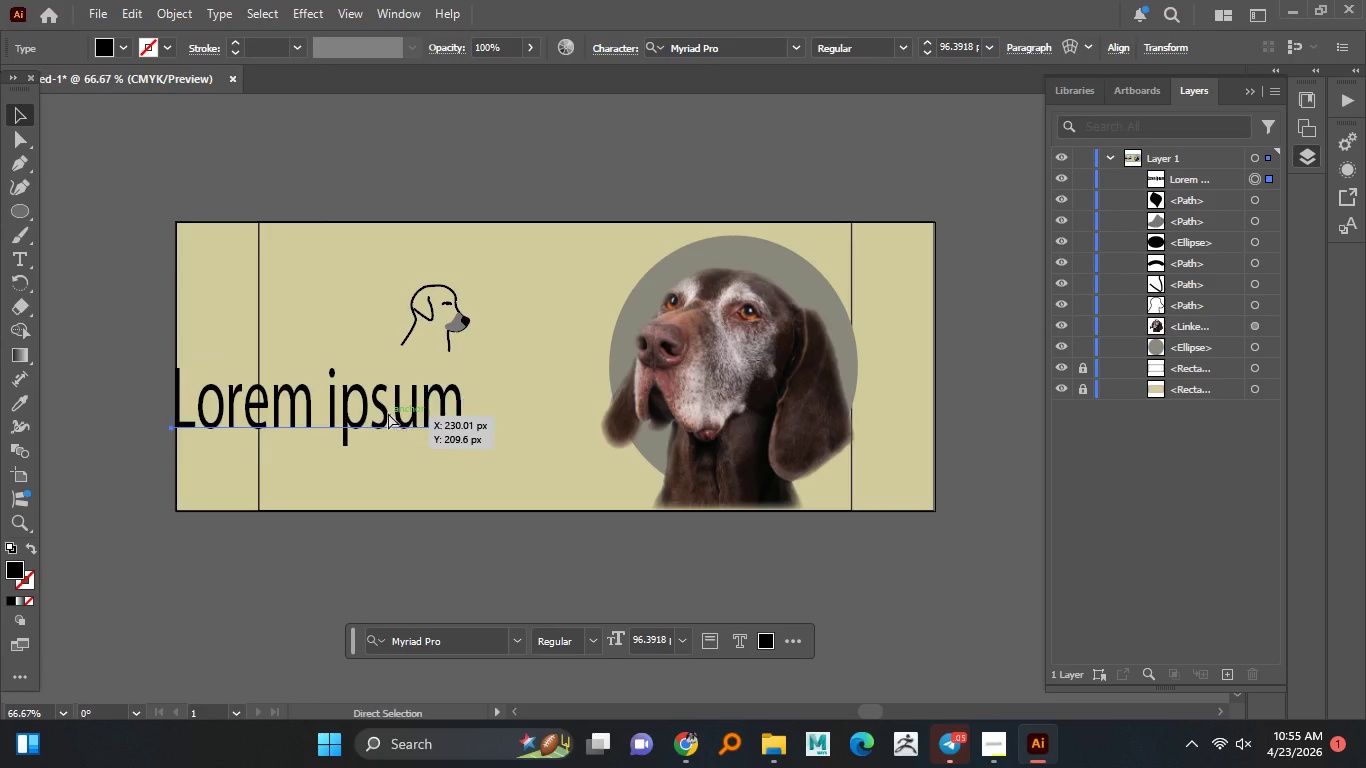 
key(Control+Z)
 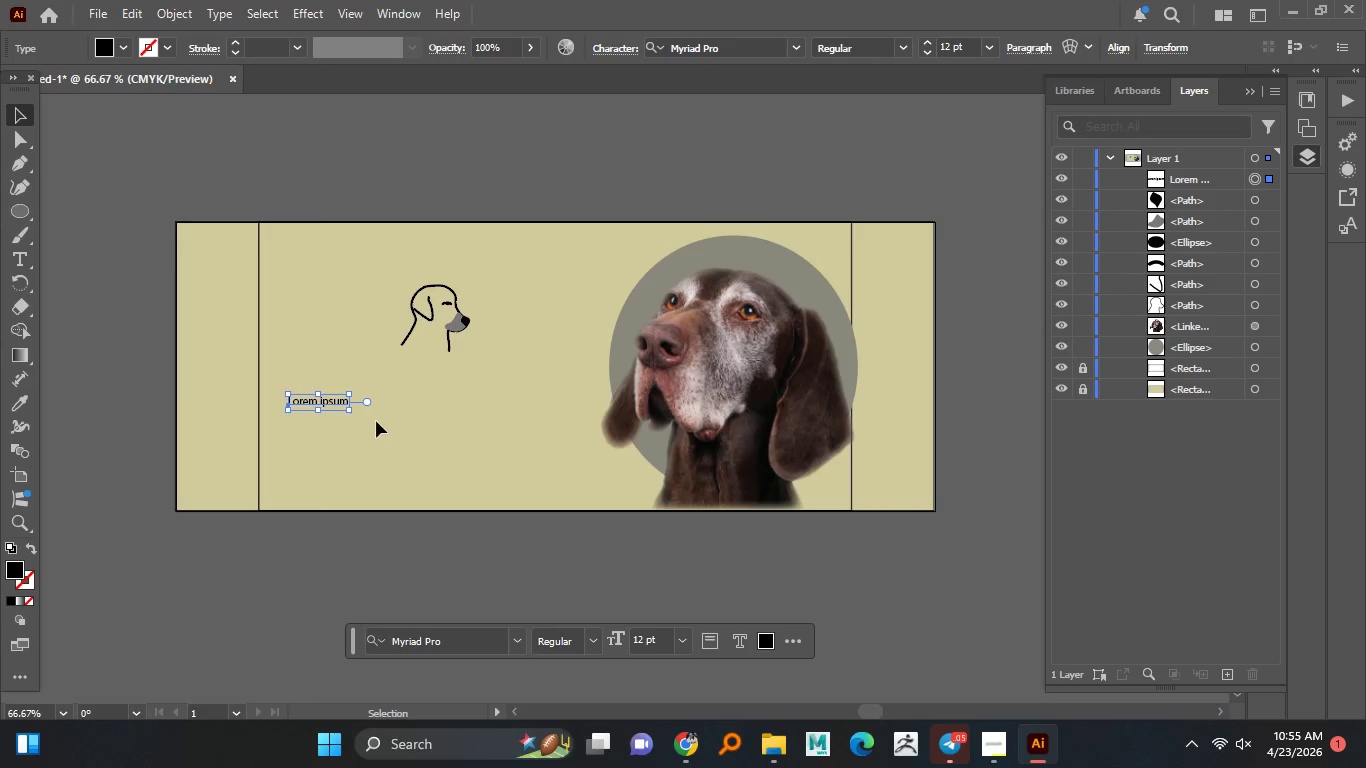 
hold_key(key=AltLeft, duration=1.39)
hold_key(key=ShiftLeft, duration=1.02)
left_click_drag(start_coordinate=[352, 413], to_coordinate=[473, 459])
 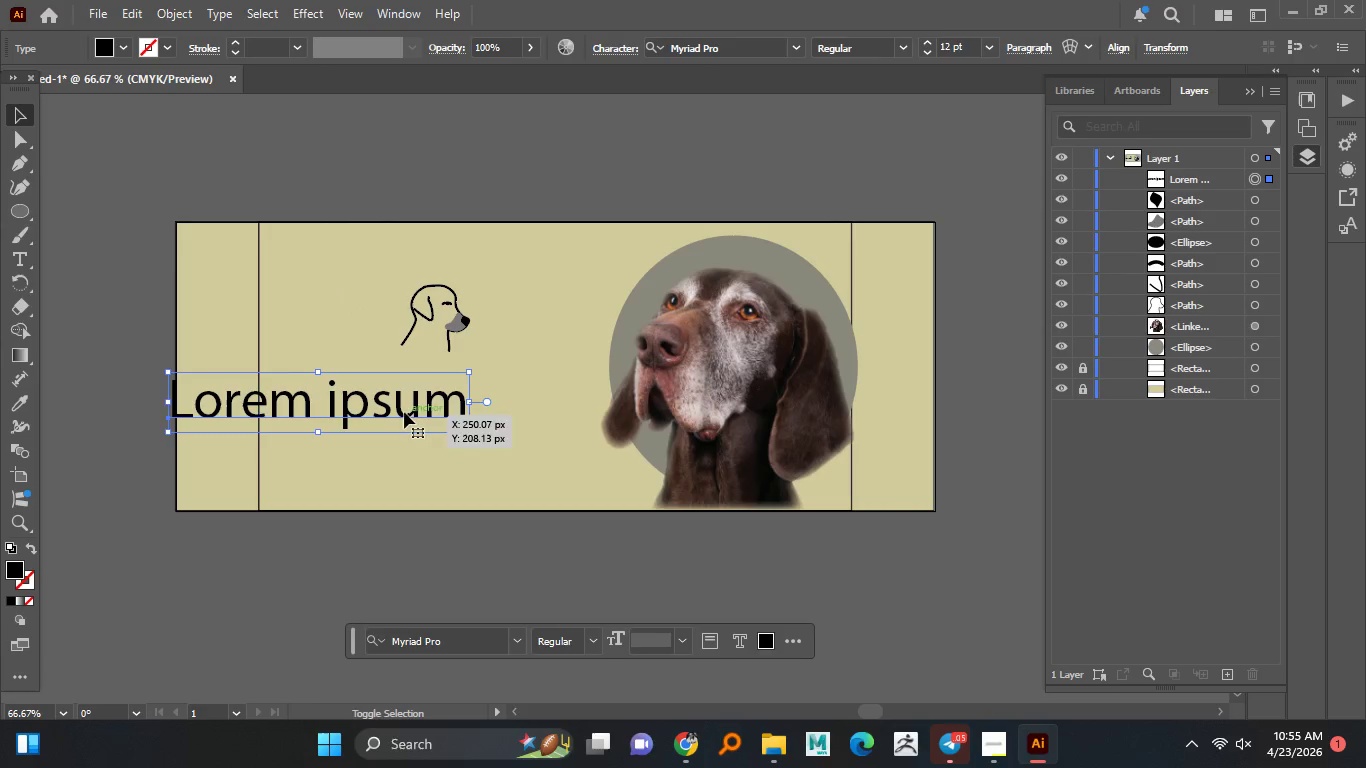 
left_click_drag(start_coordinate=[404, 412], to_coordinate=[494, 413])
 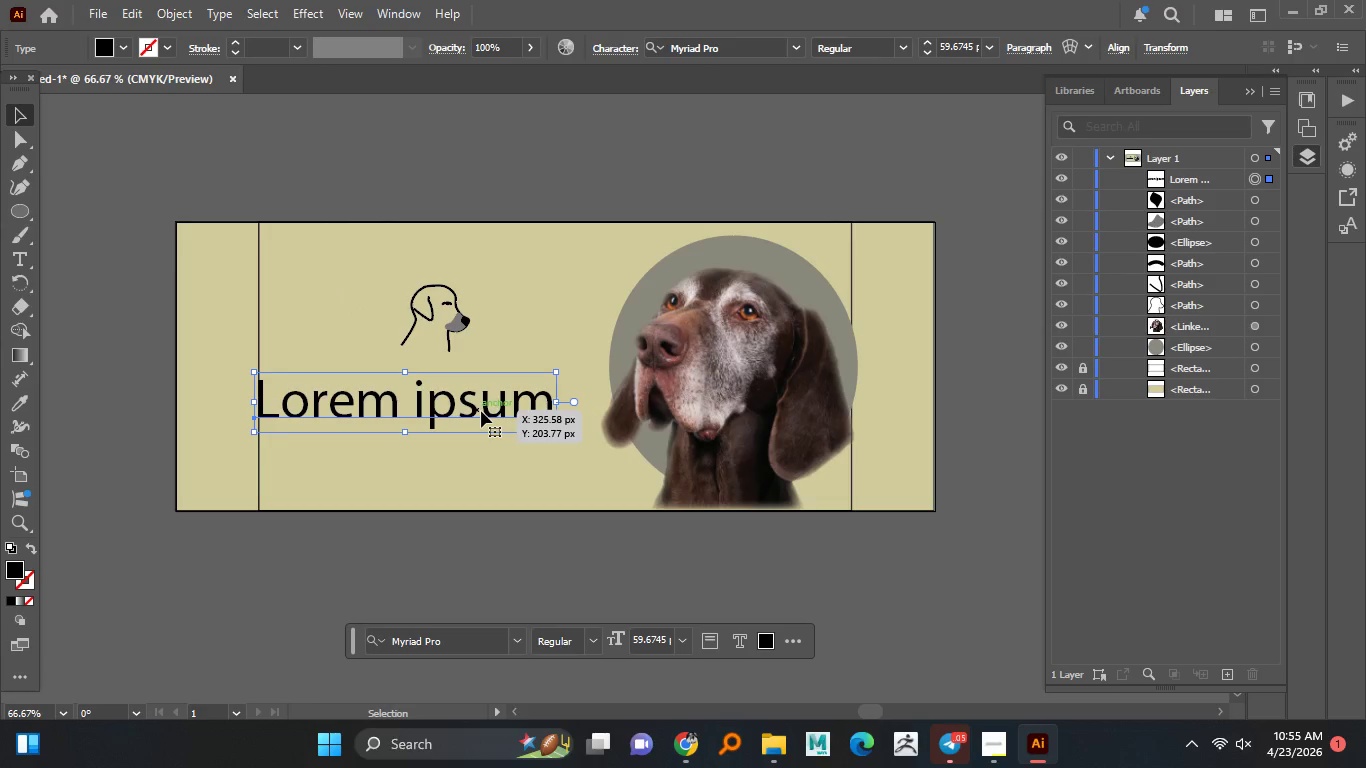 
double_click([481, 411])
 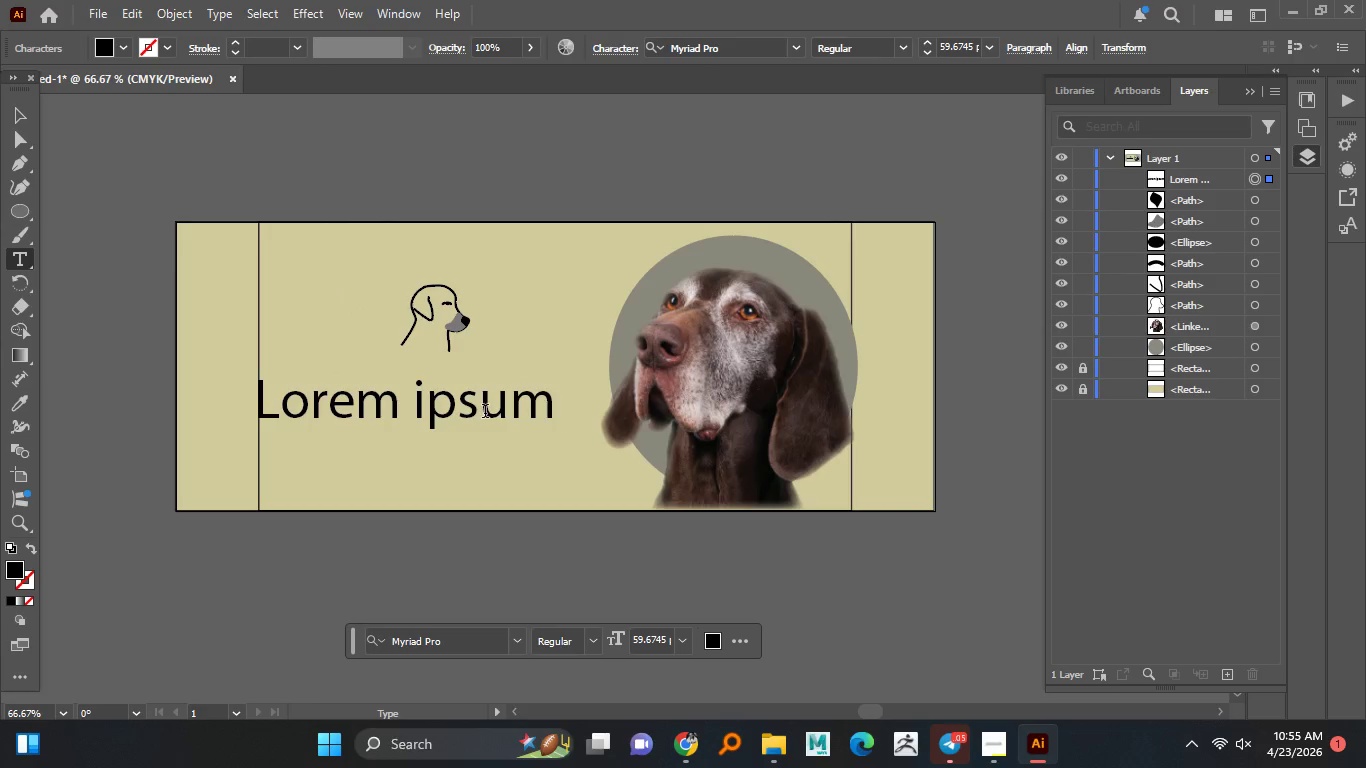 
key(Control+A)
 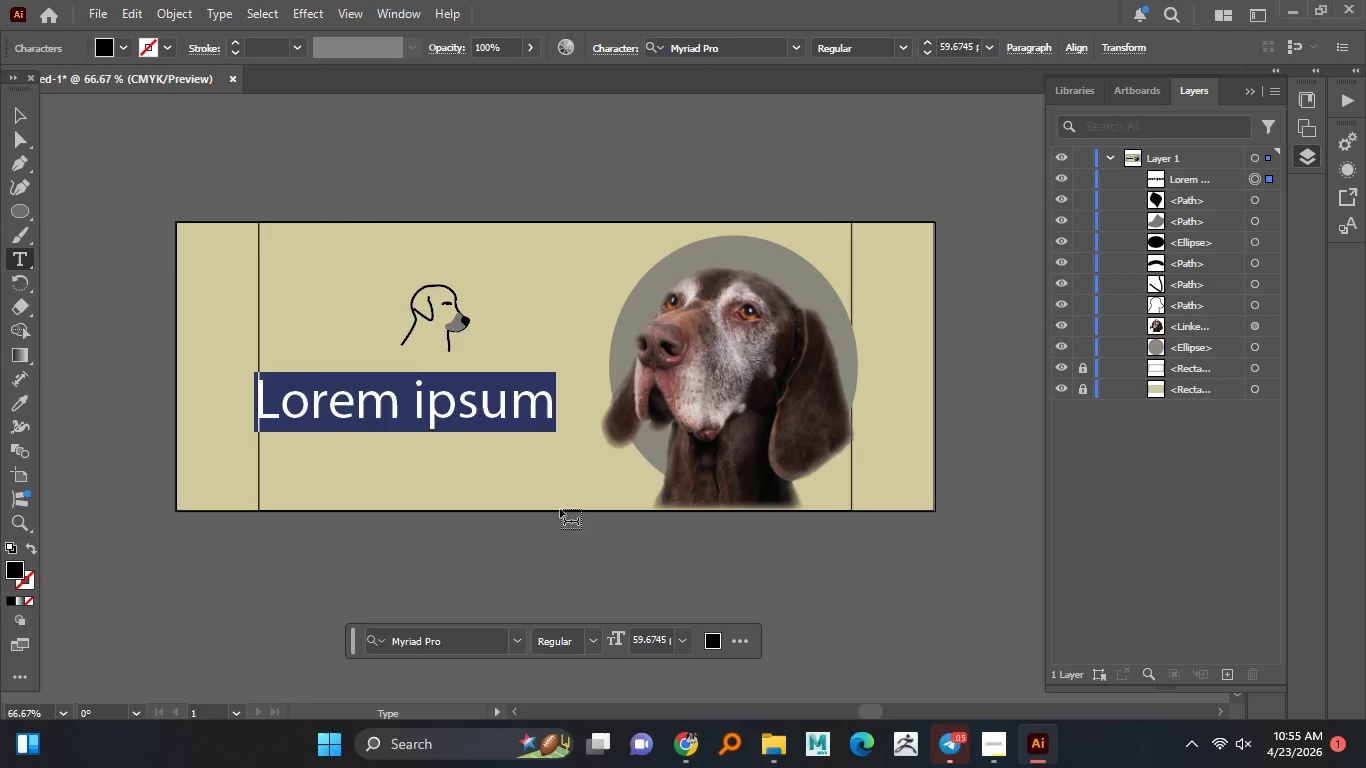 
type(Th )
key(Backspace)
type(w)
key(Backspace)
type(e Senior Snout)
 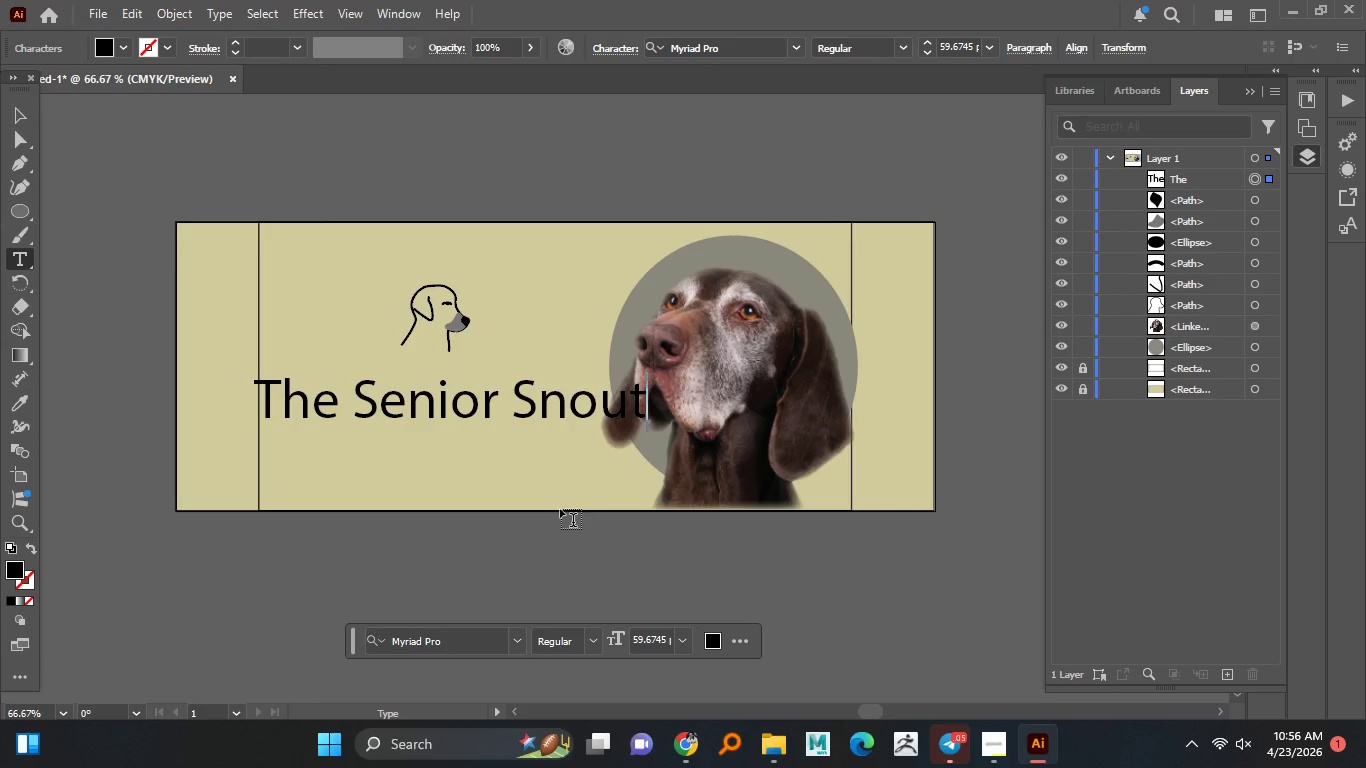 
left_click([27, 110])
 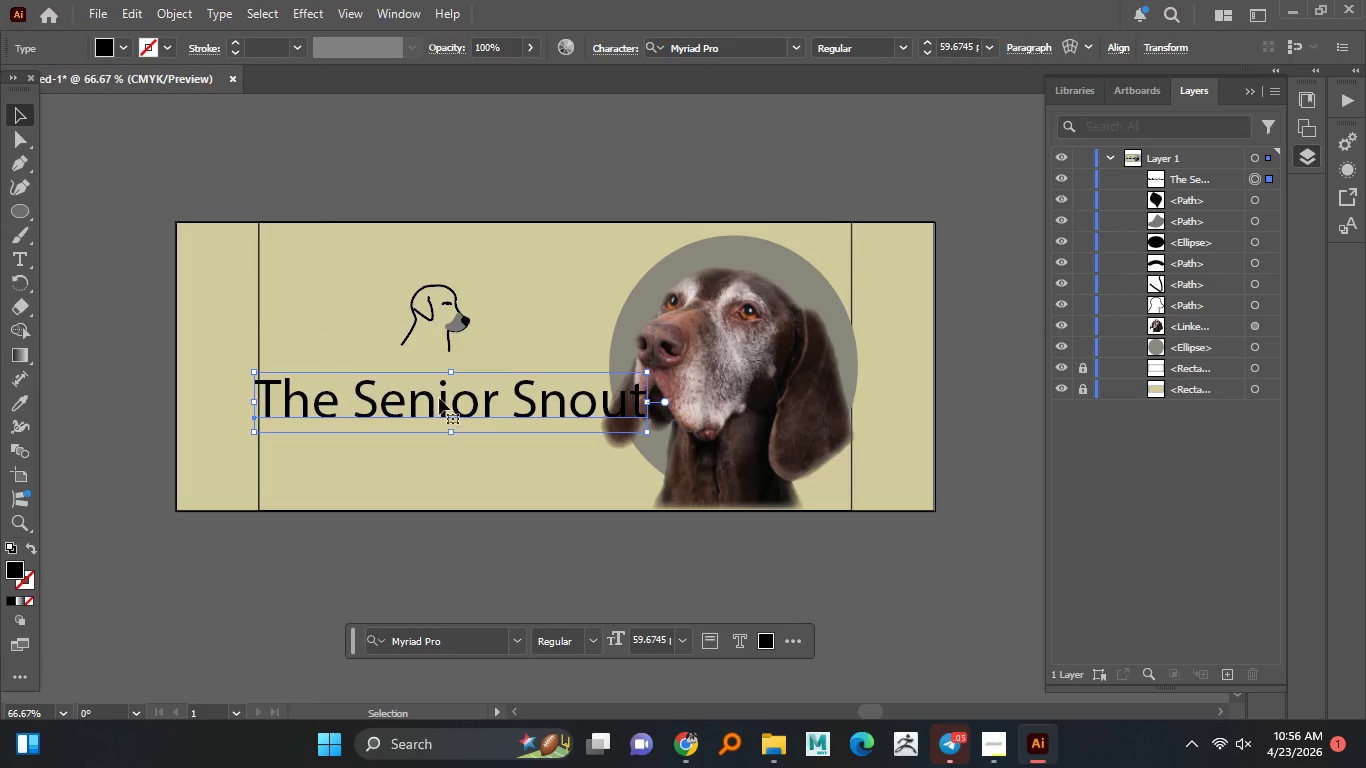 
hold_key(key=AltLeft, duration=1.49)
hold_key(key=ShiftLeft, duration=1.3)
left_click_drag(start_coordinate=[648, 403], to_coordinate=[600, 395])
 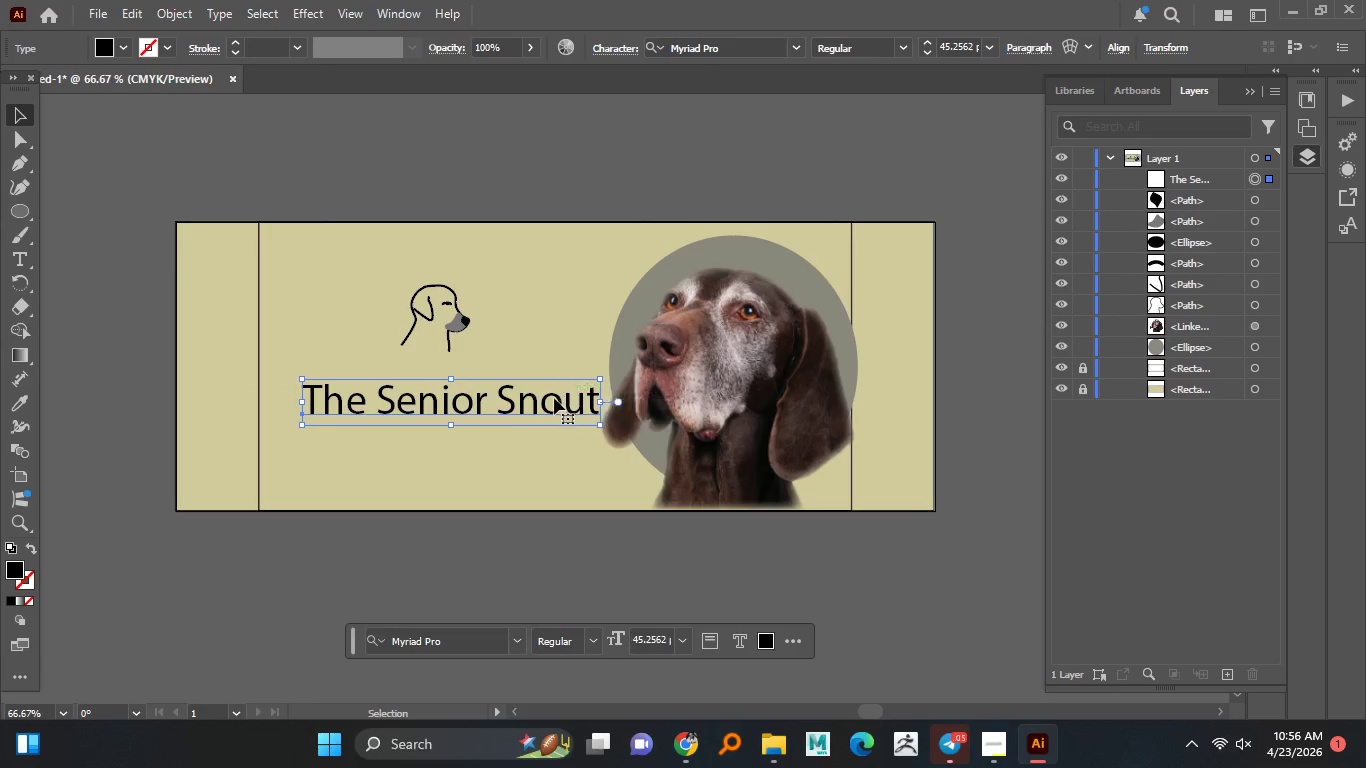 
left_click_drag(start_coordinate=[552, 398], to_coordinate=[530, 395])
 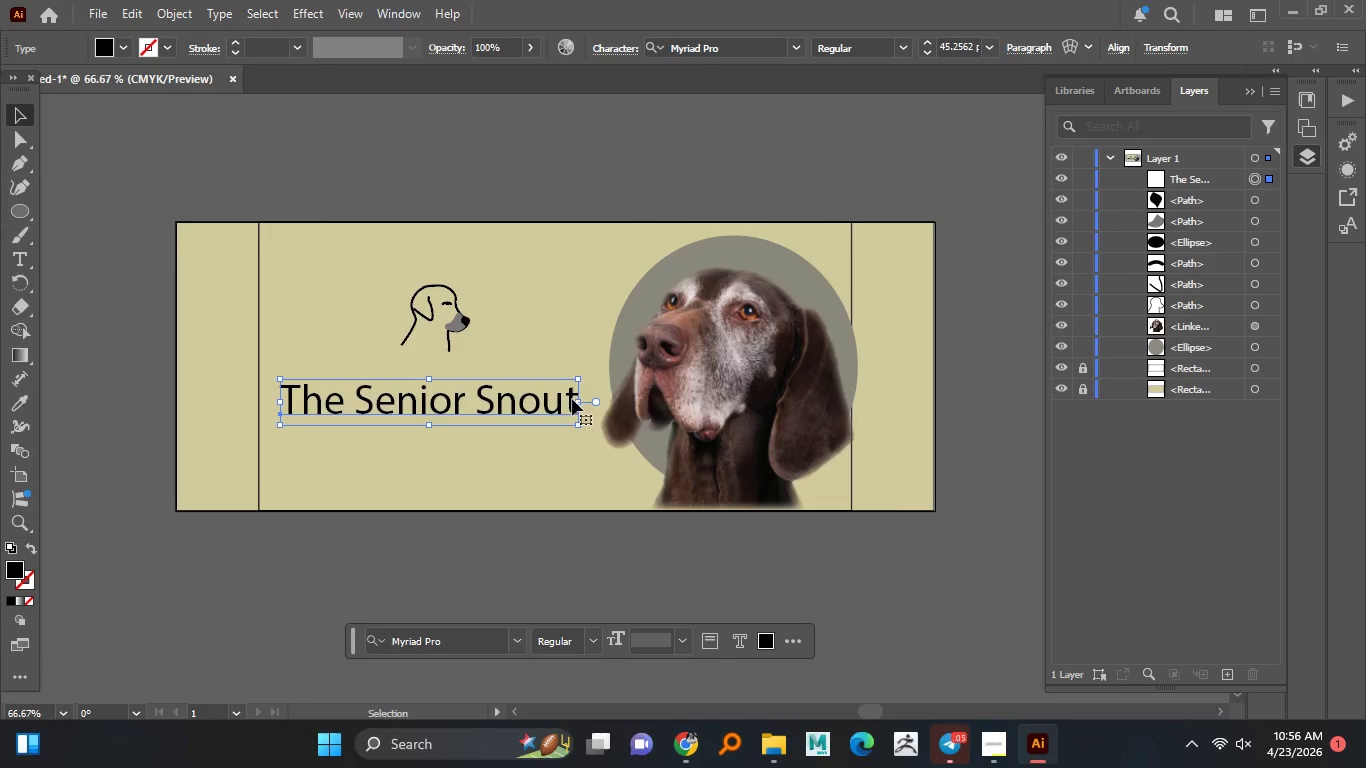 
hold_key(key=AltLeft, duration=1.44)
hold_key(key=ShiftLeft, duration=1.44)
left_click_drag(start_coordinate=[576, 403], to_coordinate=[563, 404])
 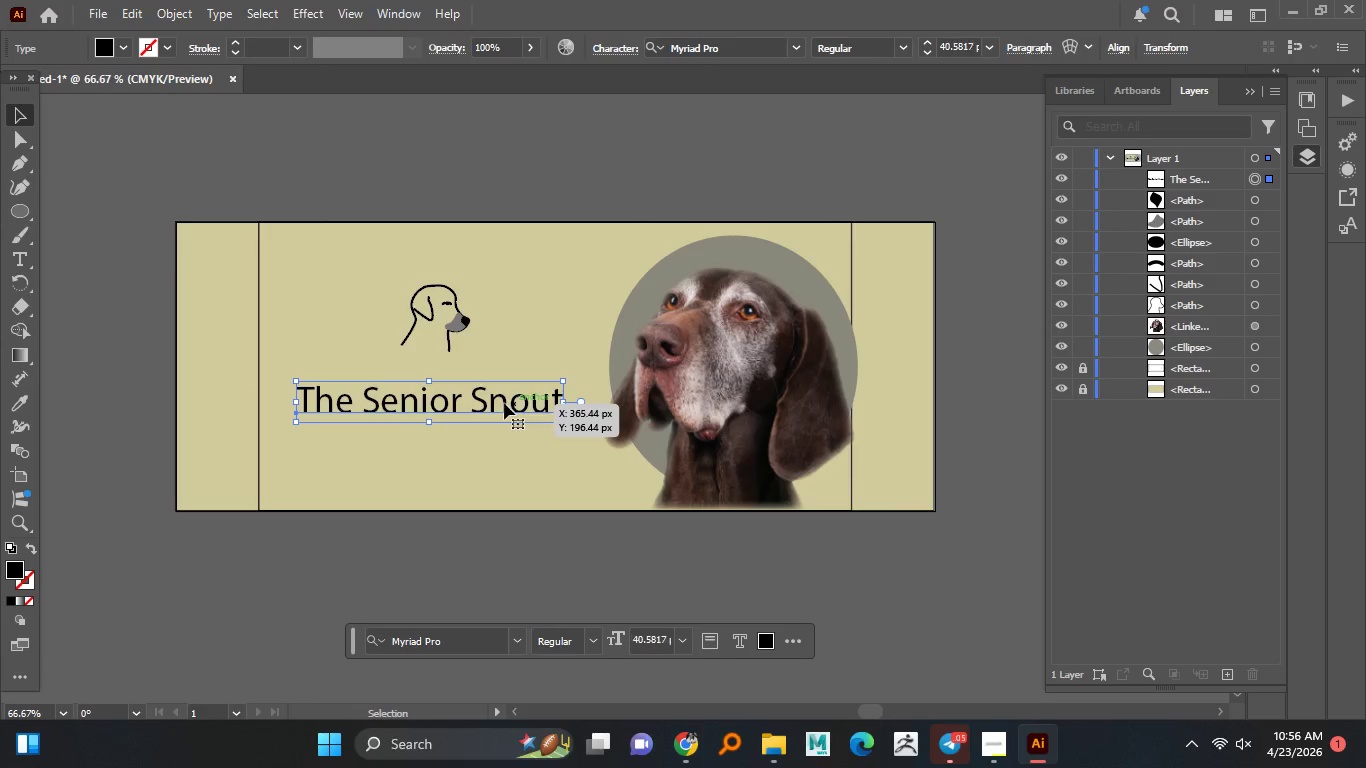 
left_click_drag(start_coordinate=[504, 403], to_coordinate=[501, 383])
 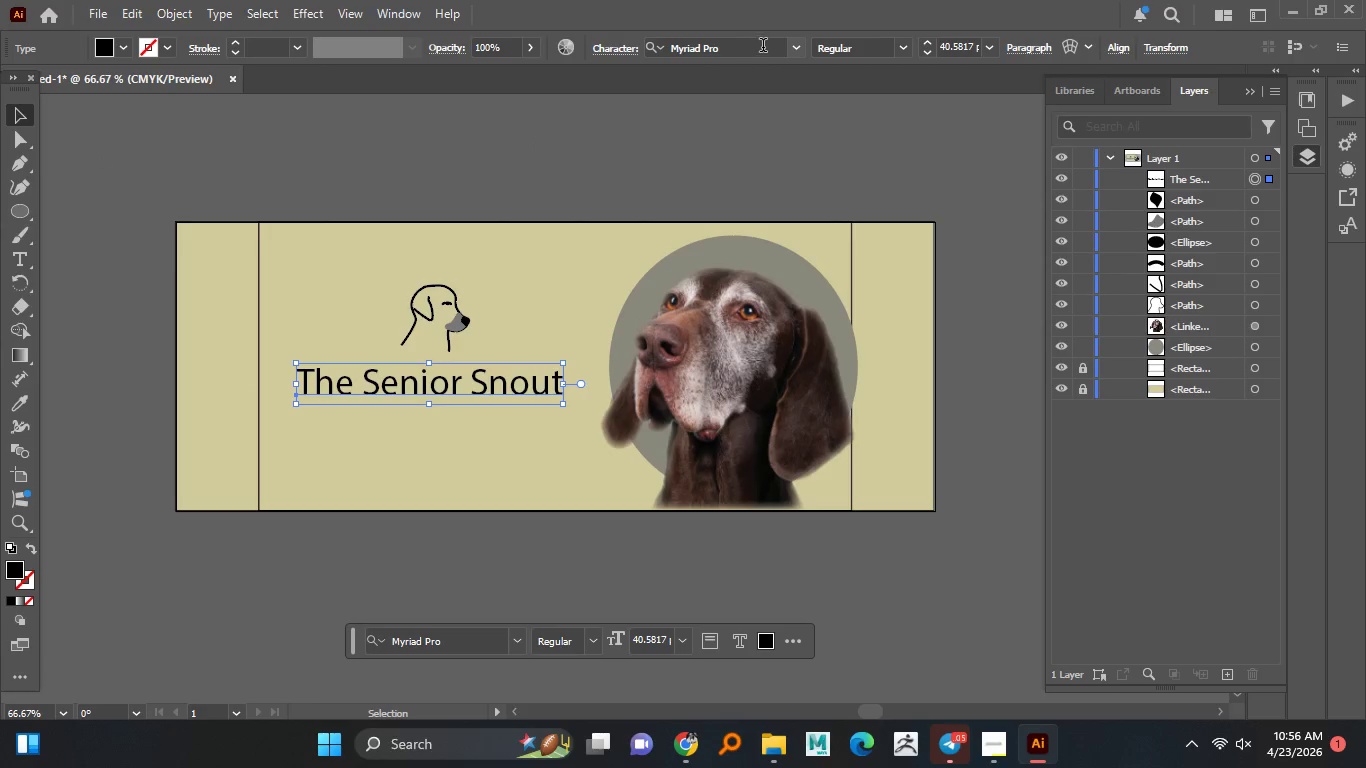 
left_click([799, 48])
 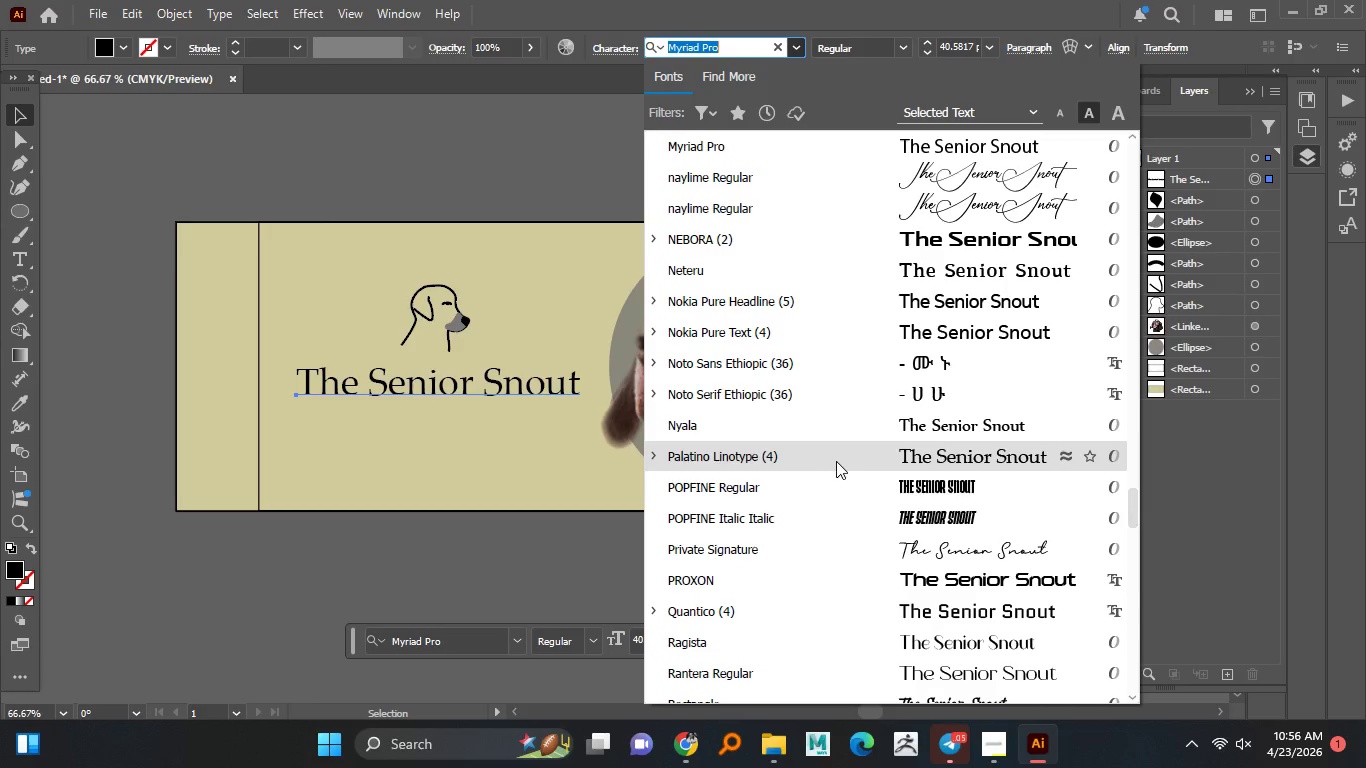 
wait(12.95)
 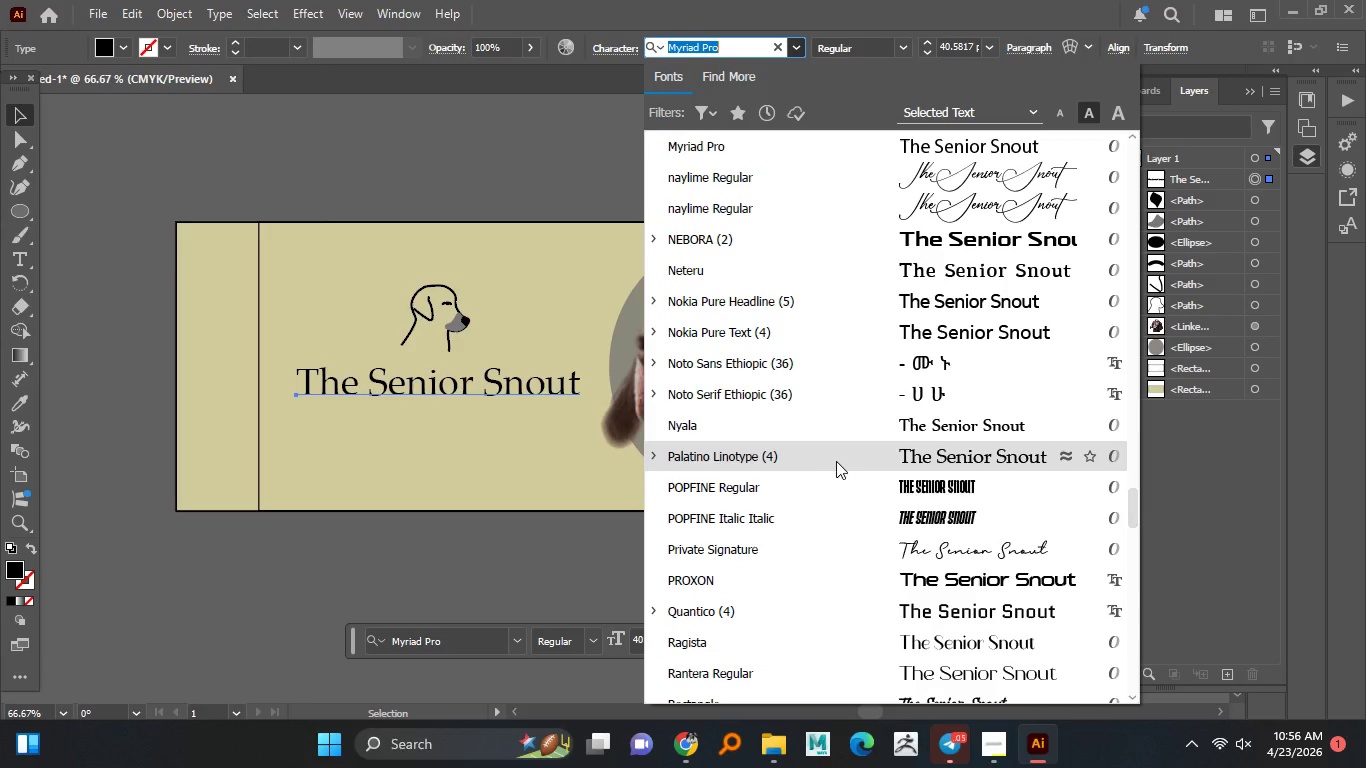 
scroll: coordinate [851, 593], scroll_direction: down, amount: 1.0
 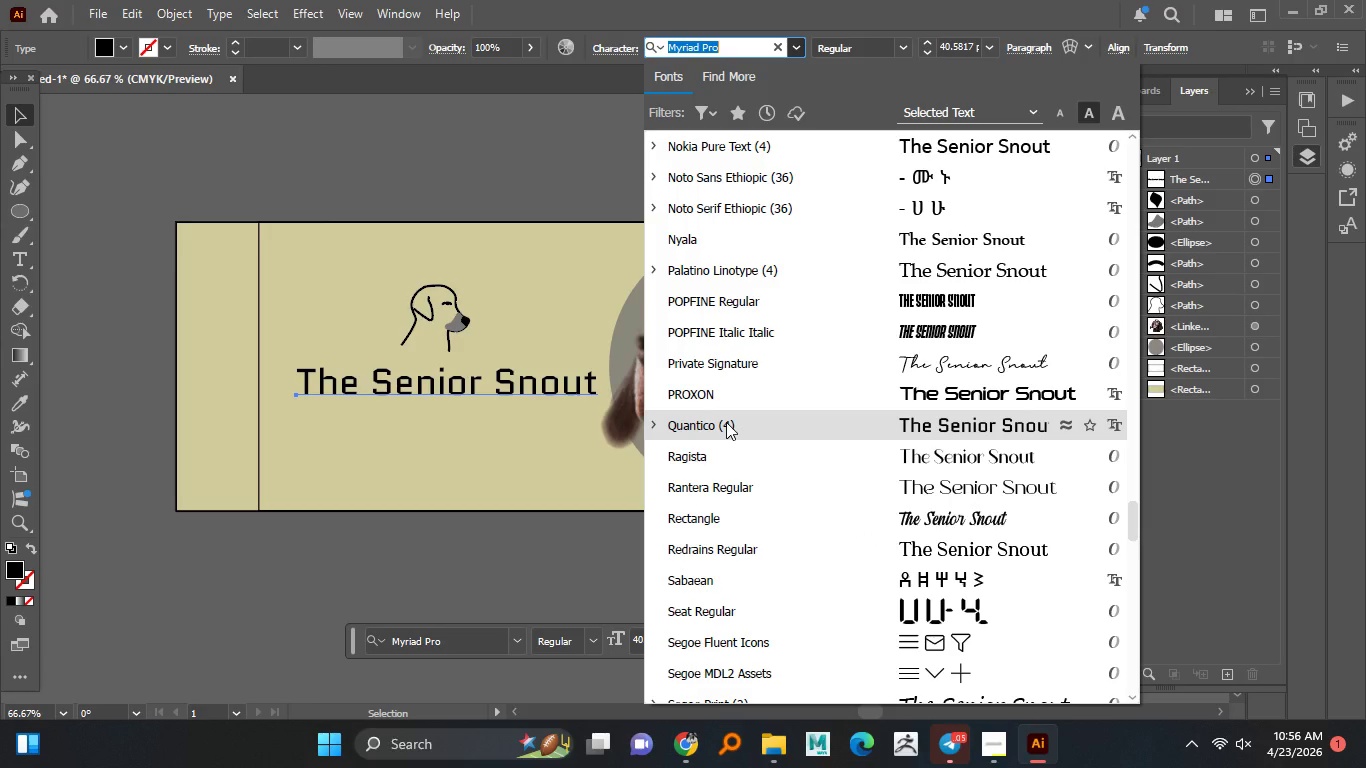 
wait(9.33)
 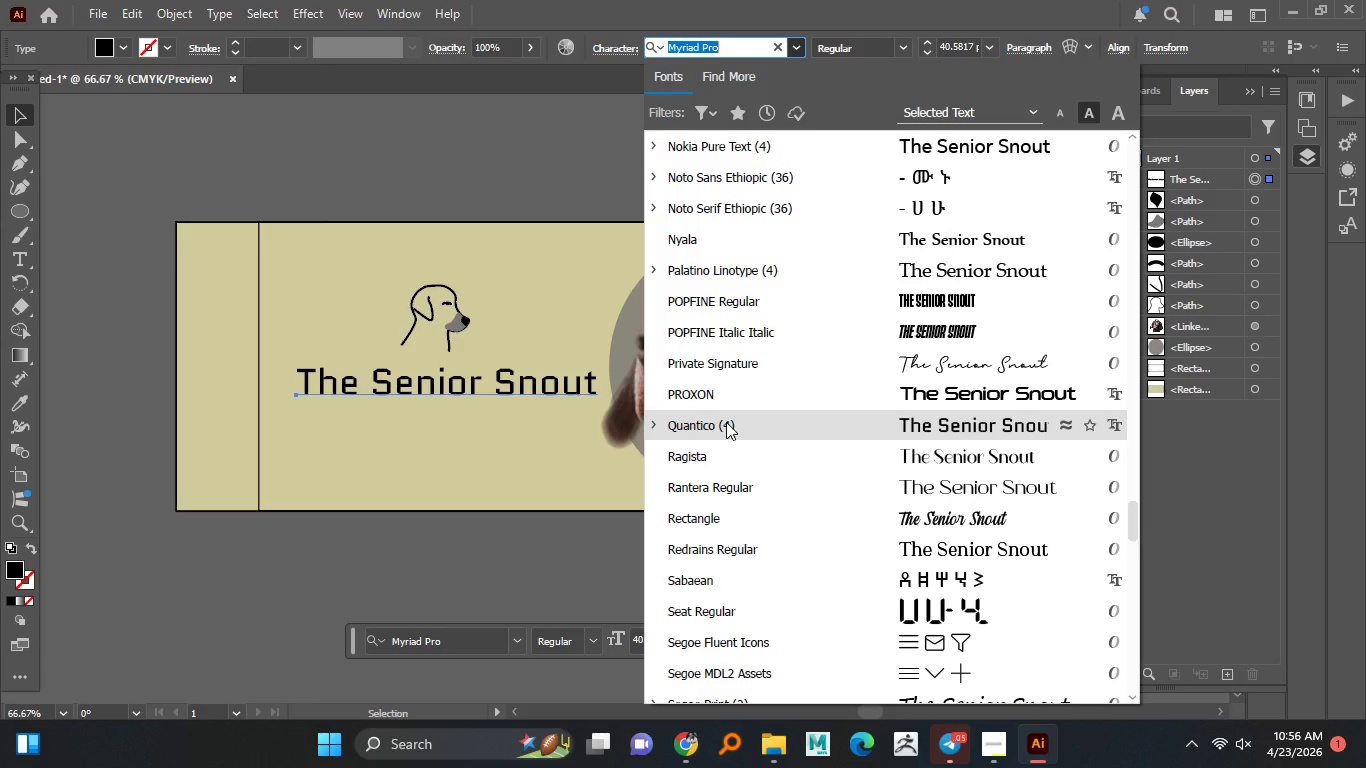 
left_click([746, 554])
 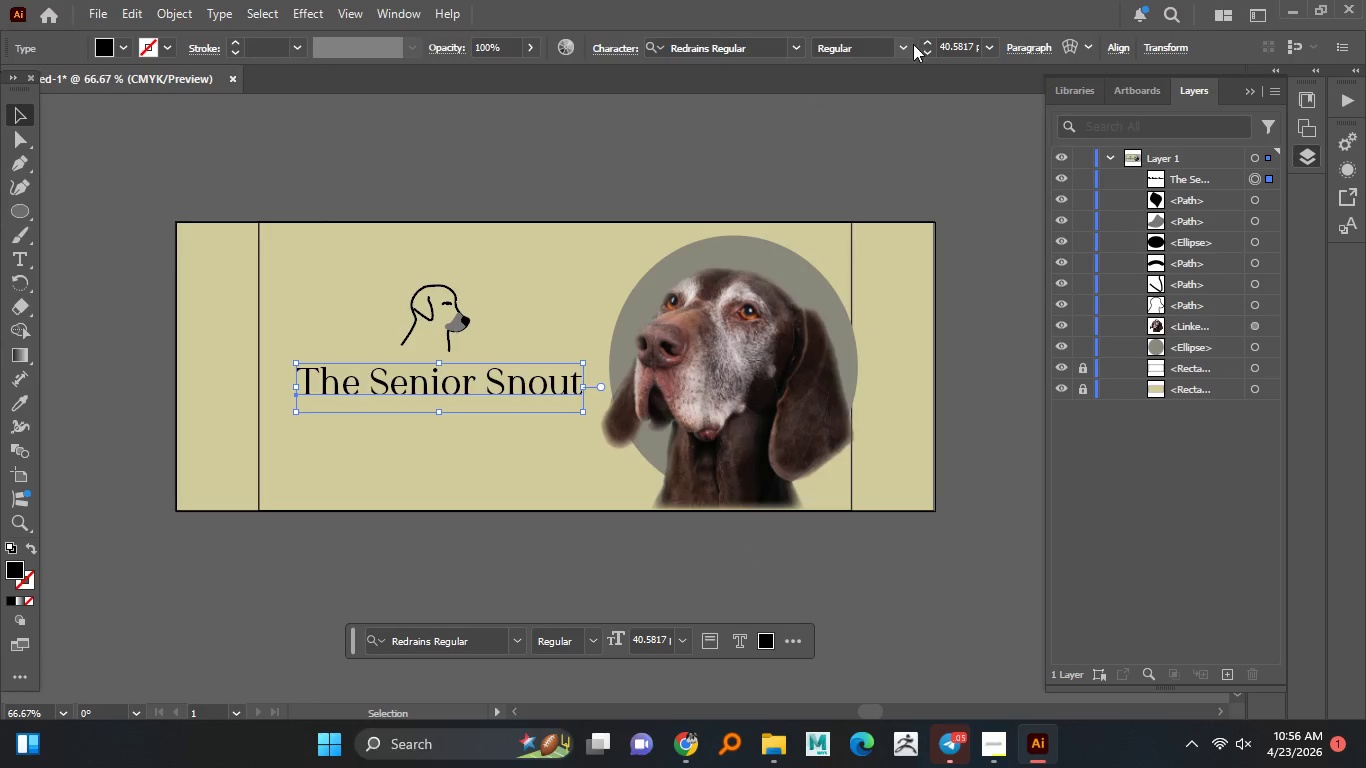 
left_click([906, 47])
 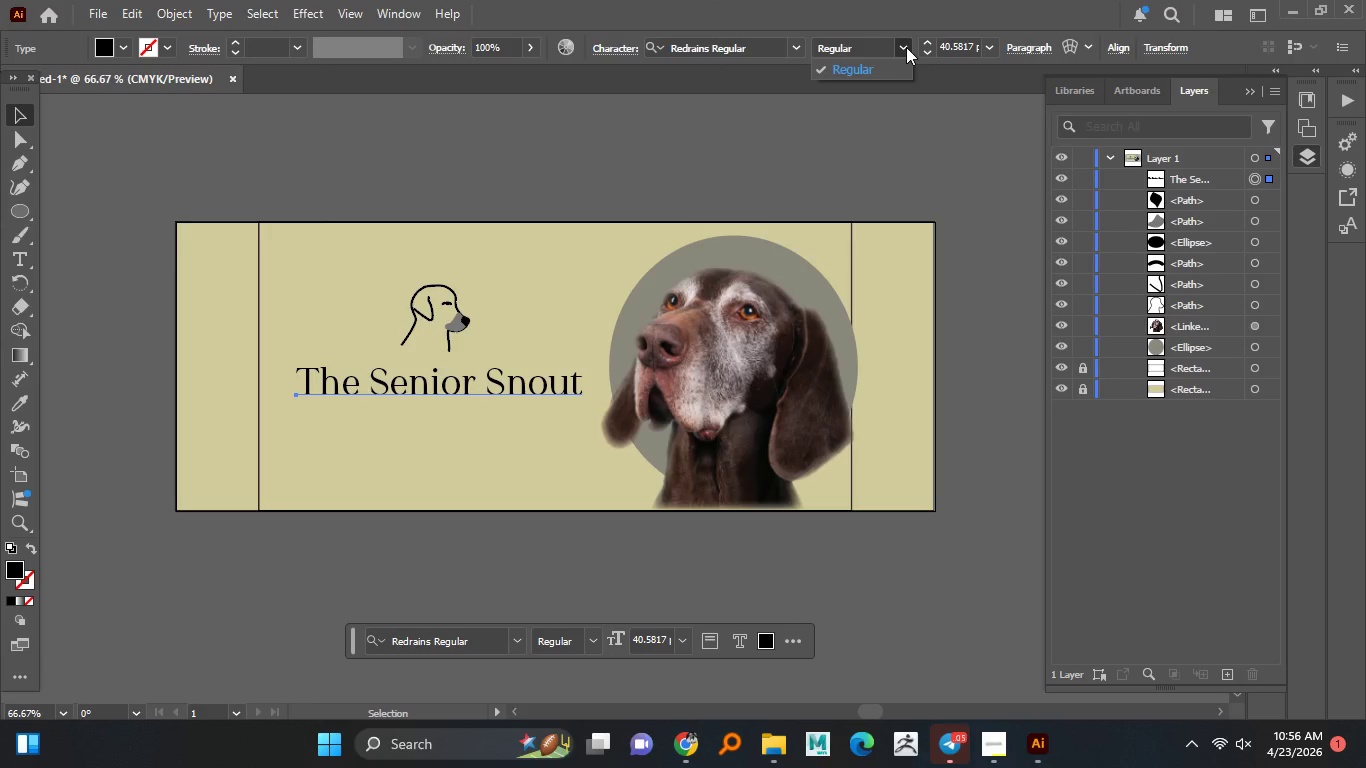 
left_click([906, 47])
 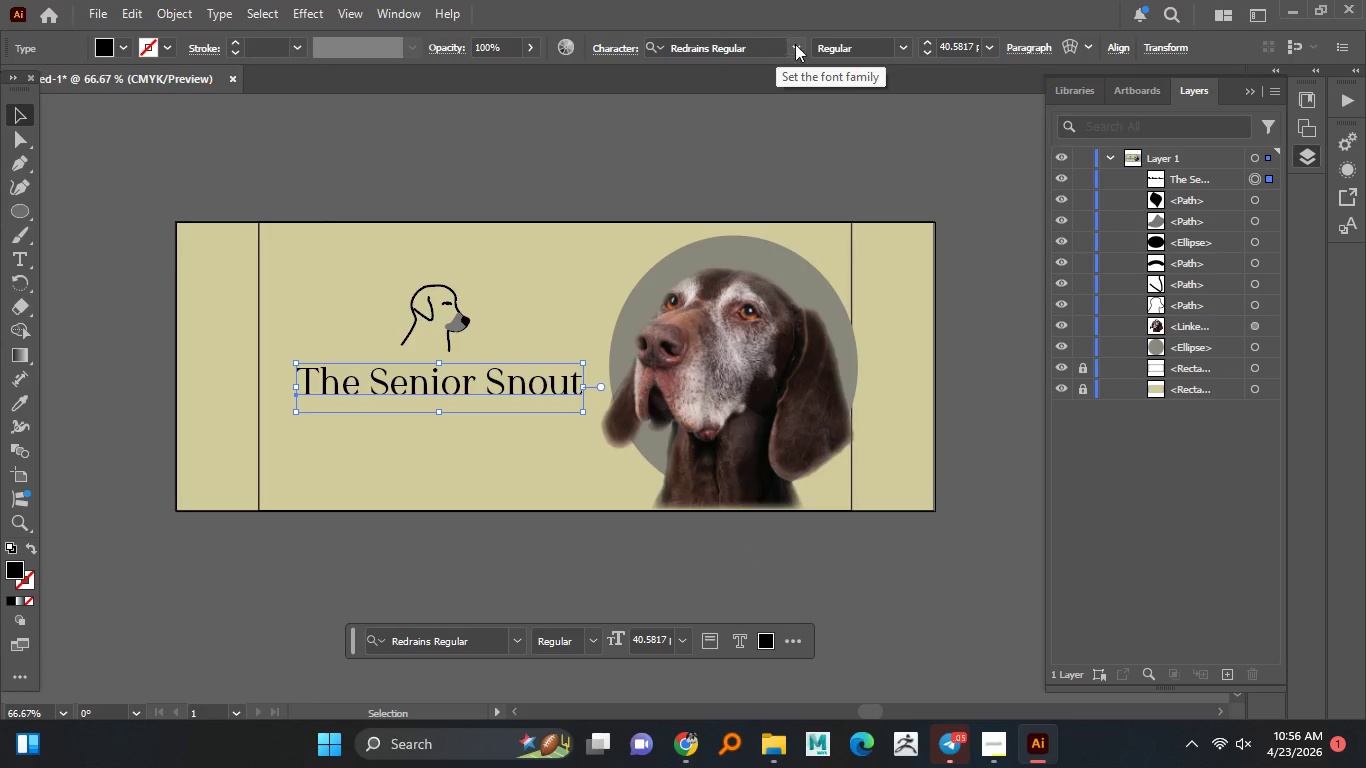 
left_click([797, 44])
 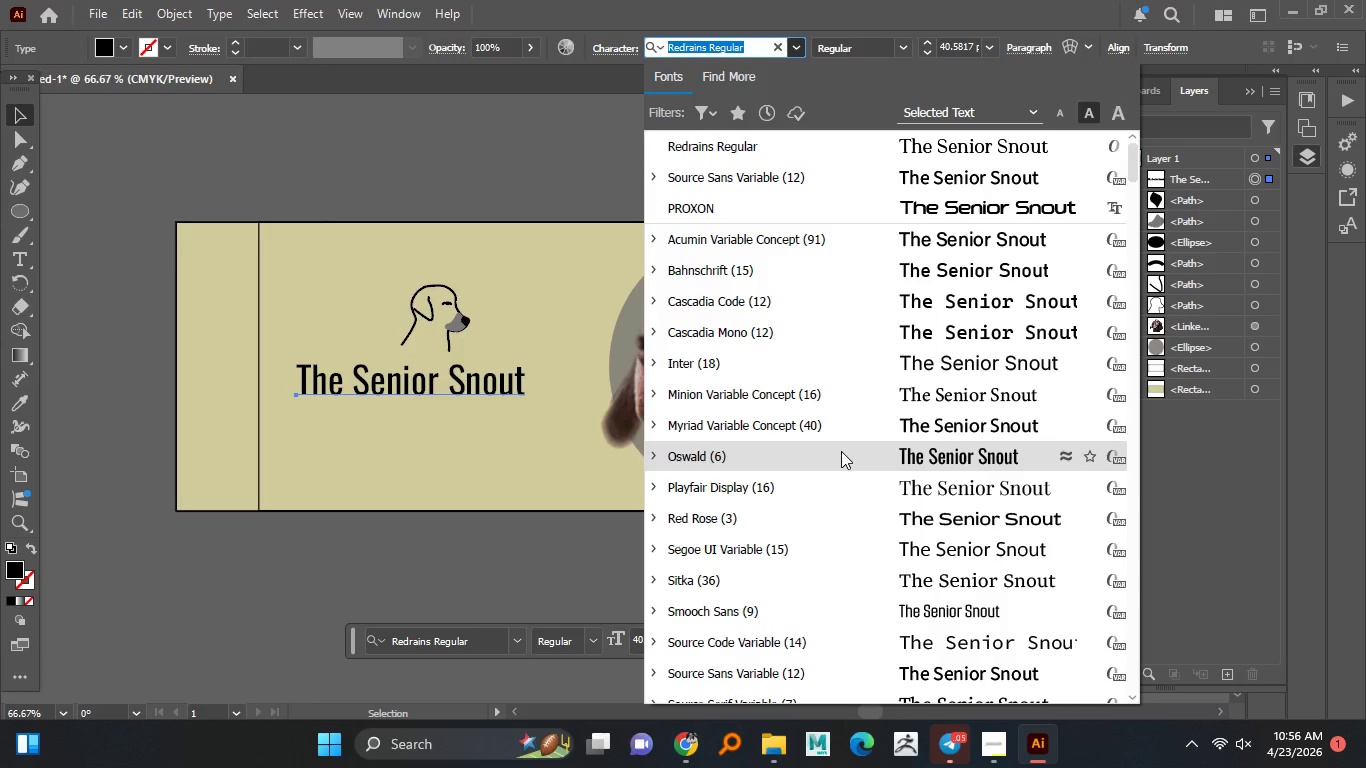 
wait(9.98)
 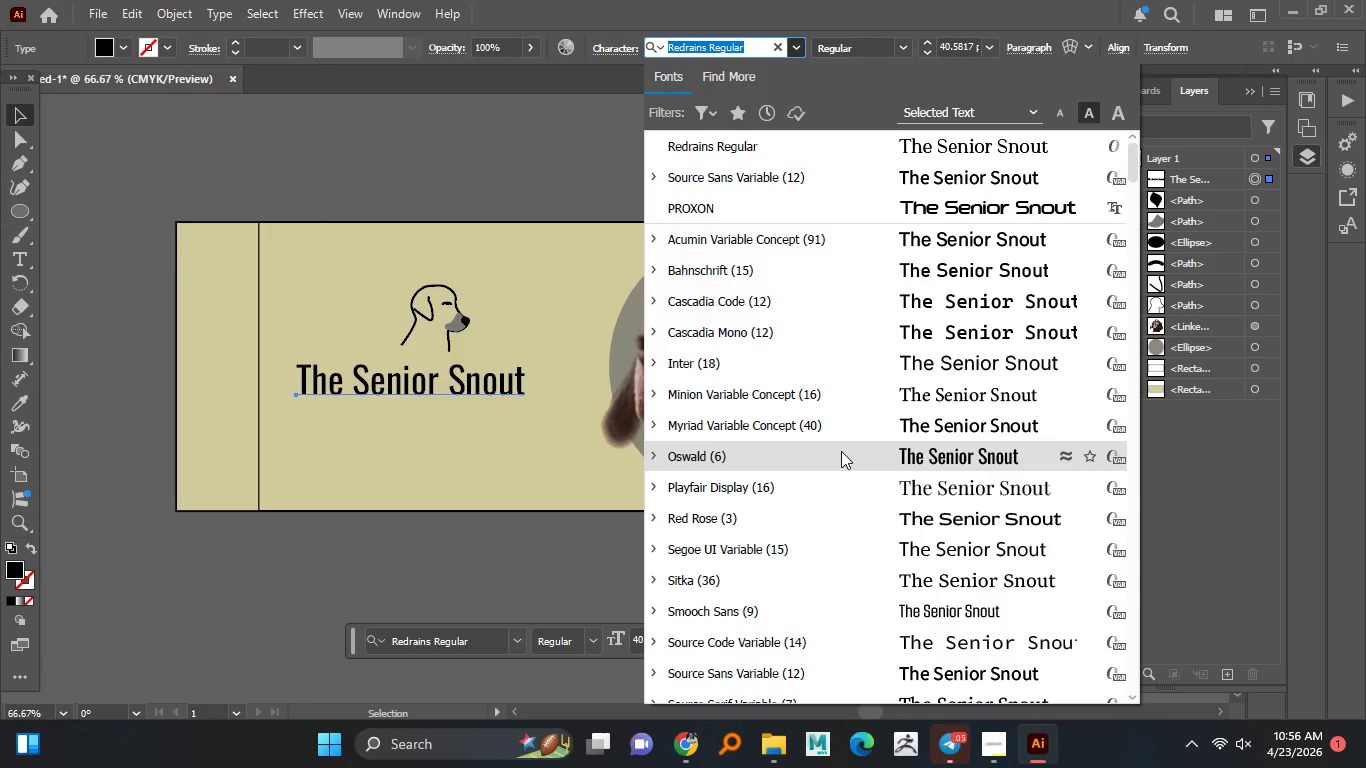 
left_click([878, 489])
 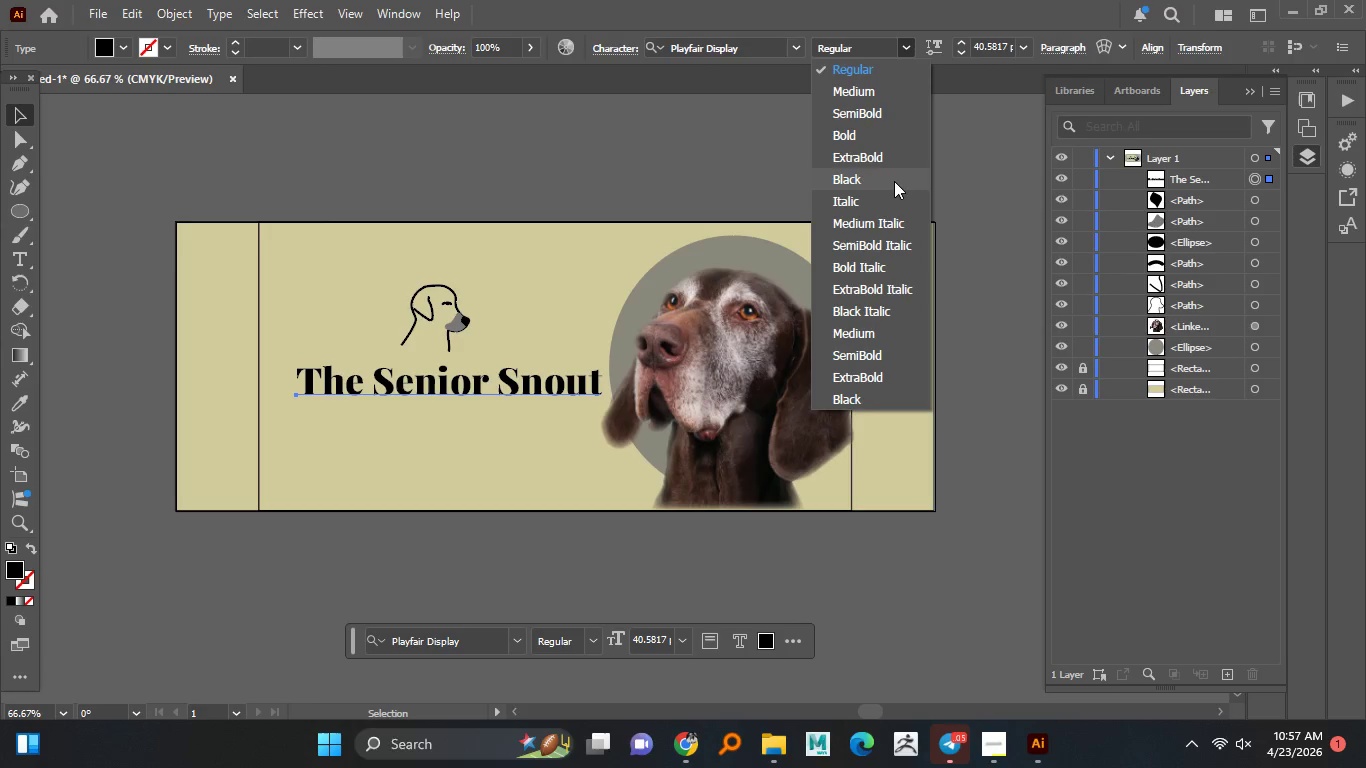 
wait(6.7)
 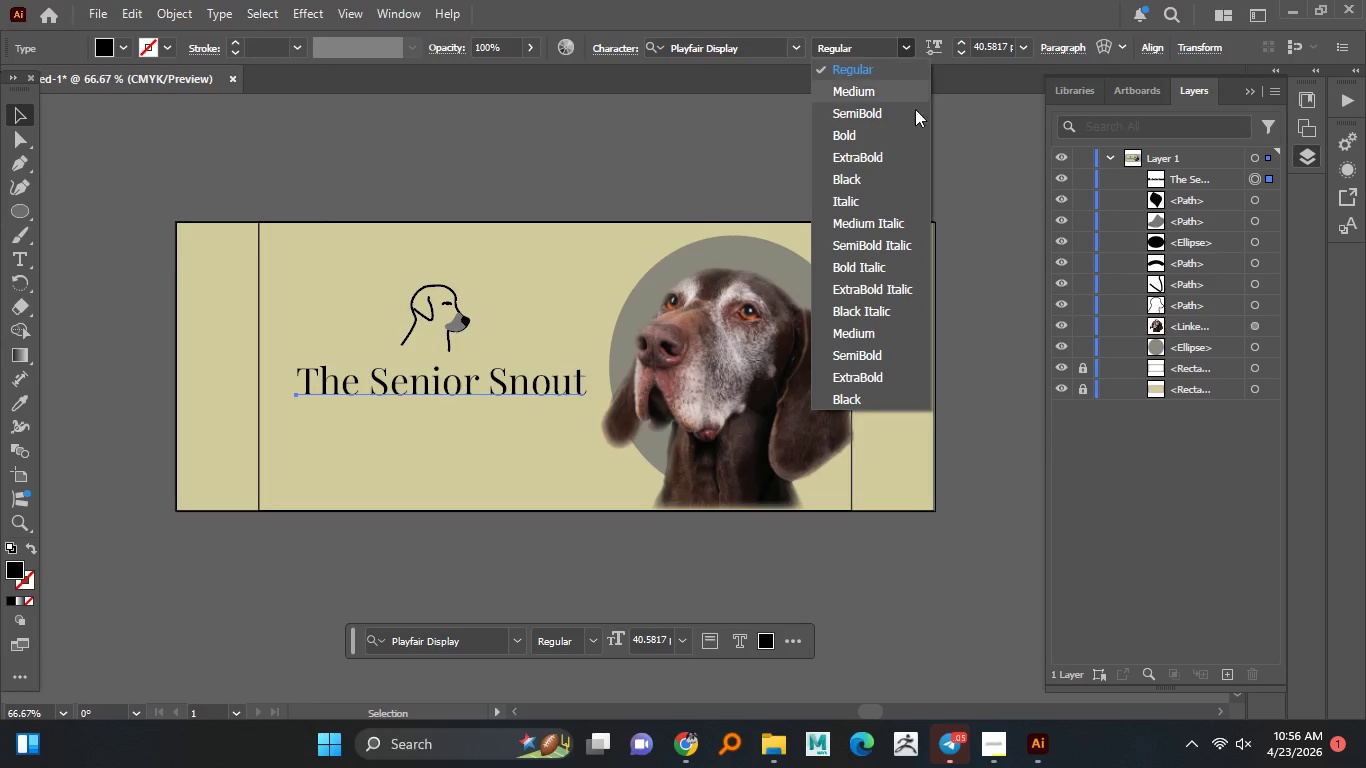 
left_click([894, 181])
 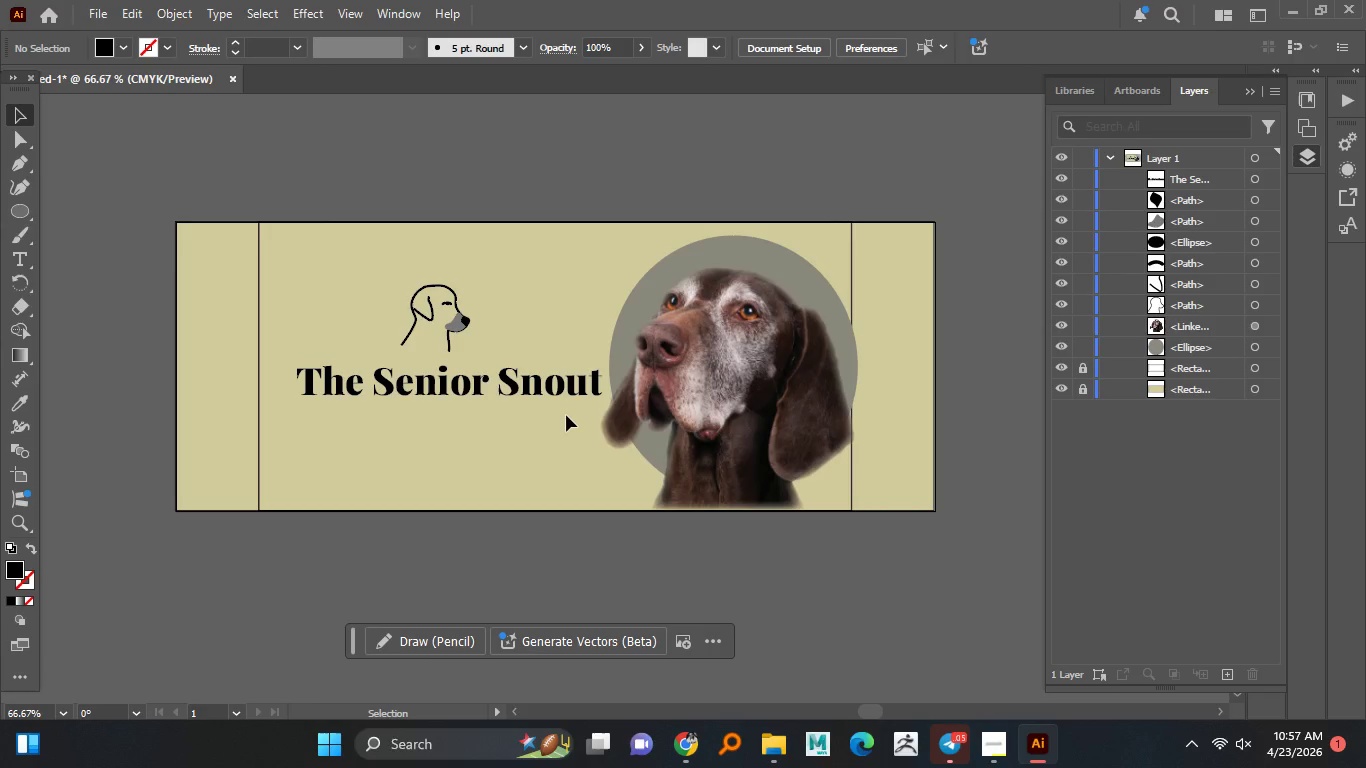 
wait(6.25)
 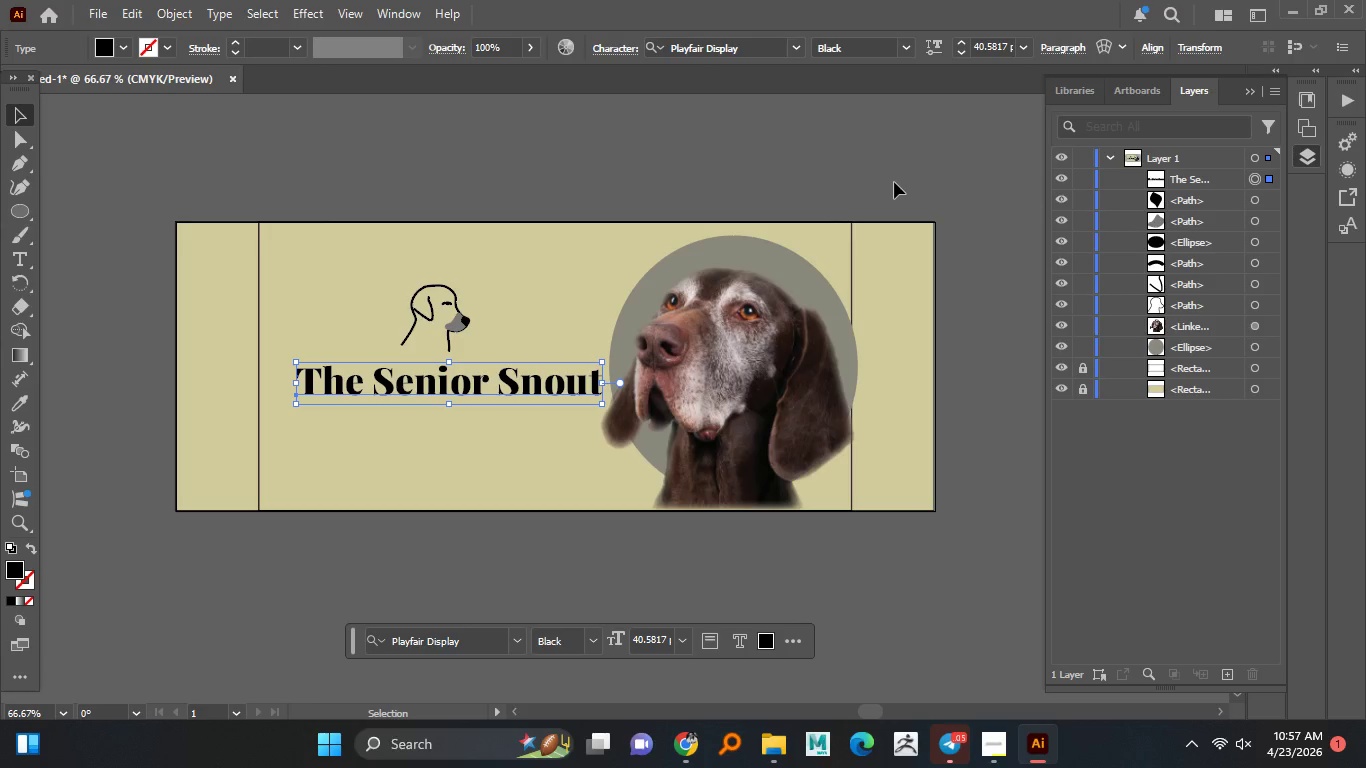 
hold_key(key=AltLeft, duration=2.22)
scroll: coordinate [429, 393], scroll_direction: none, amount: 0.0
 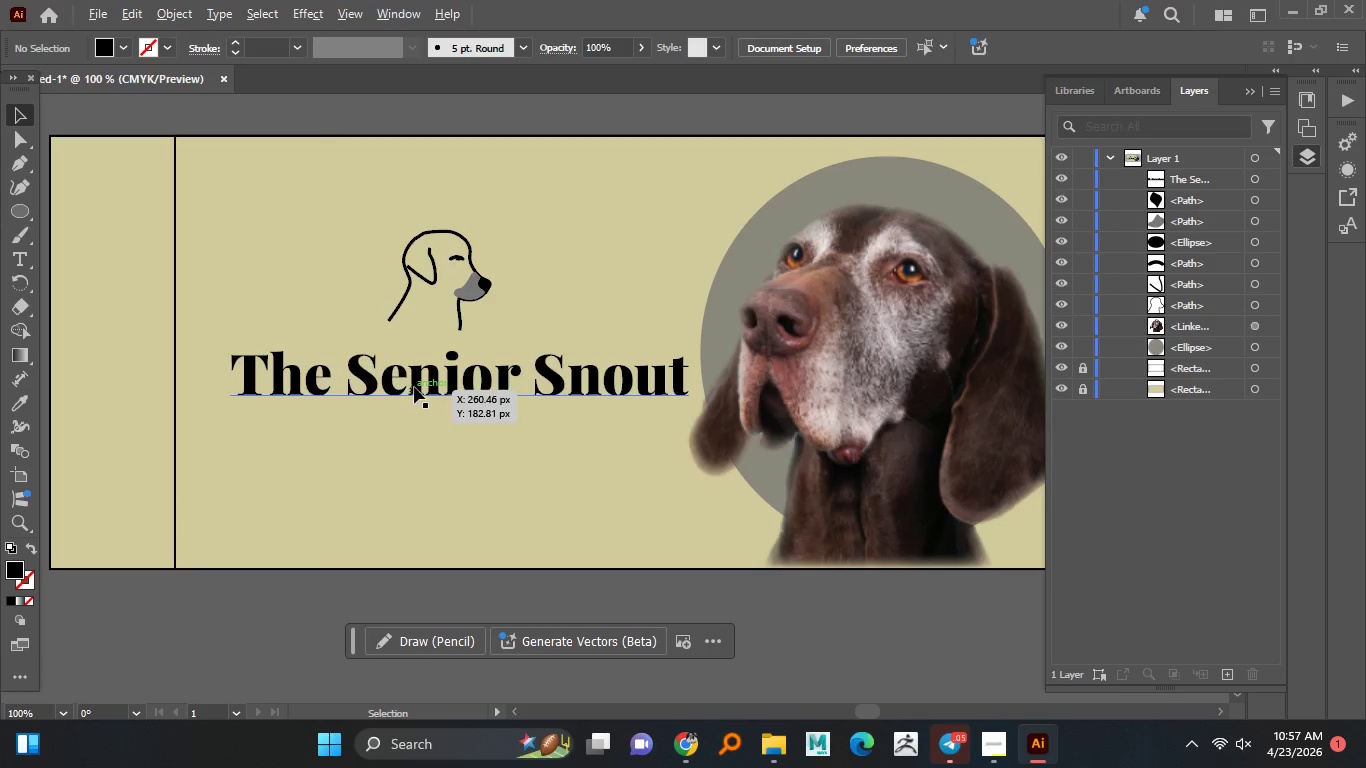 
hold_key(key=ShiftLeft, duration=1.28)
left_click_drag(start_coordinate=[415, 387], to_coordinate=[395, 447])
 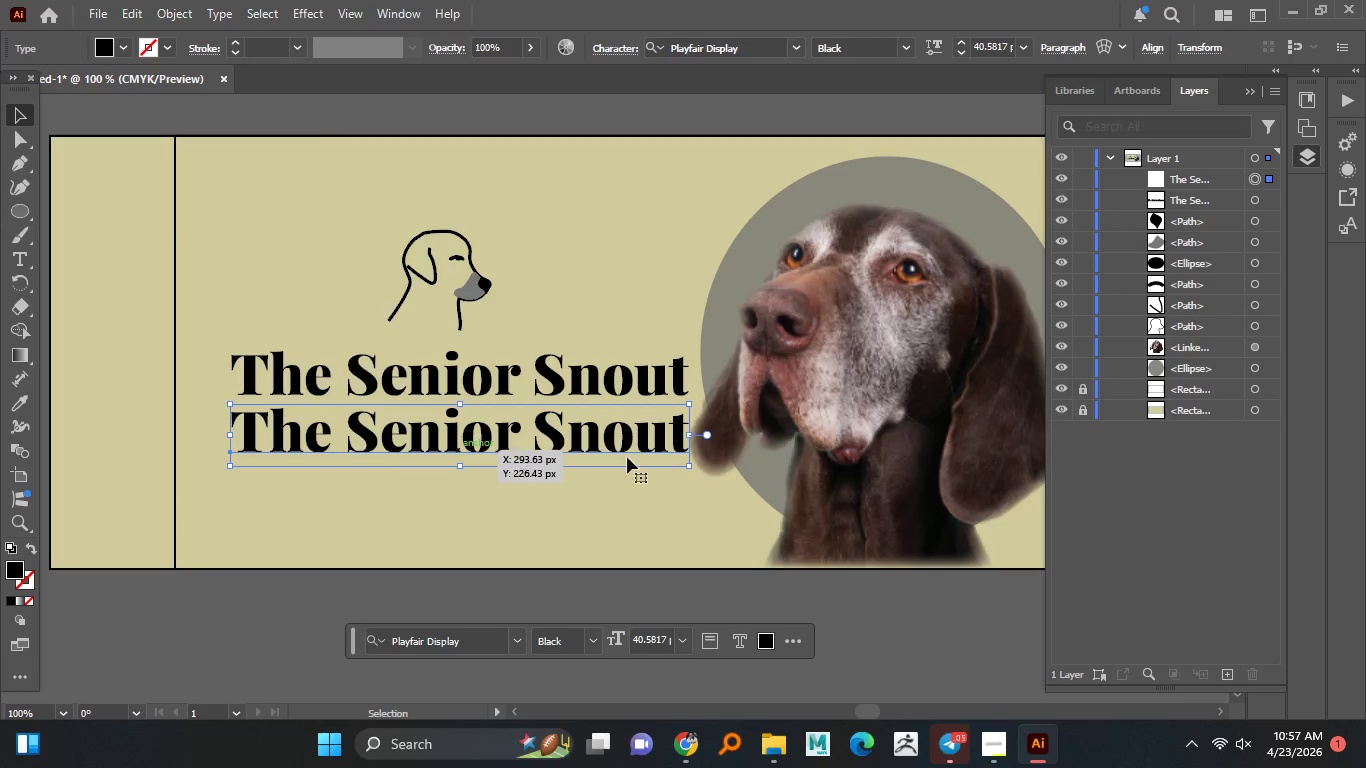 
hold_key(key=AltLeft, duration=2.53)
hold_key(key=ShiftLeft, duration=1.53)
left_click_drag(start_coordinate=[692, 432], to_coordinate=[563, 428])
 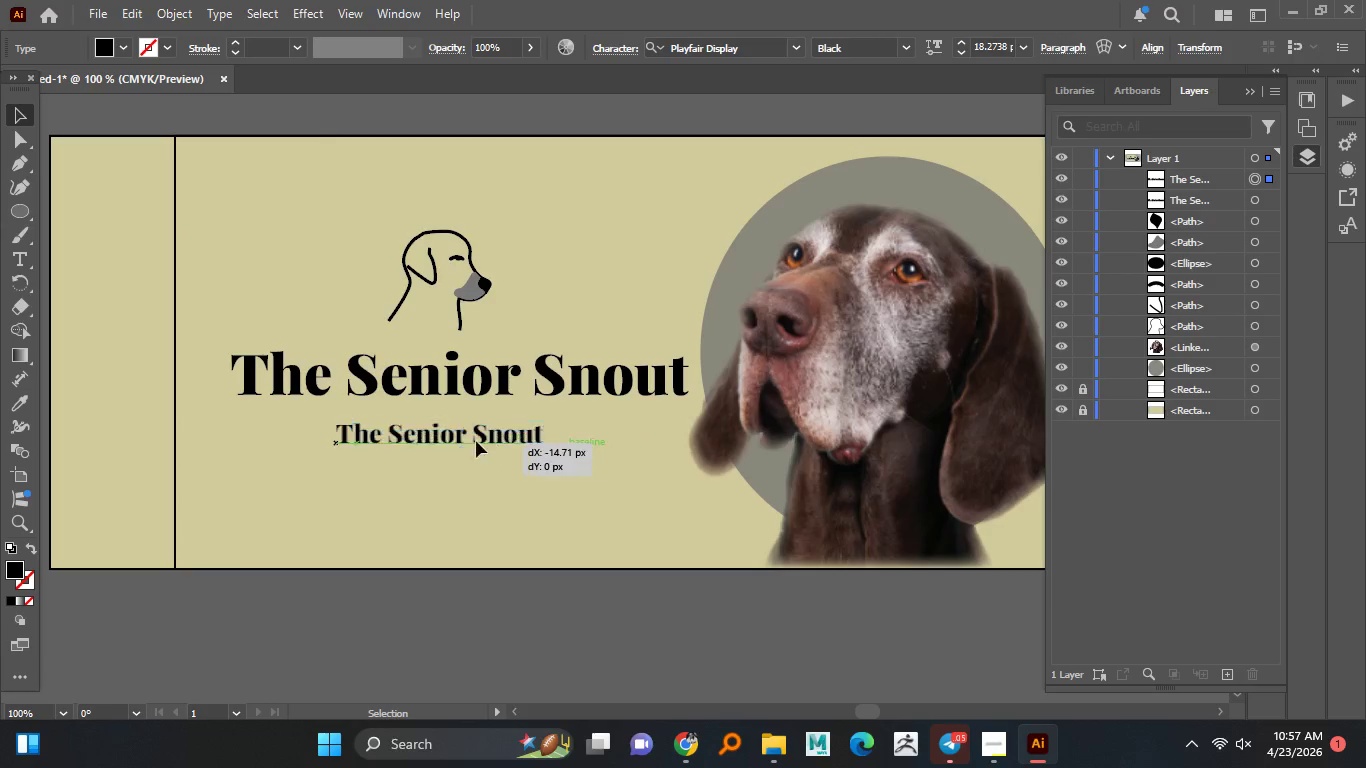 
hold_key(key=ShiftLeft, duration=0.88)
 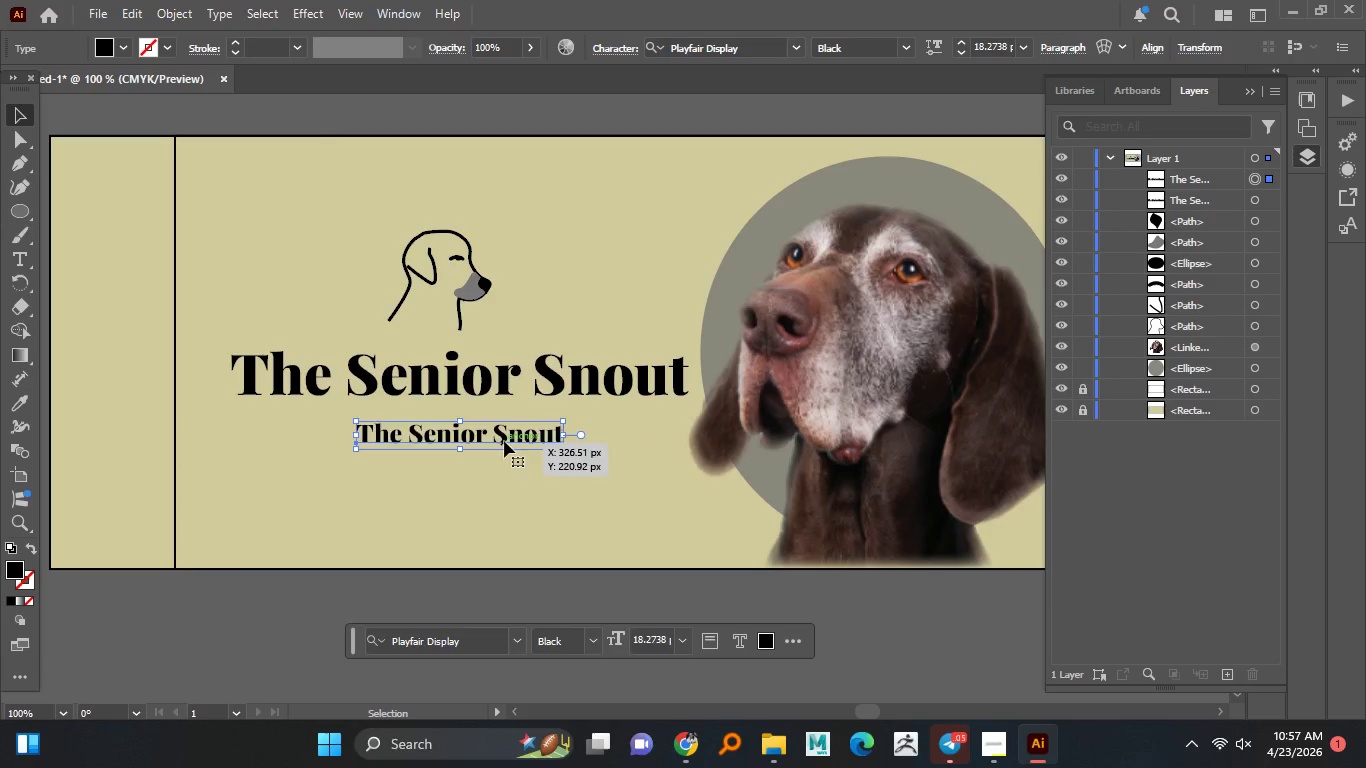 
left_click_drag(start_coordinate=[504, 441], to_coordinate=[381, 434])
 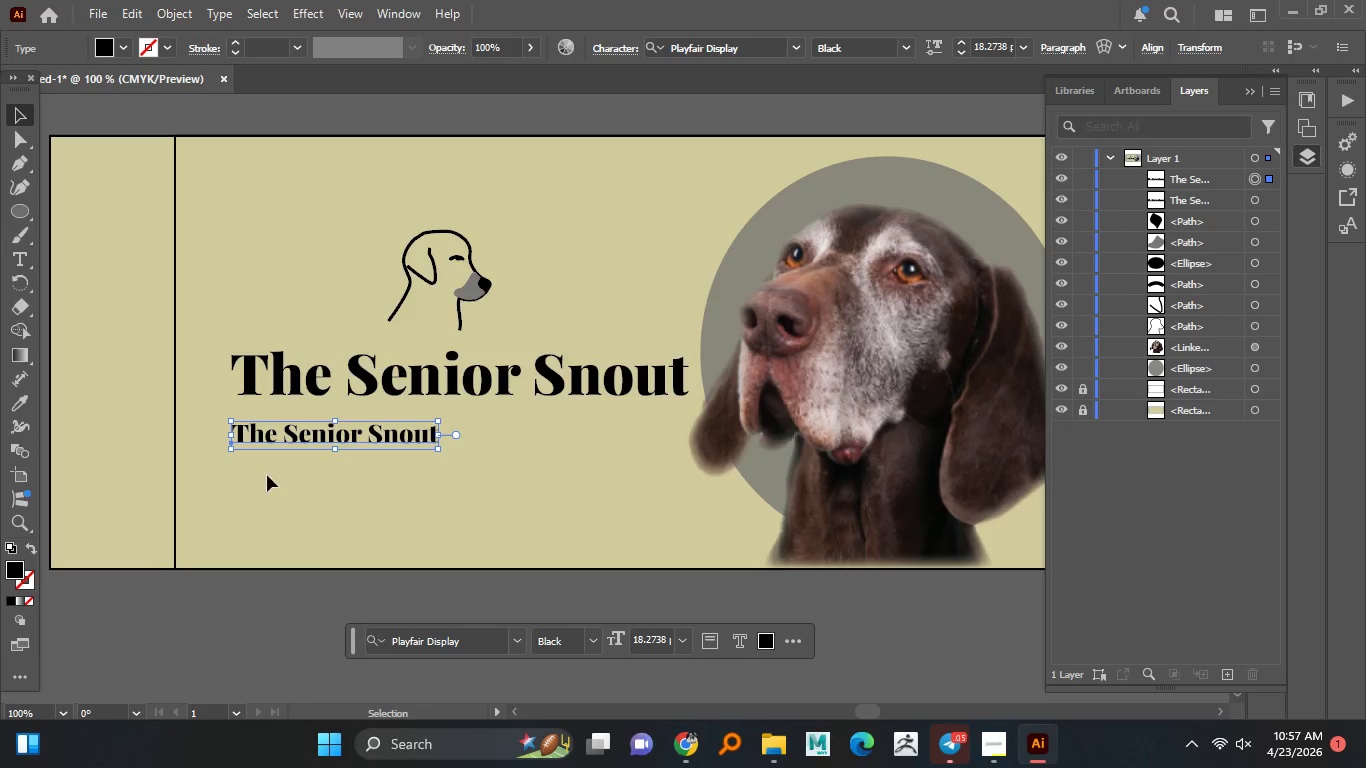 
hold_key(key=ShiftLeft, duration=1.5)
 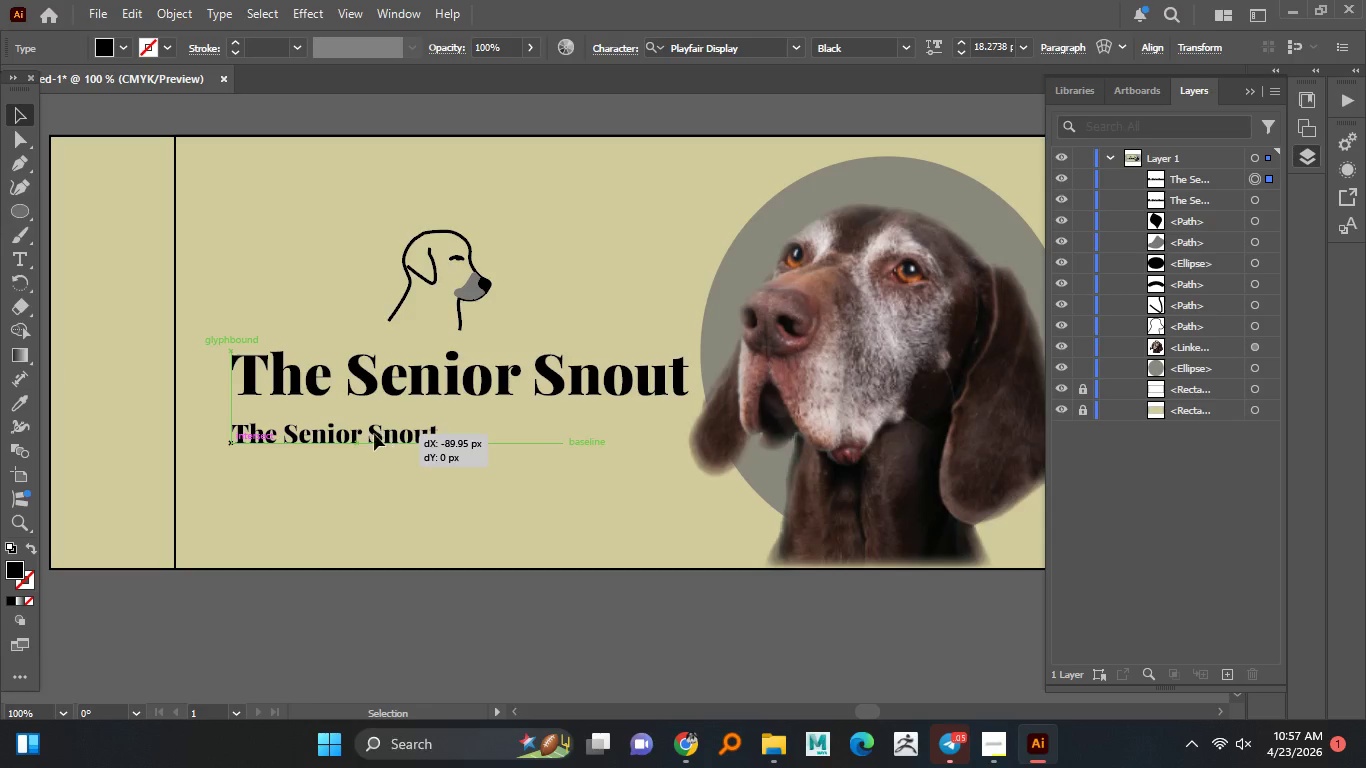 
key(Shift+ShiftLeft)
 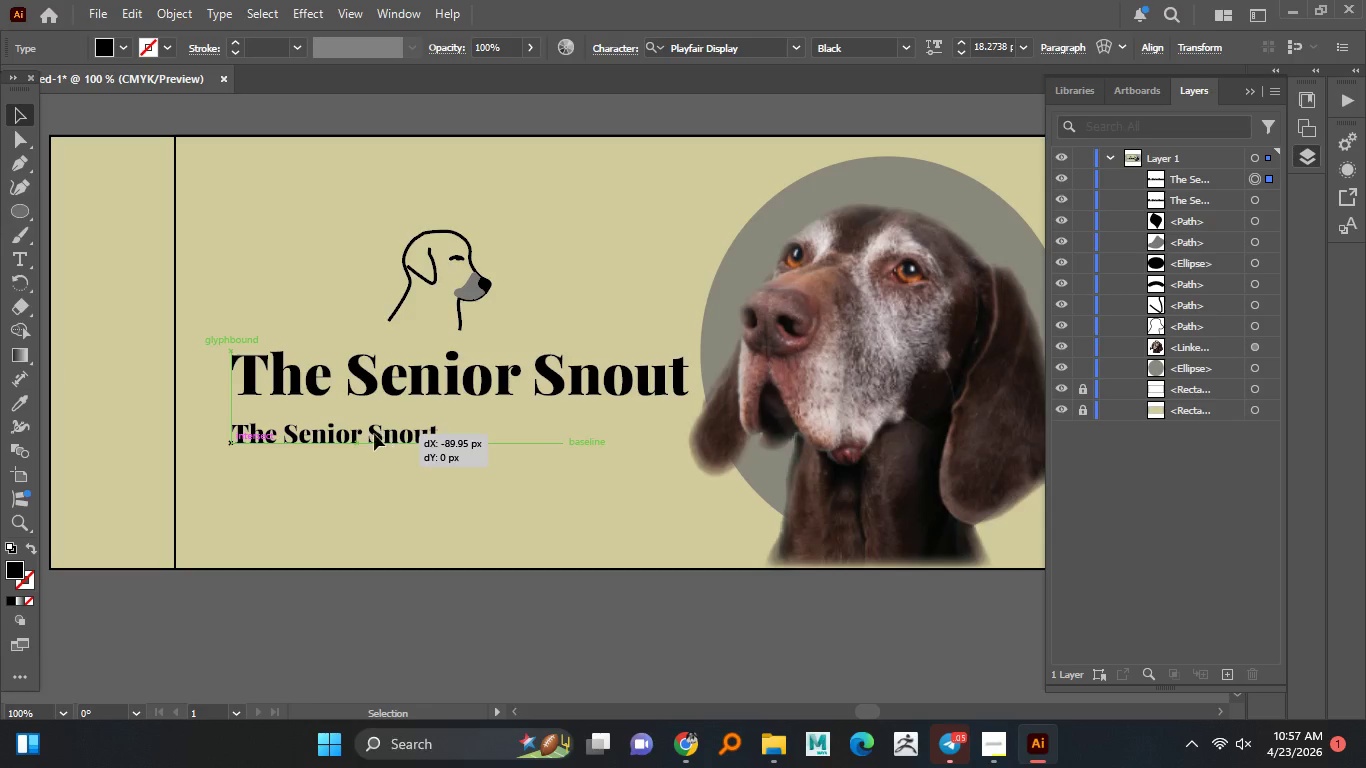 
key(Shift+ShiftLeft)
 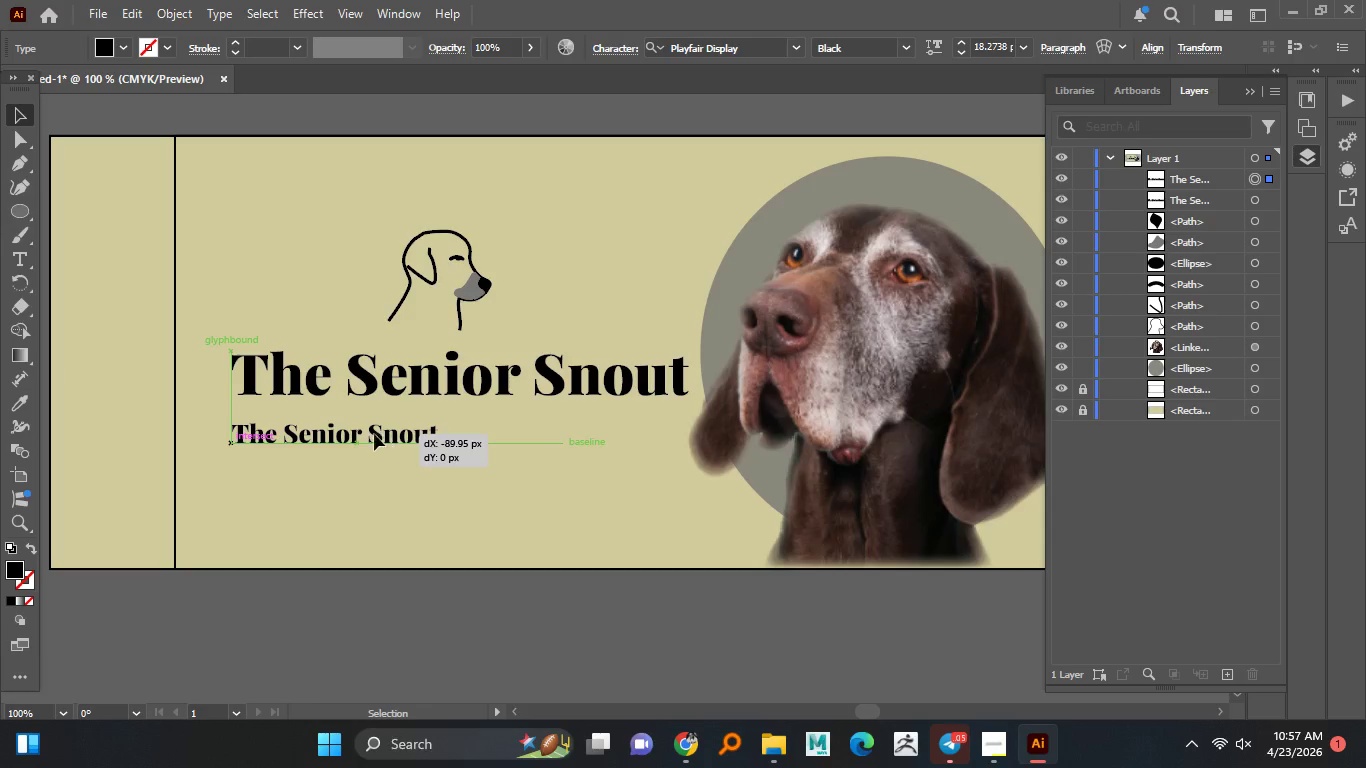 
key(Shift+ShiftLeft)
 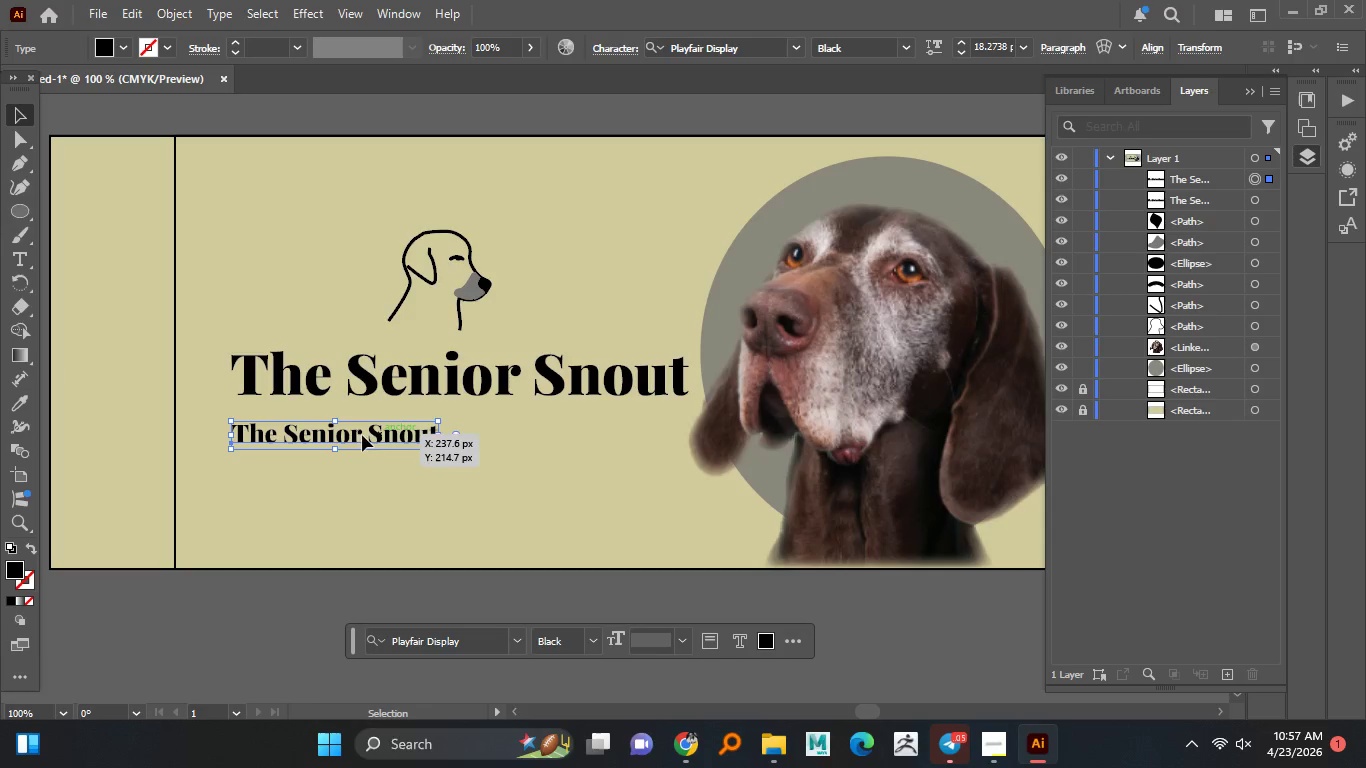 
key(Shift+ShiftLeft)
 